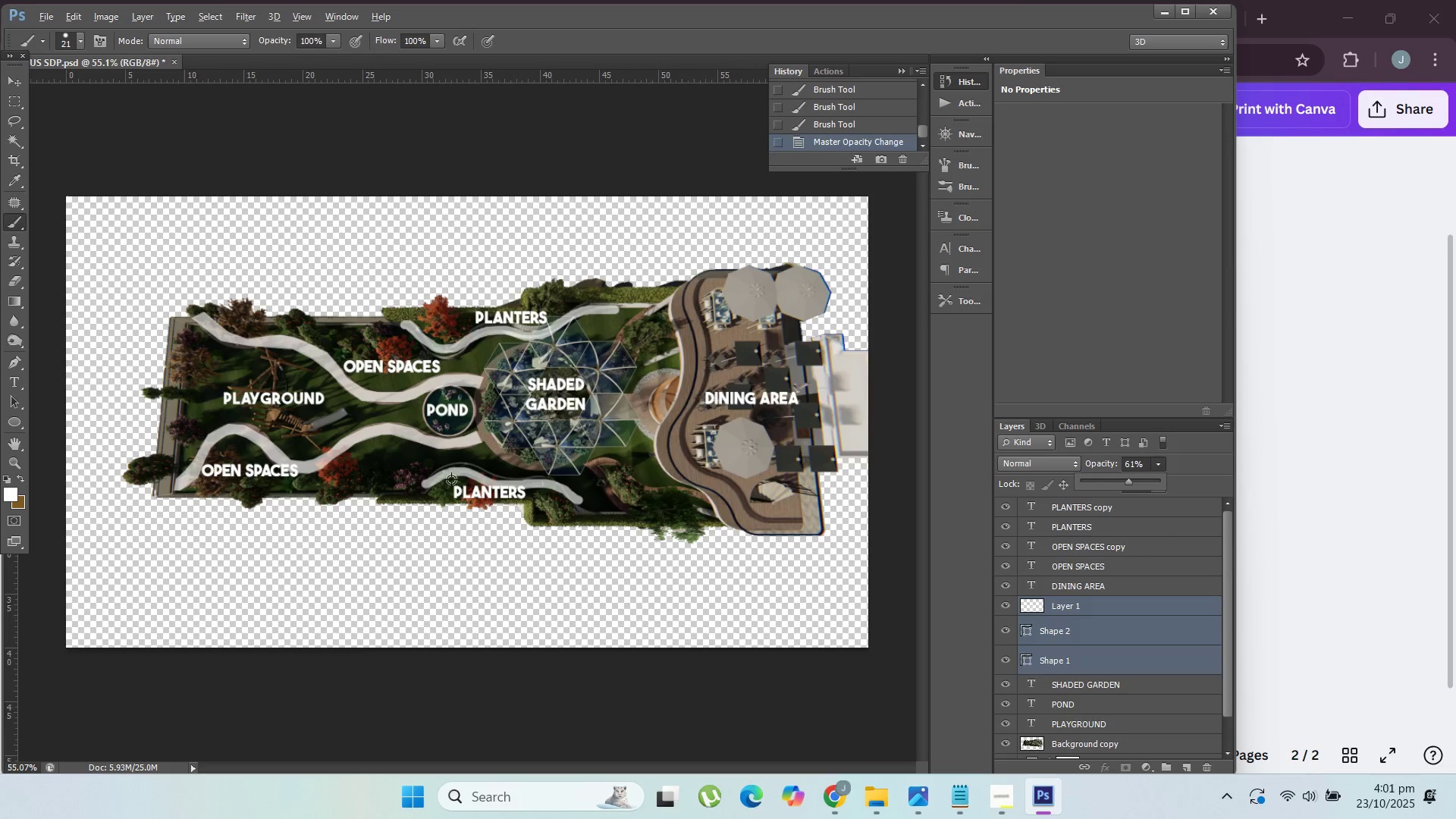 
hold_key(key=AltLeft, duration=1.17)
scroll: coordinate [453, 480], scroll_direction: up, amount: 5.0
 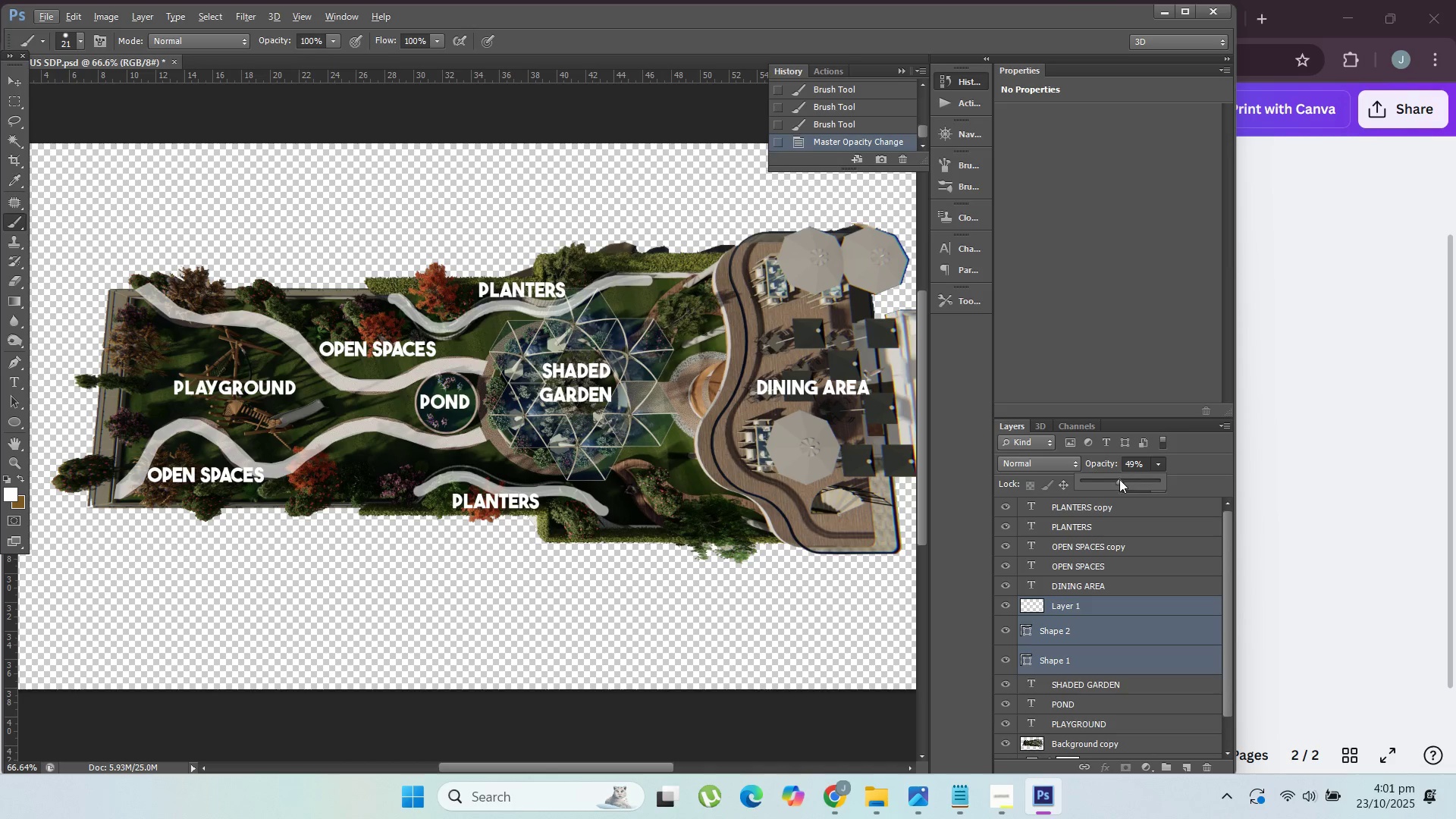 
left_click([1108, 479])
 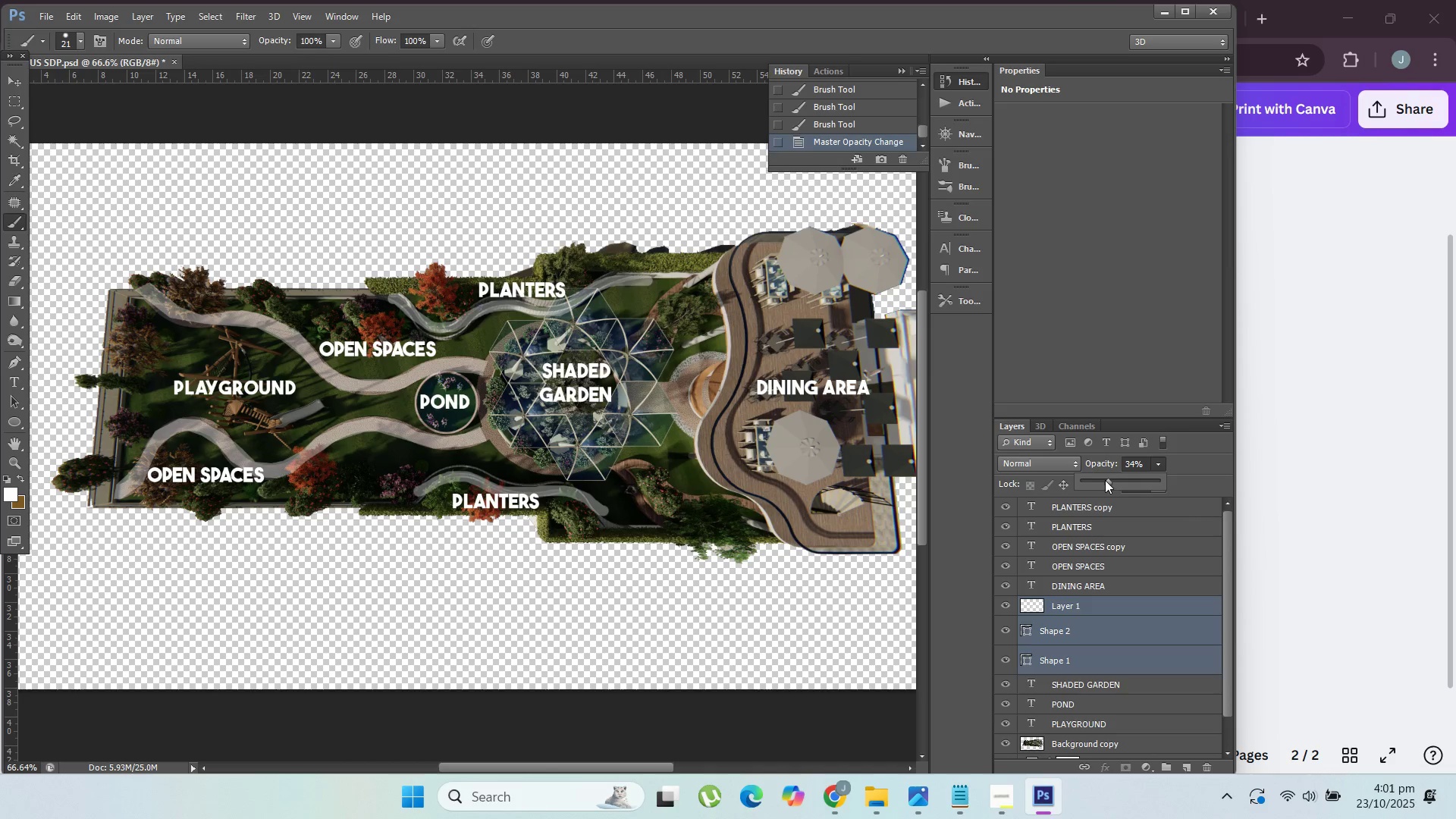 
left_click([1119, 476])
 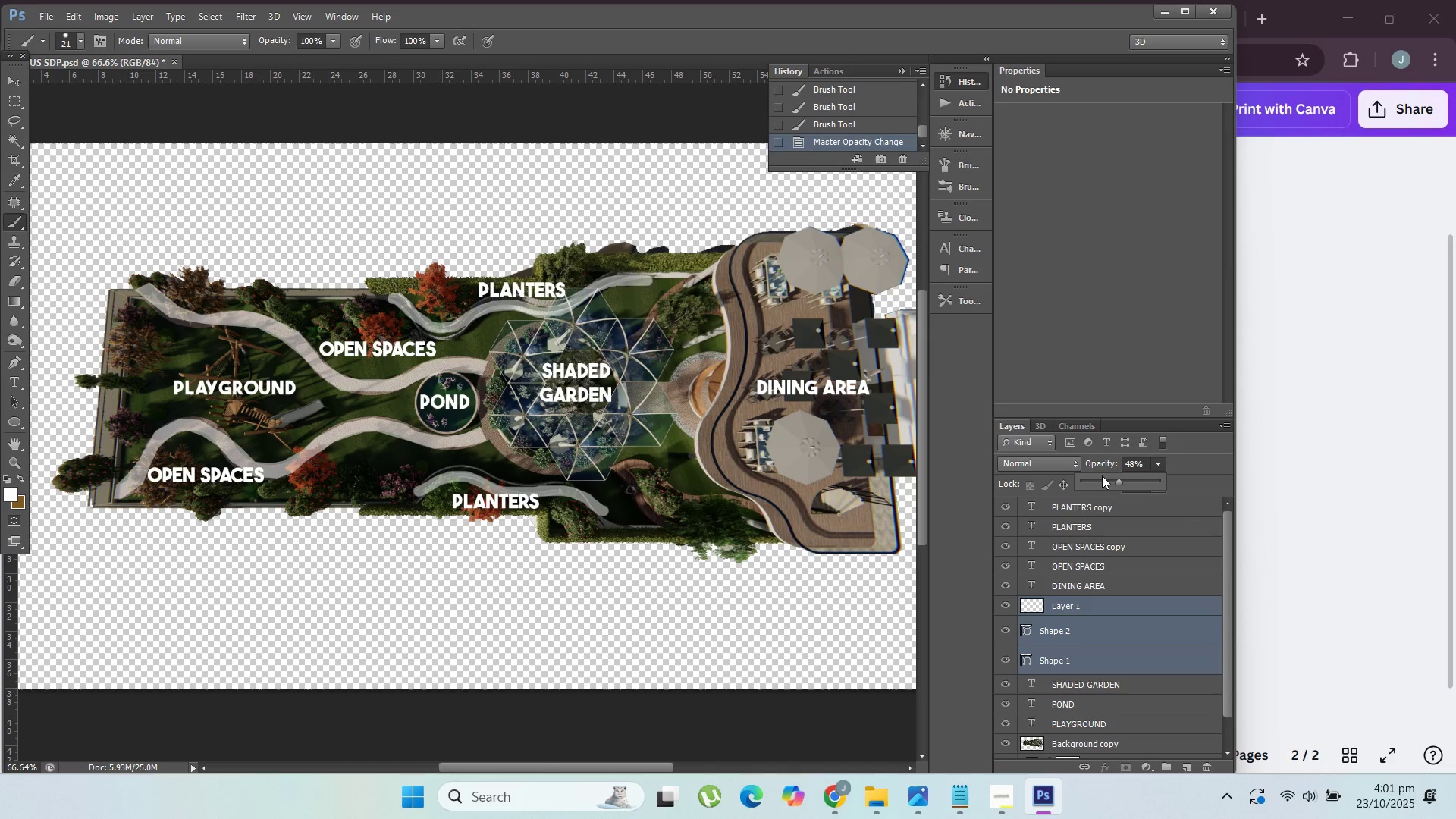 
left_click([1110, 475])
 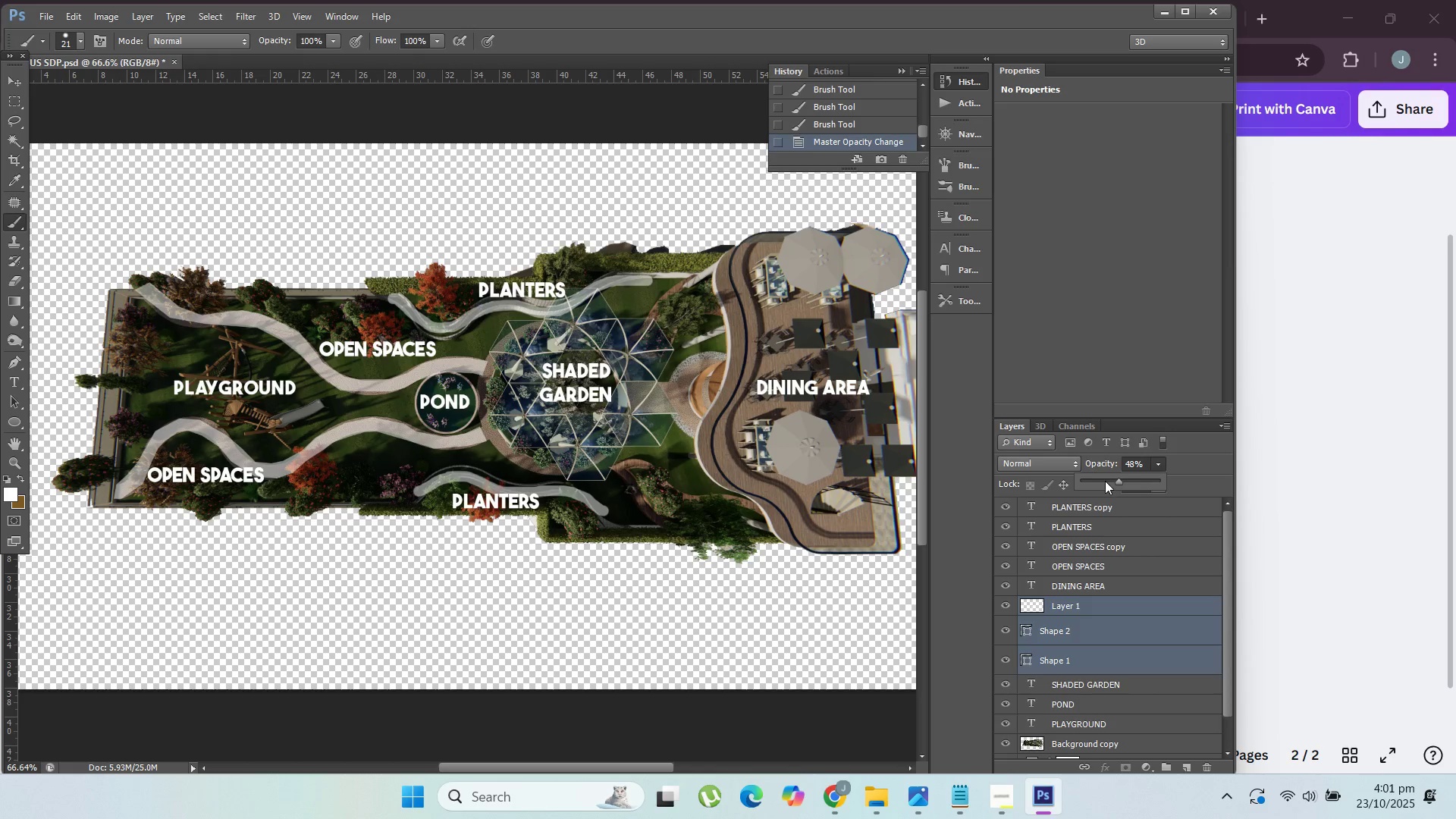 
wait(16.43)
 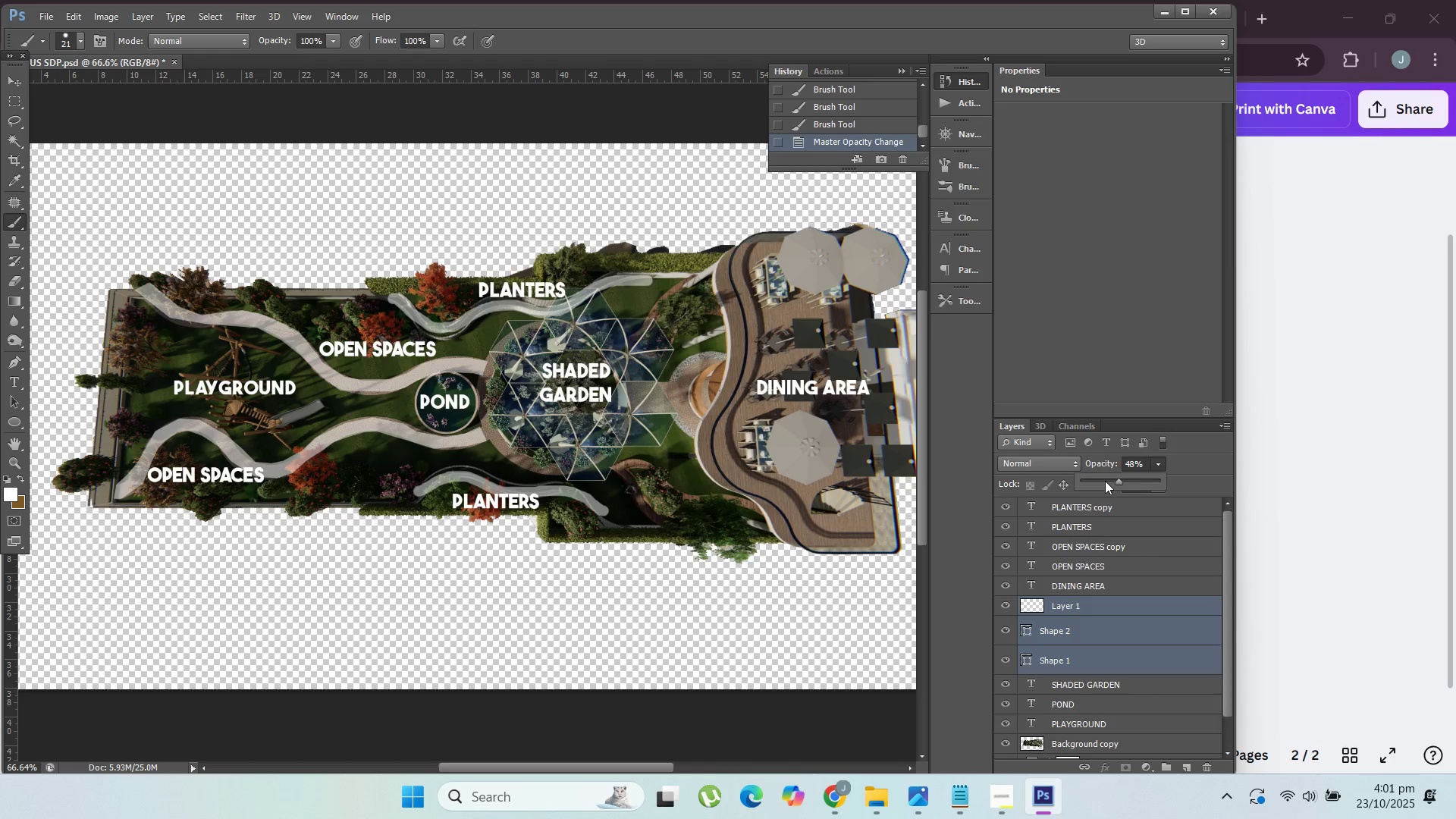 
left_click([1108, 482])
 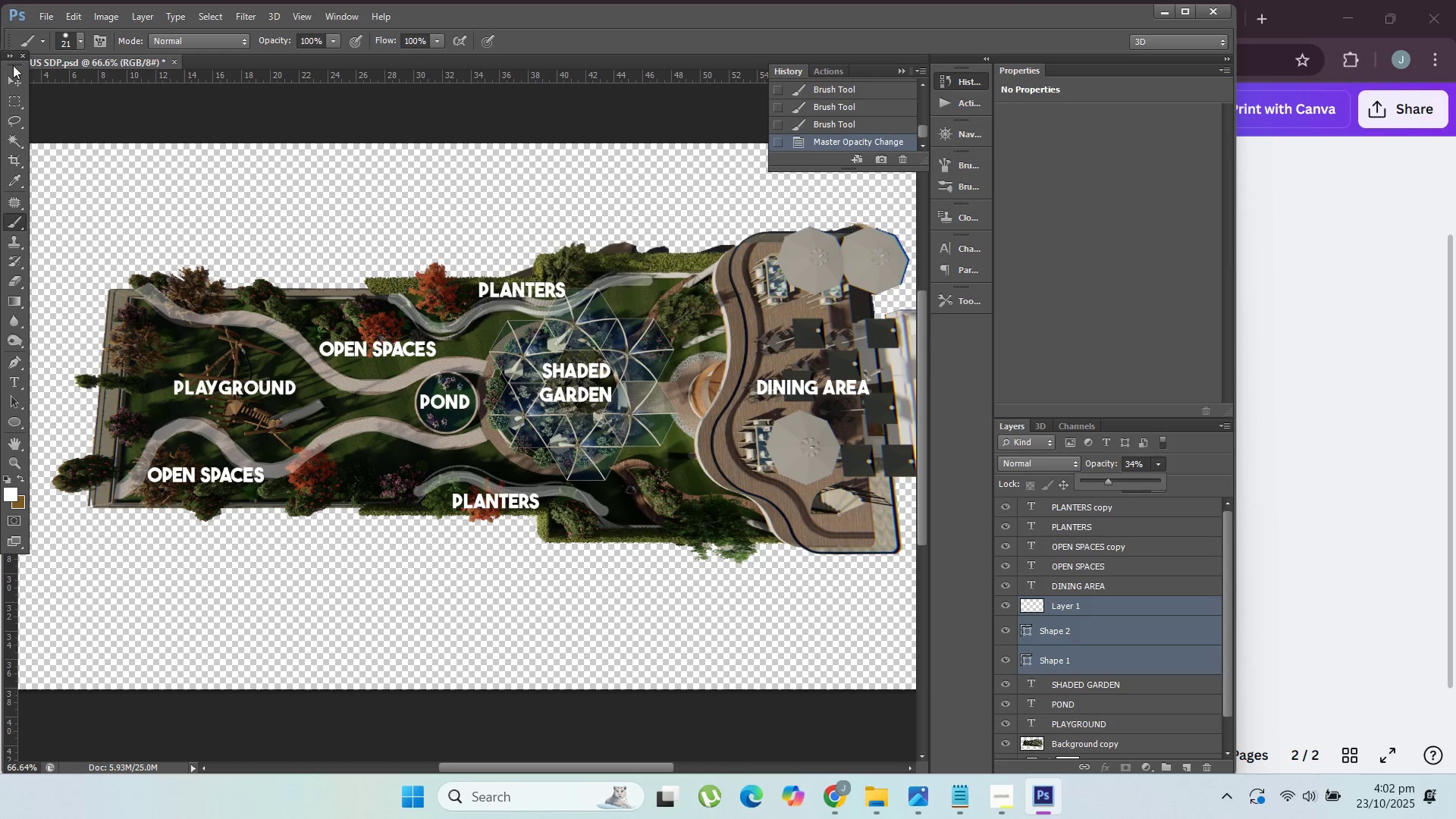 
left_click([12, 75])
 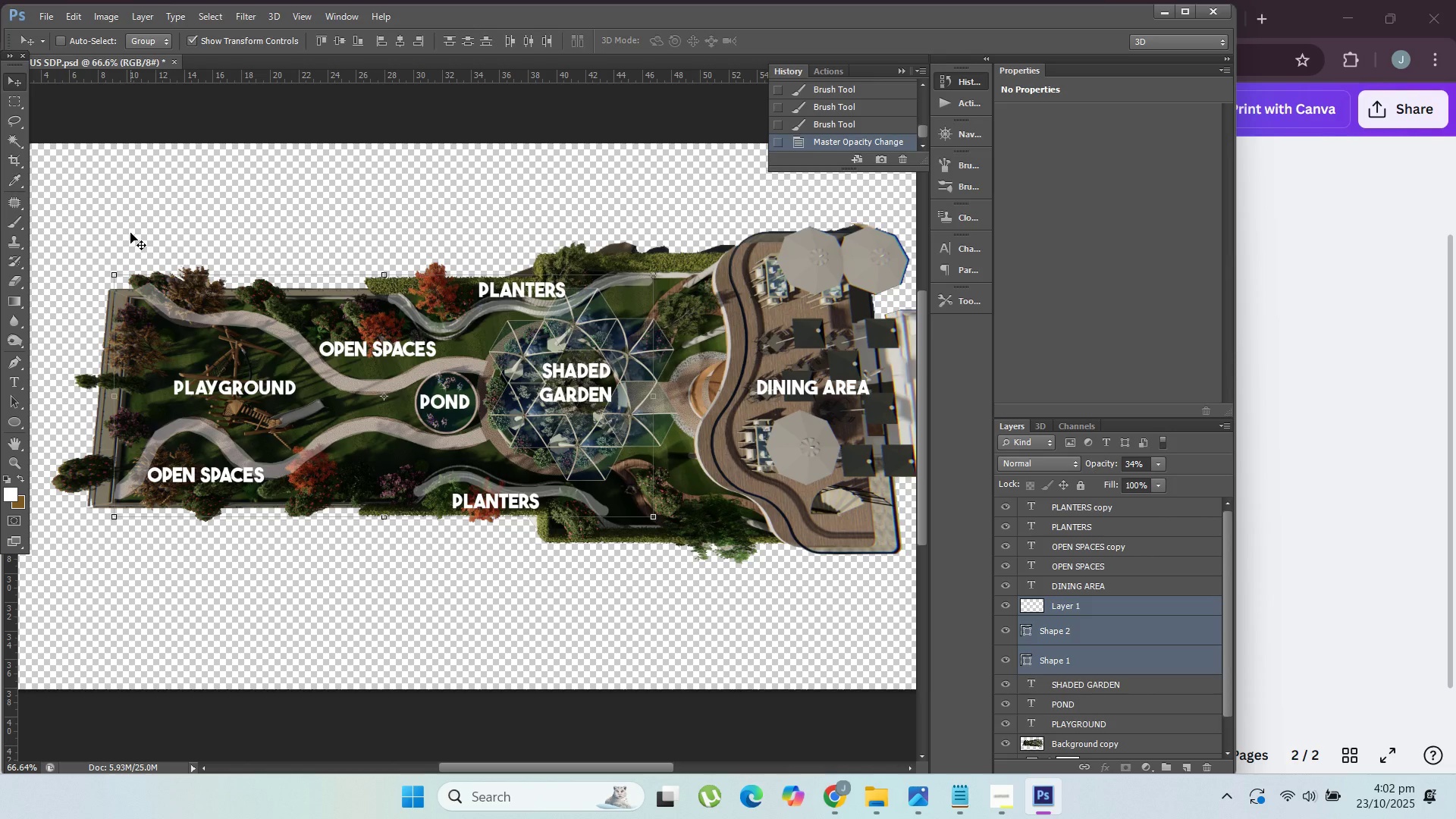 
wait(23.14)
 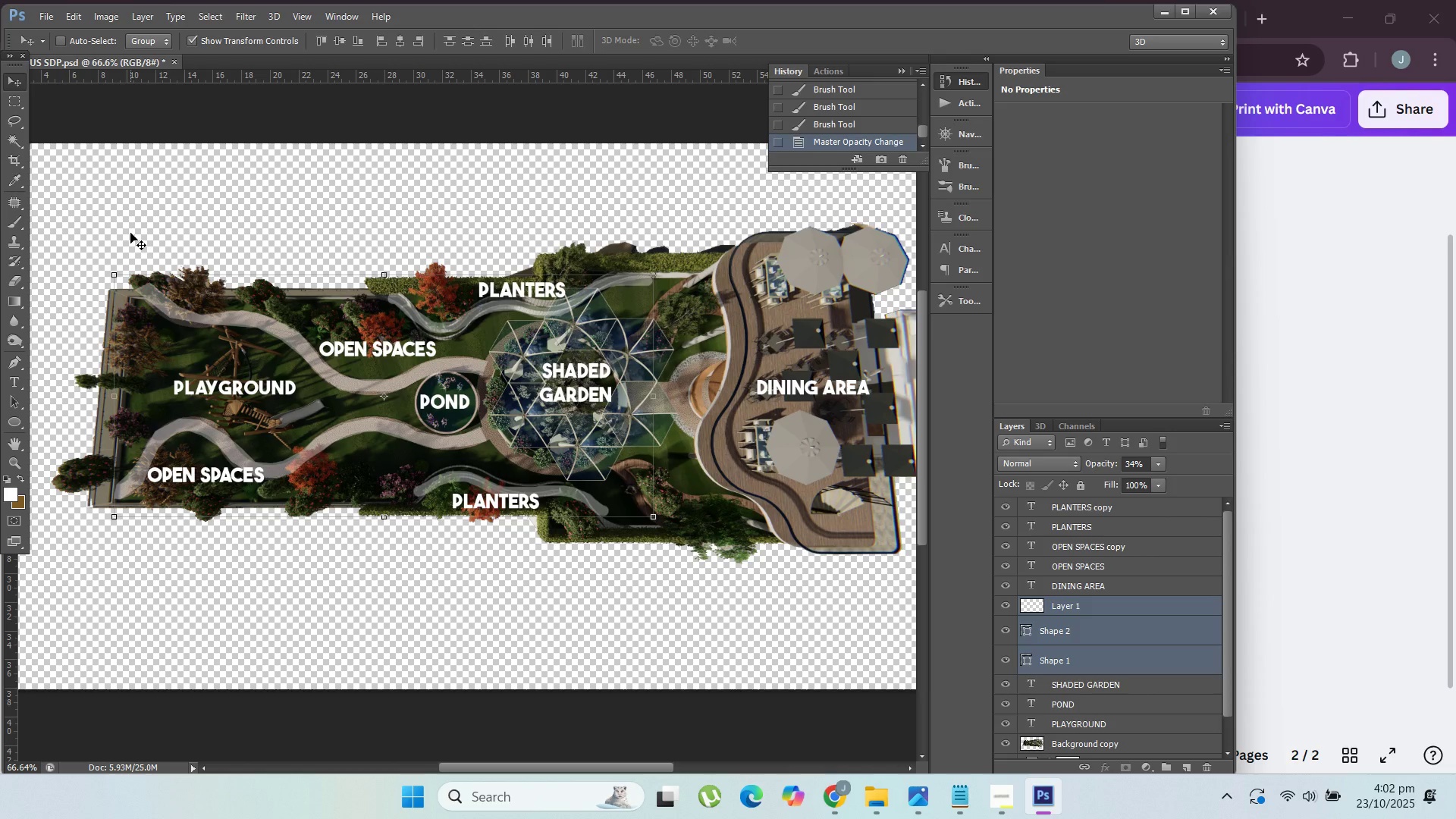 
left_click([1153, 465])
 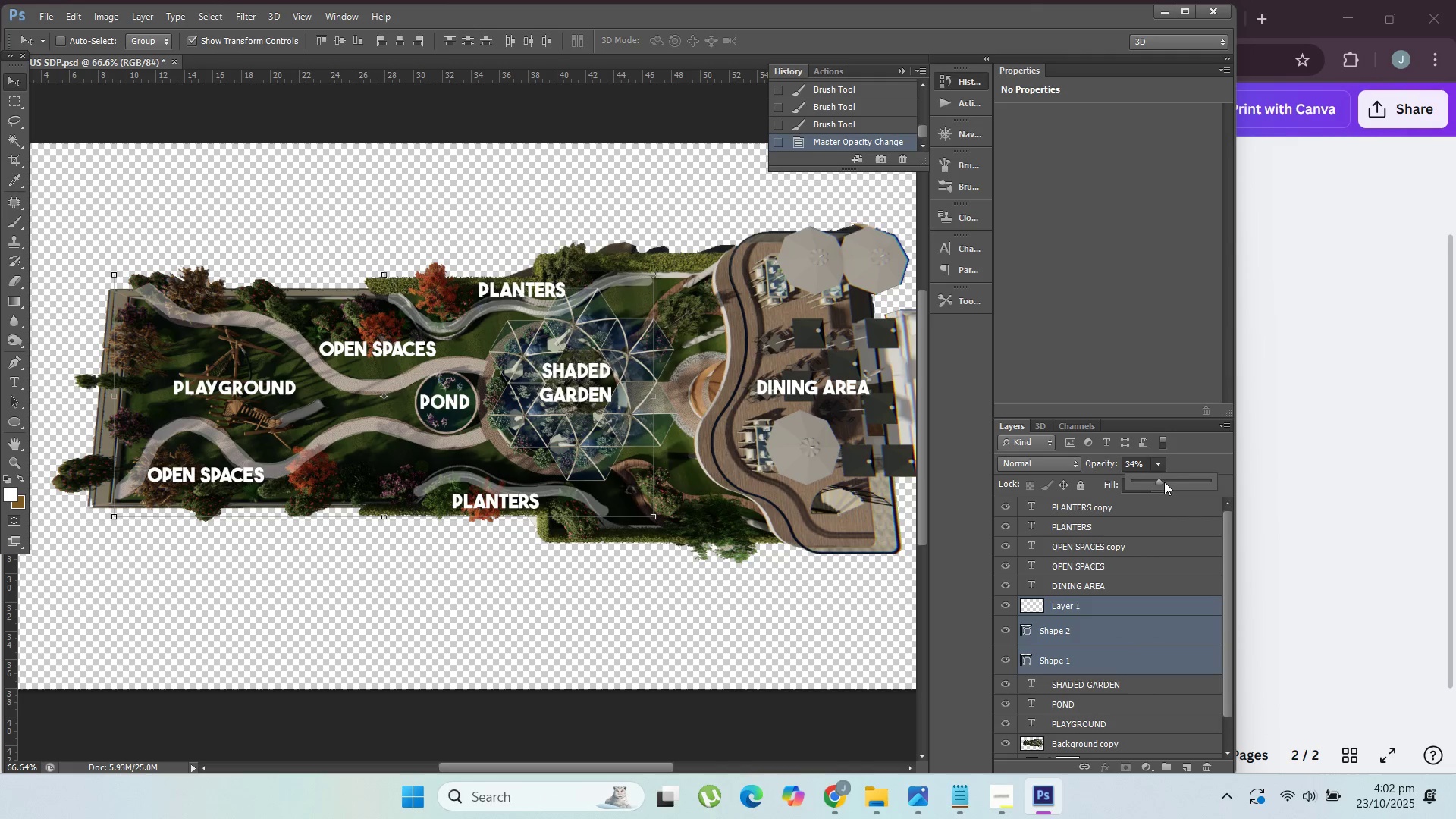 
left_click([1165, 482])
 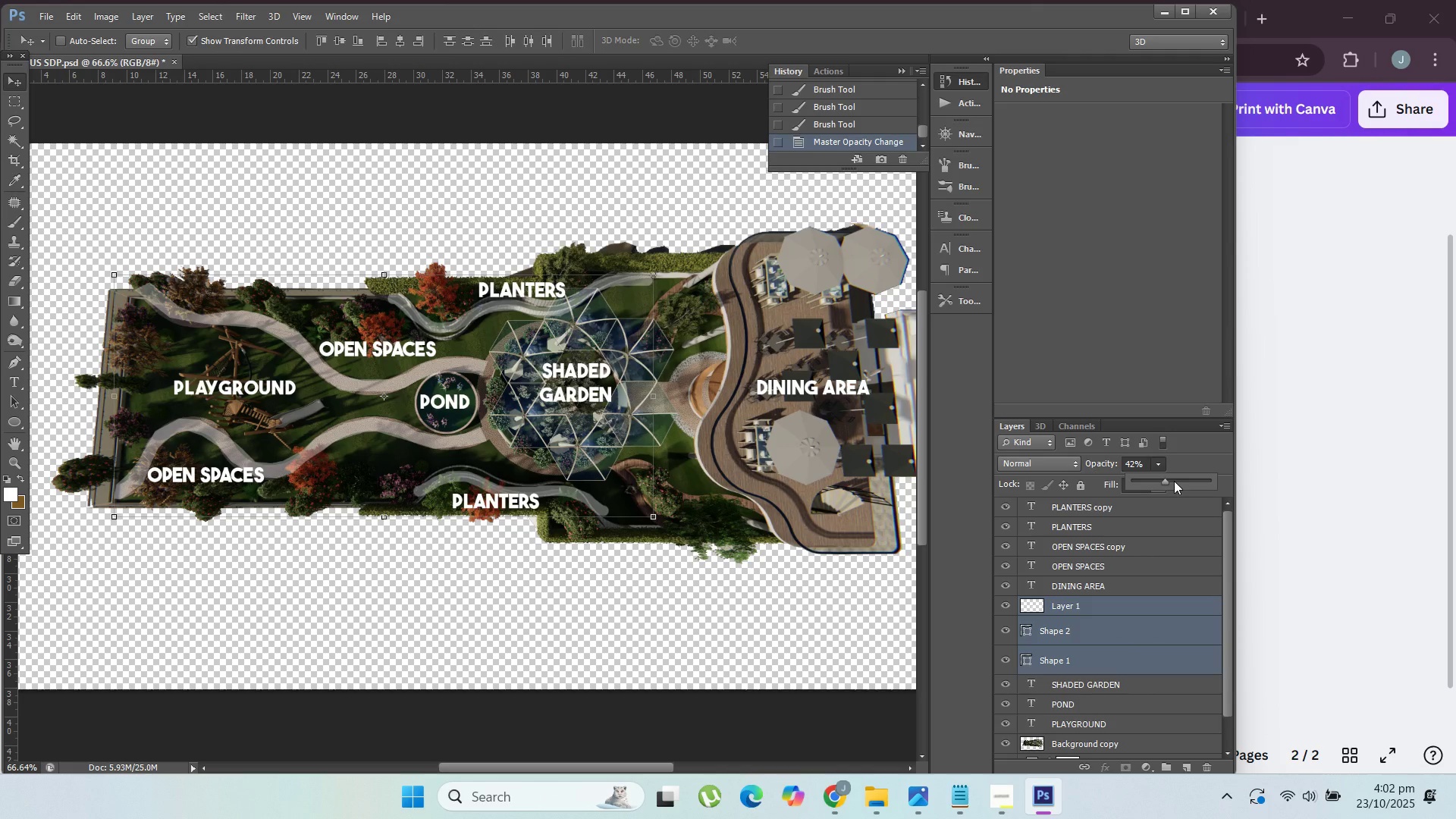 
left_click([1174, 481])
 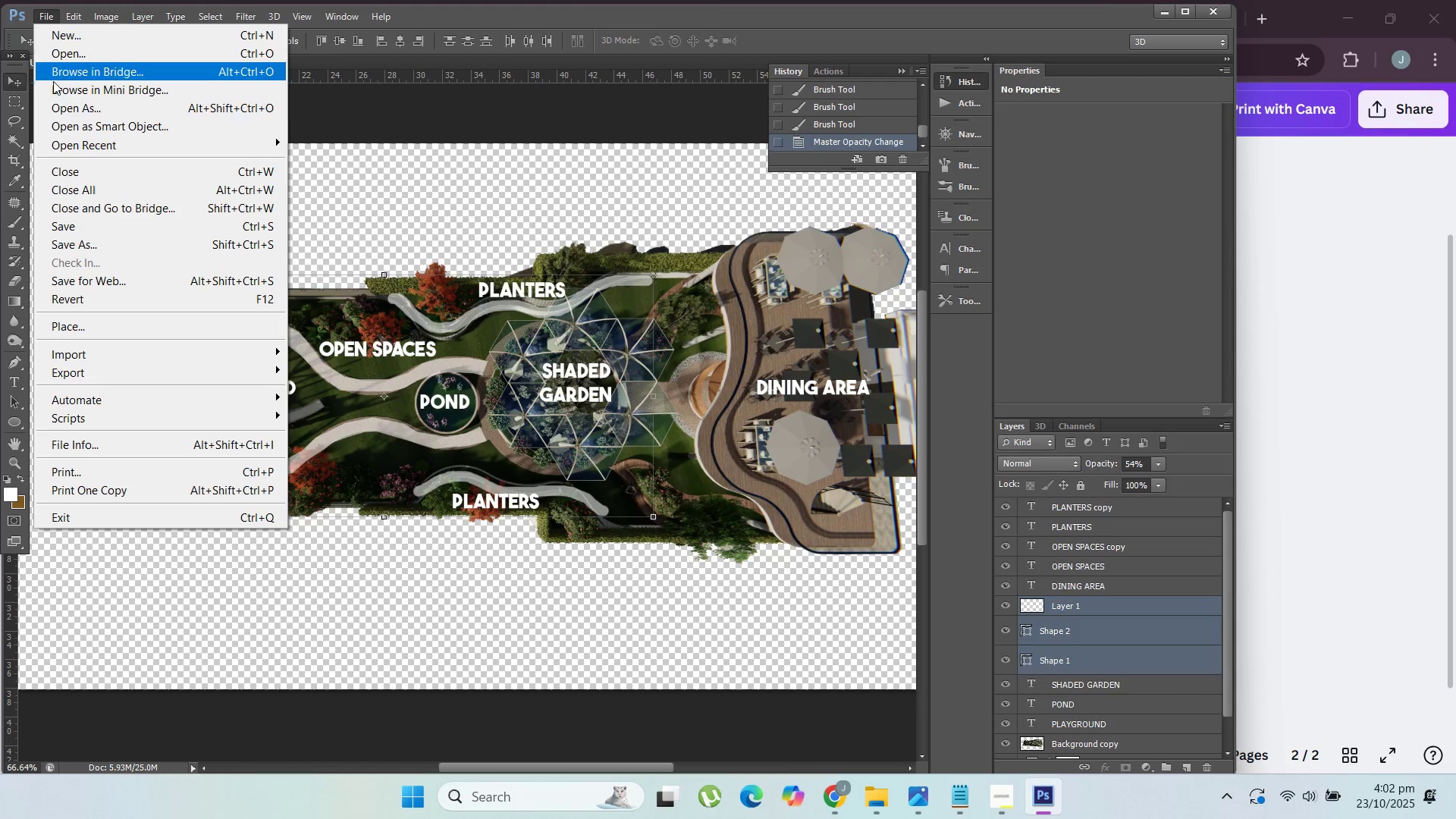 
left_click([92, 241])
 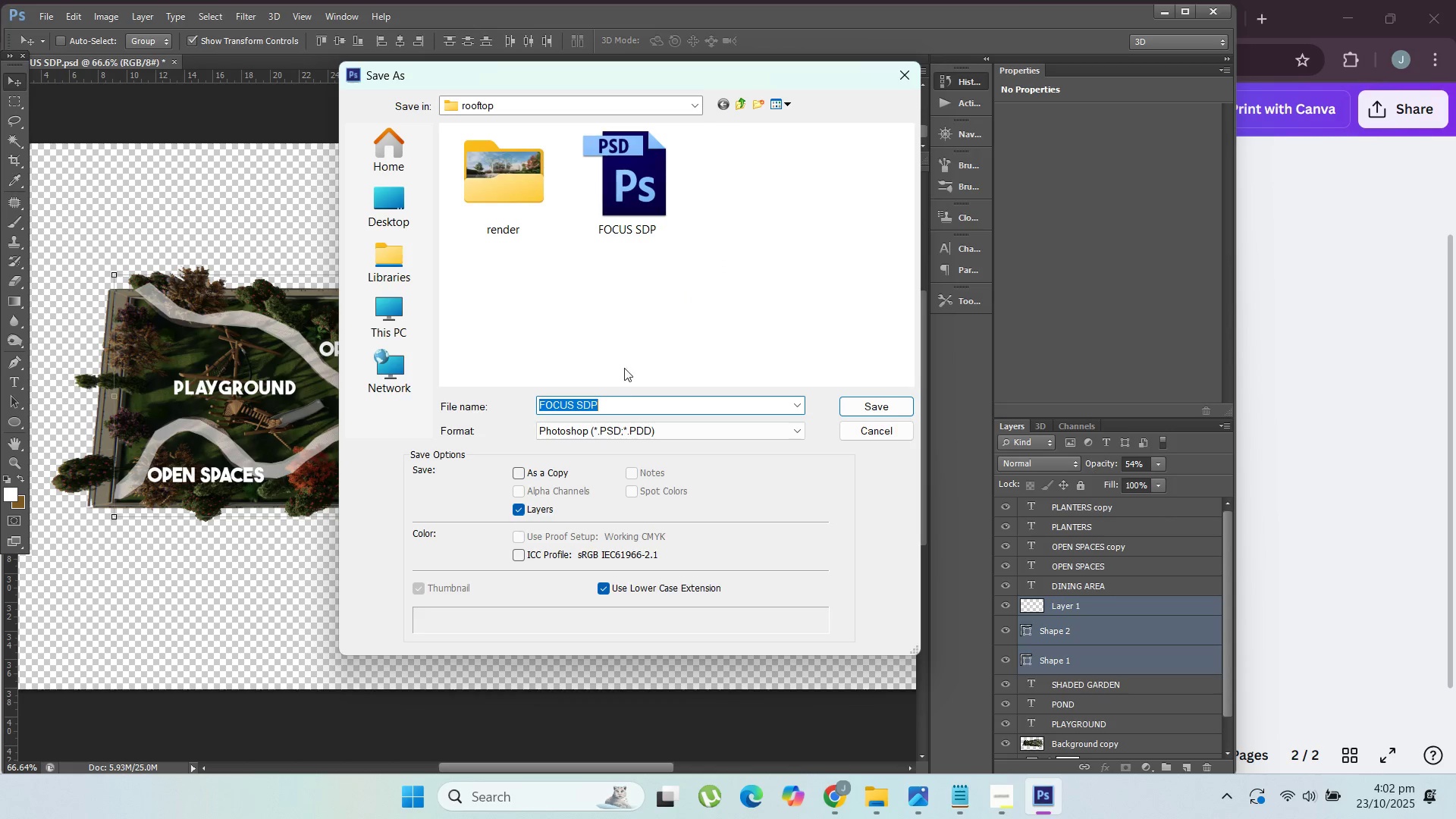 
left_click([718, 428])
 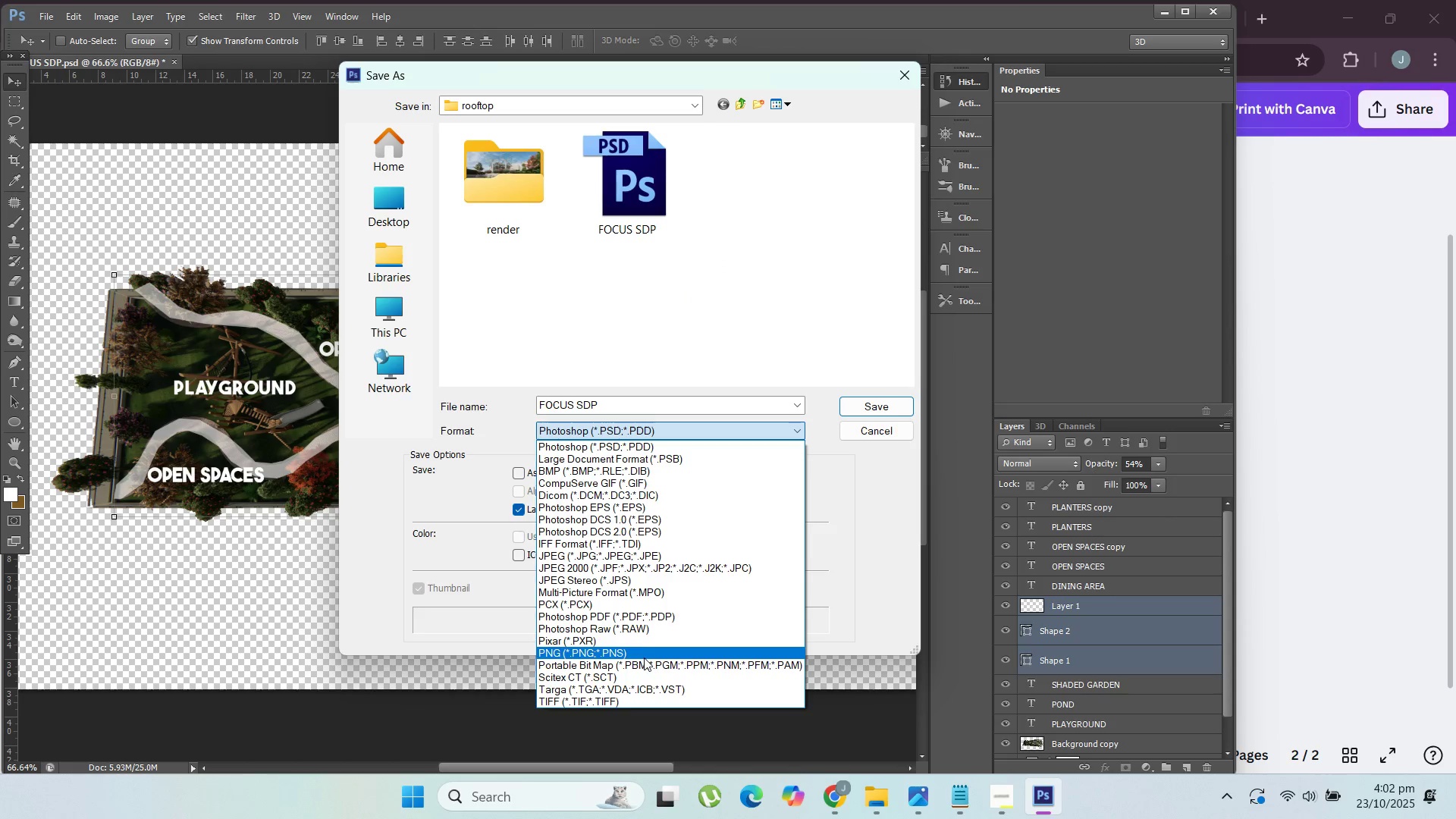 
left_click([642, 654])
 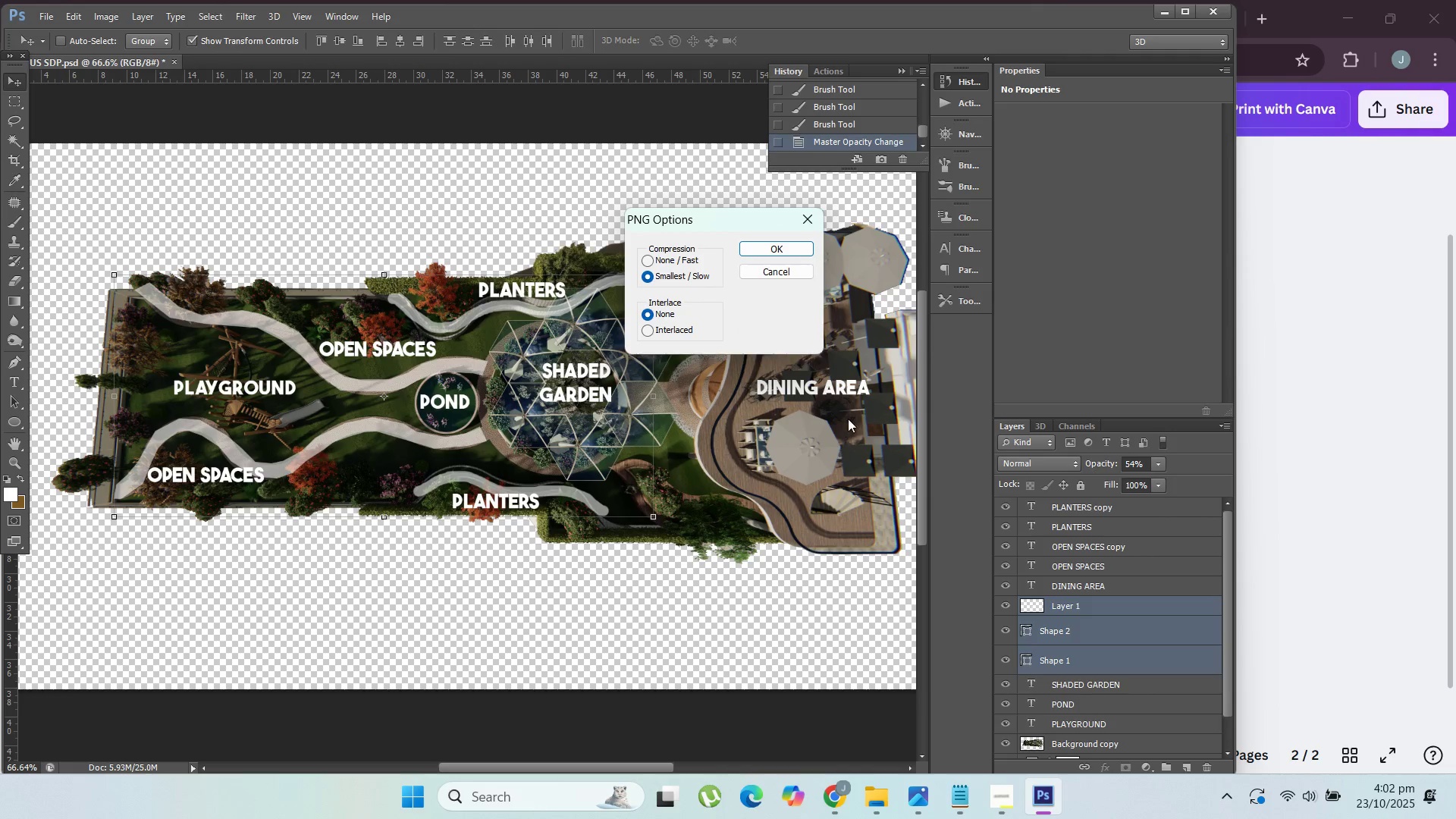 
double_click([791, 243])
 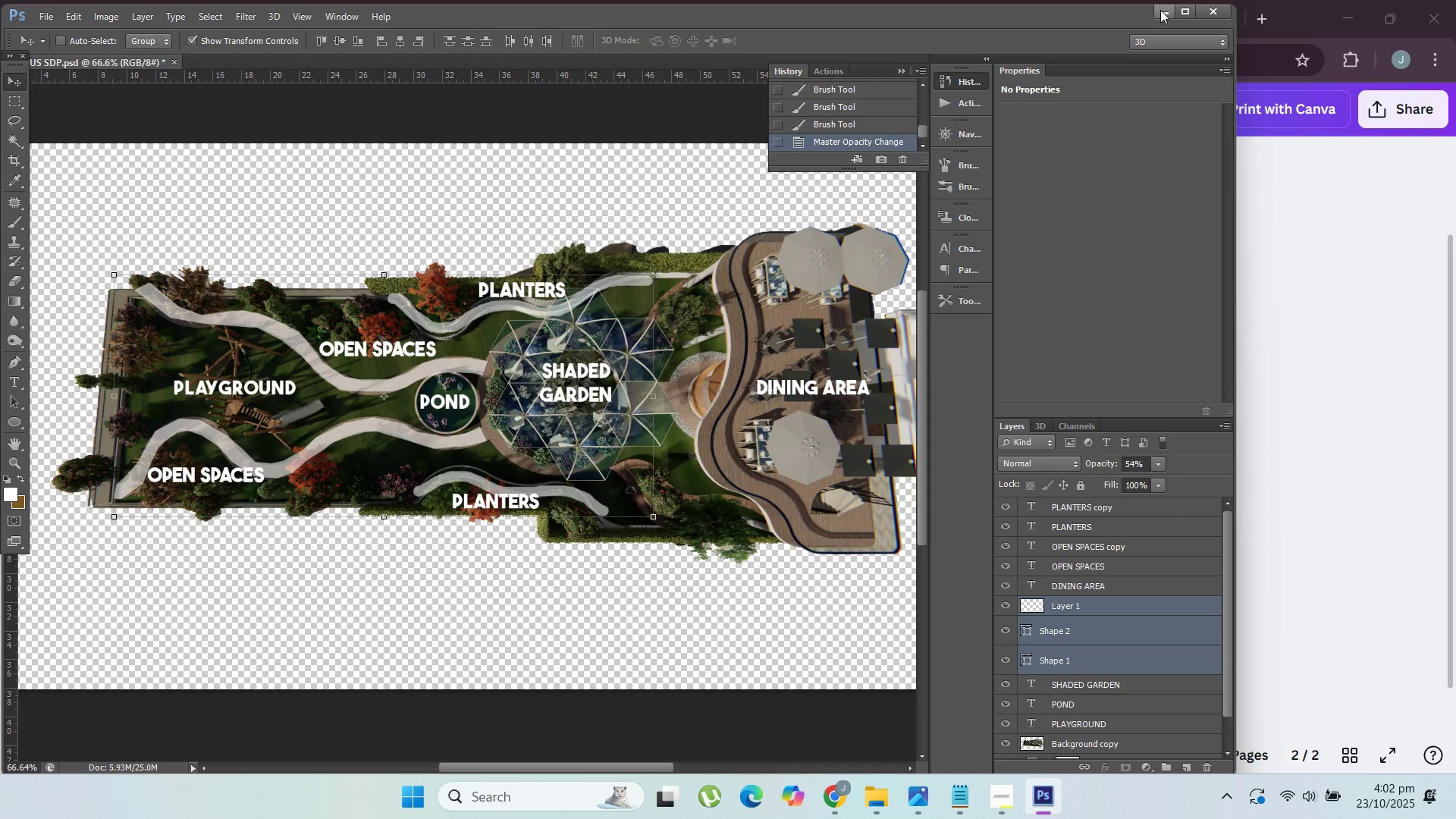 
left_click([1160, 10])
 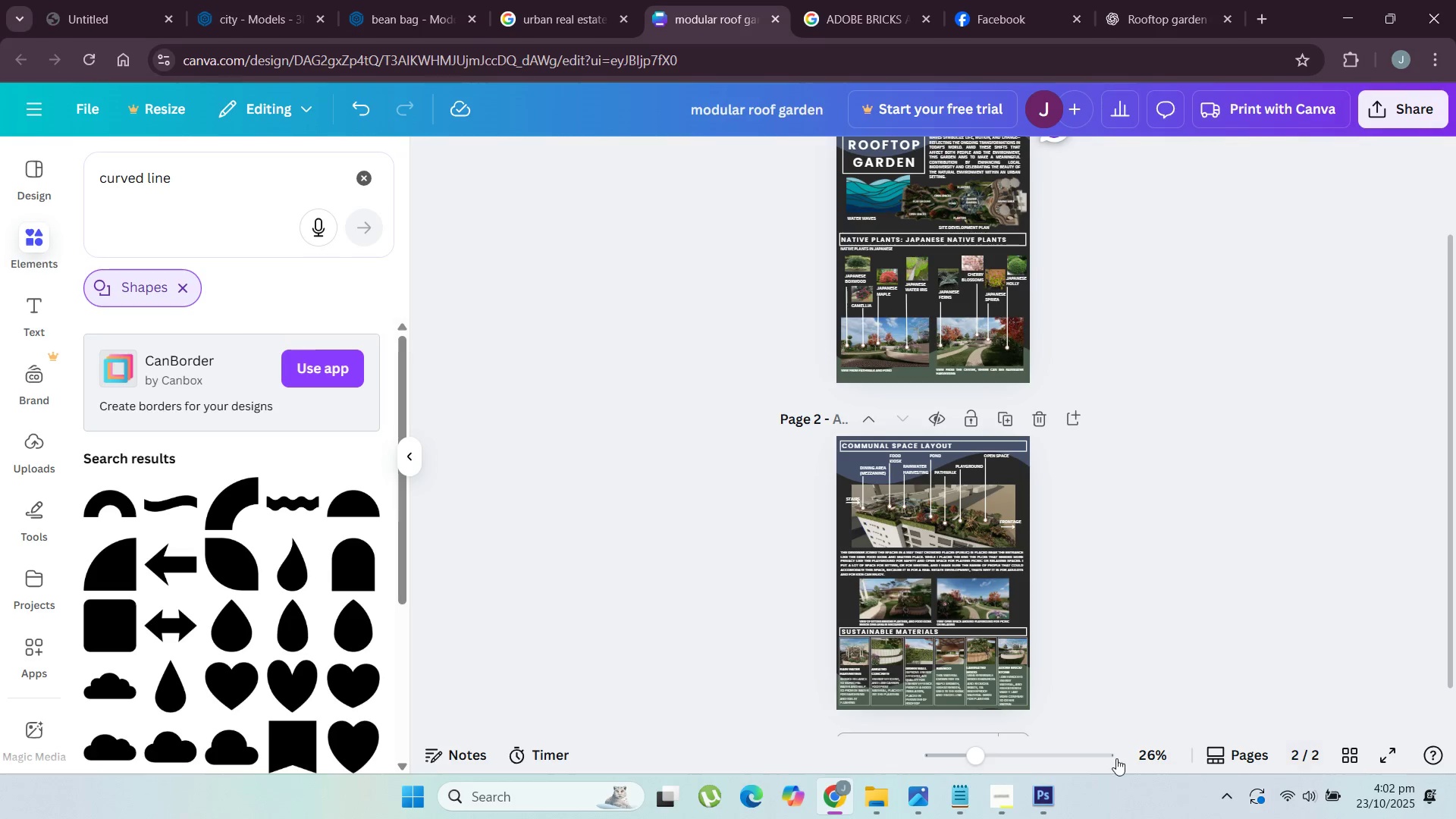 
left_click_drag(start_coordinate=[983, 750], to_coordinate=[1031, 762])
 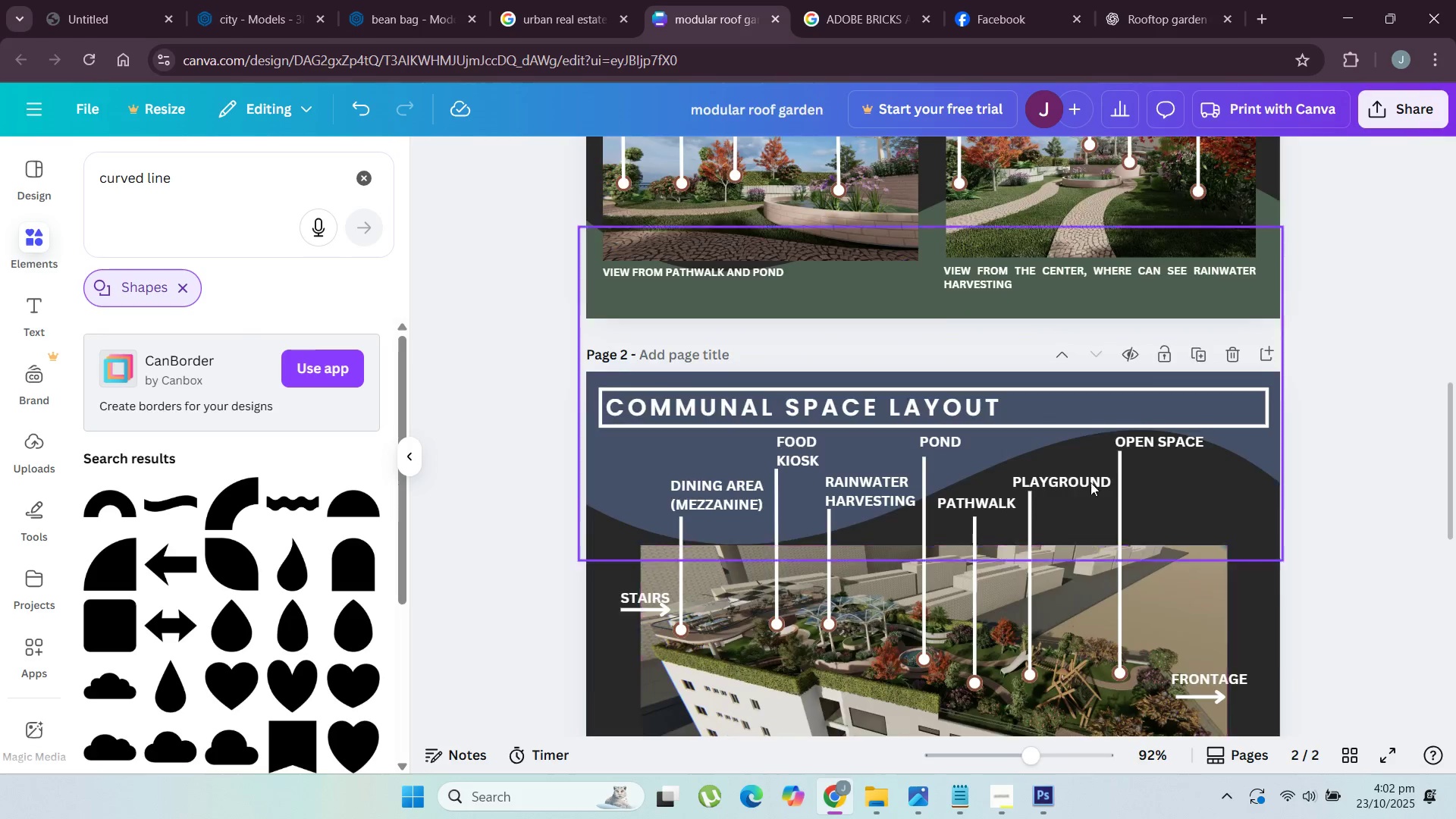 
scroll: coordinate [1097, 508], scroll_direction: up, amount: 9.0
 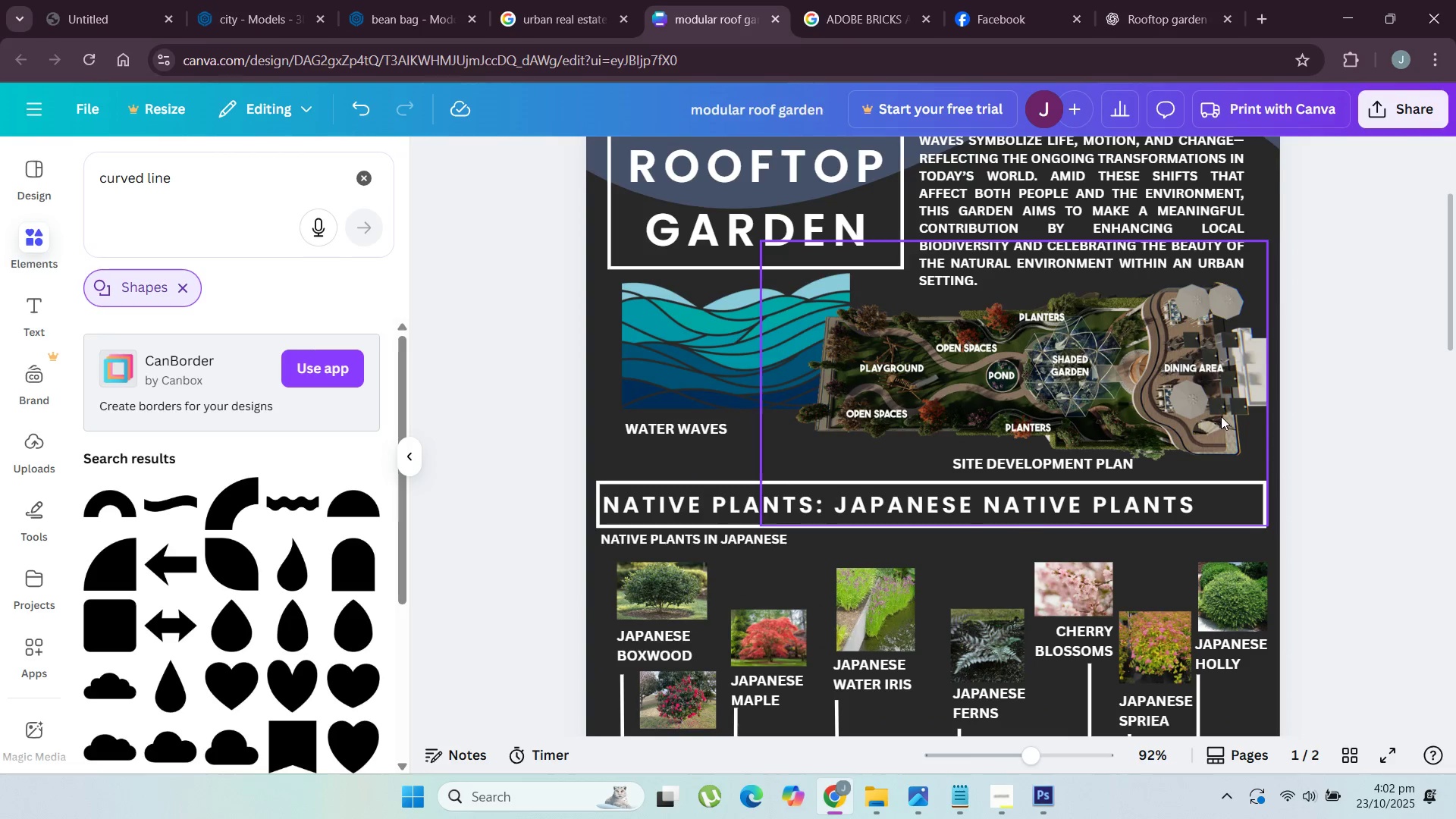 
left_click([1221, 416])
 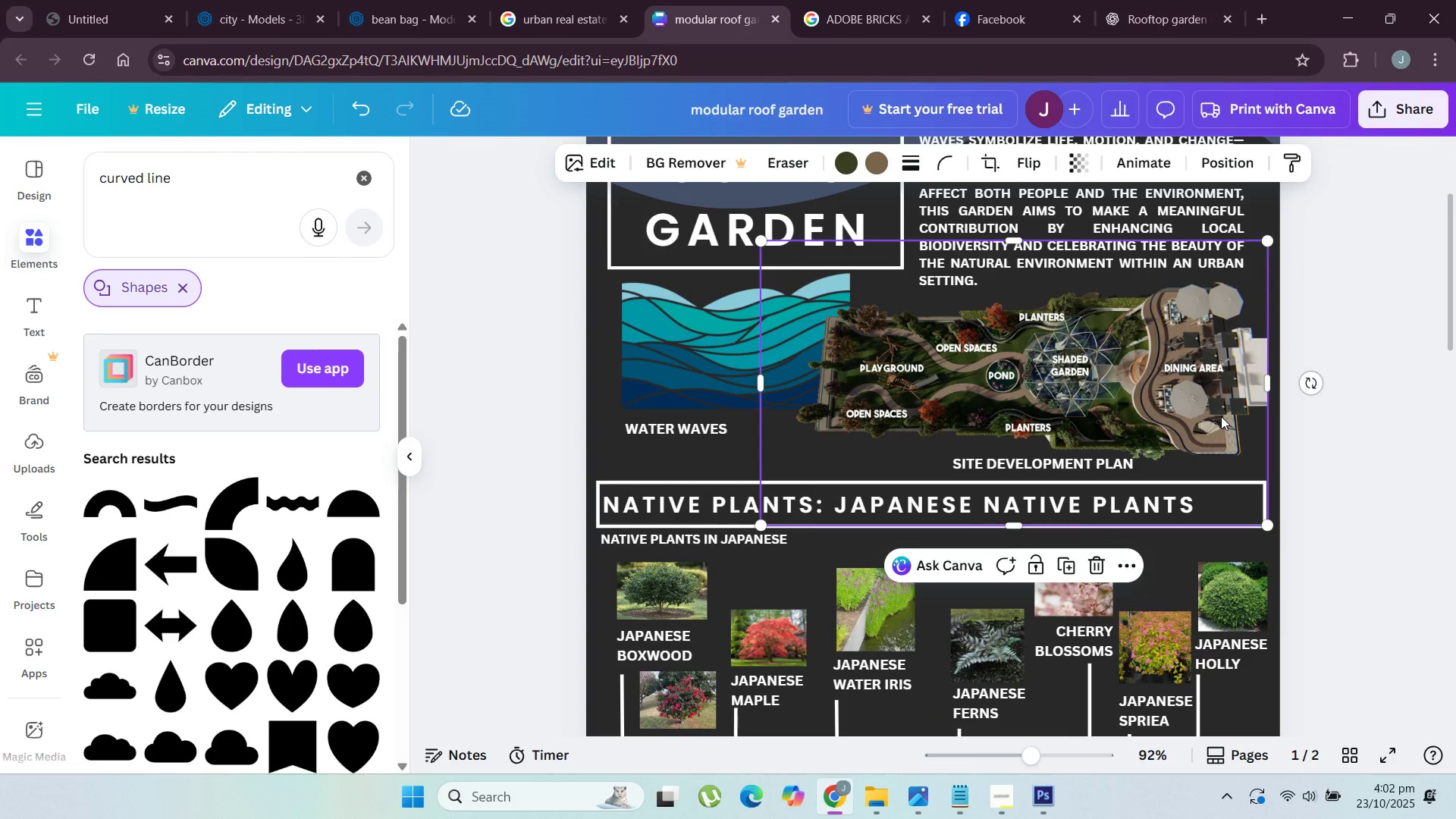 
key(Delete)
 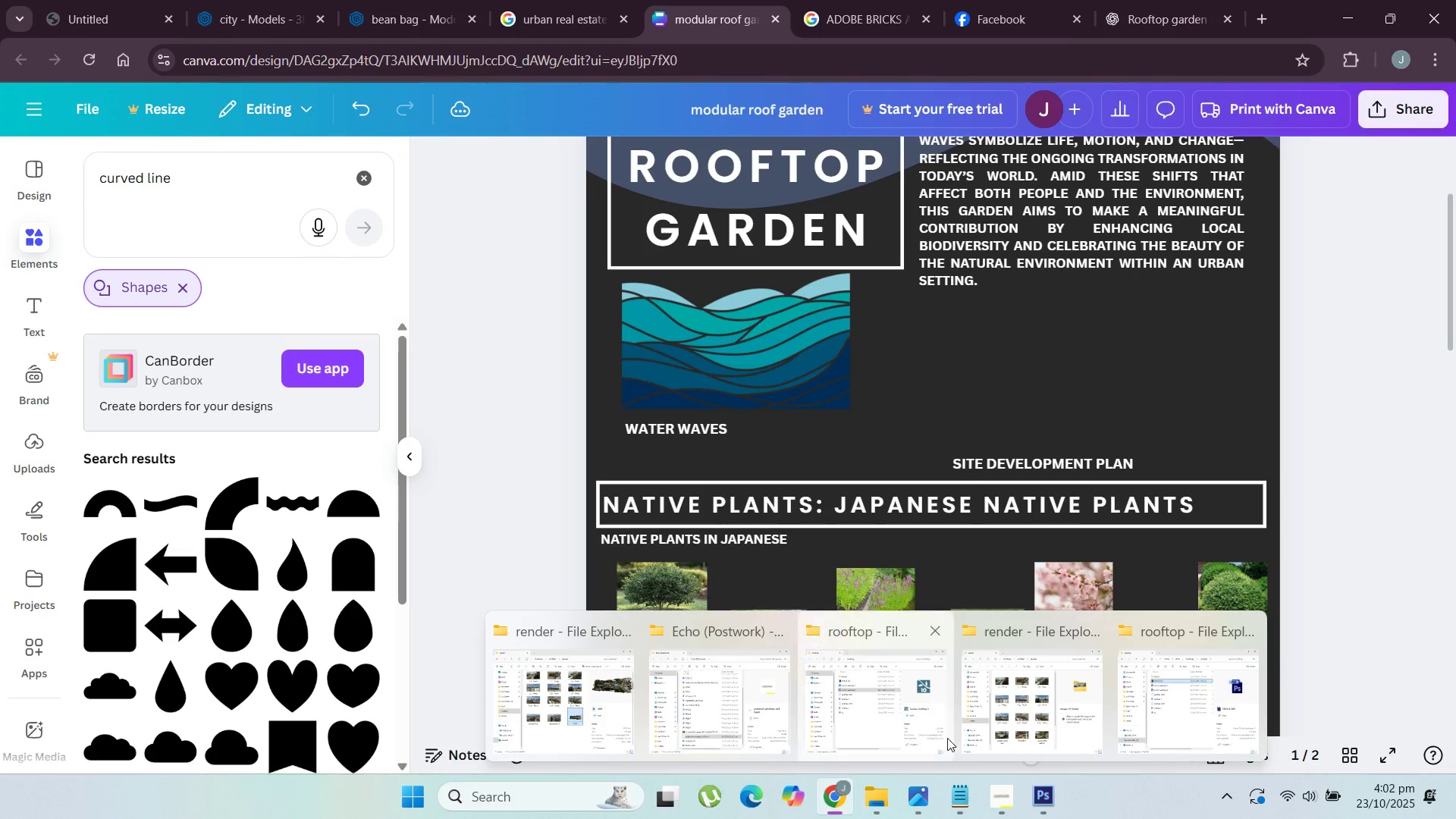 
left_click([1148, 698])
 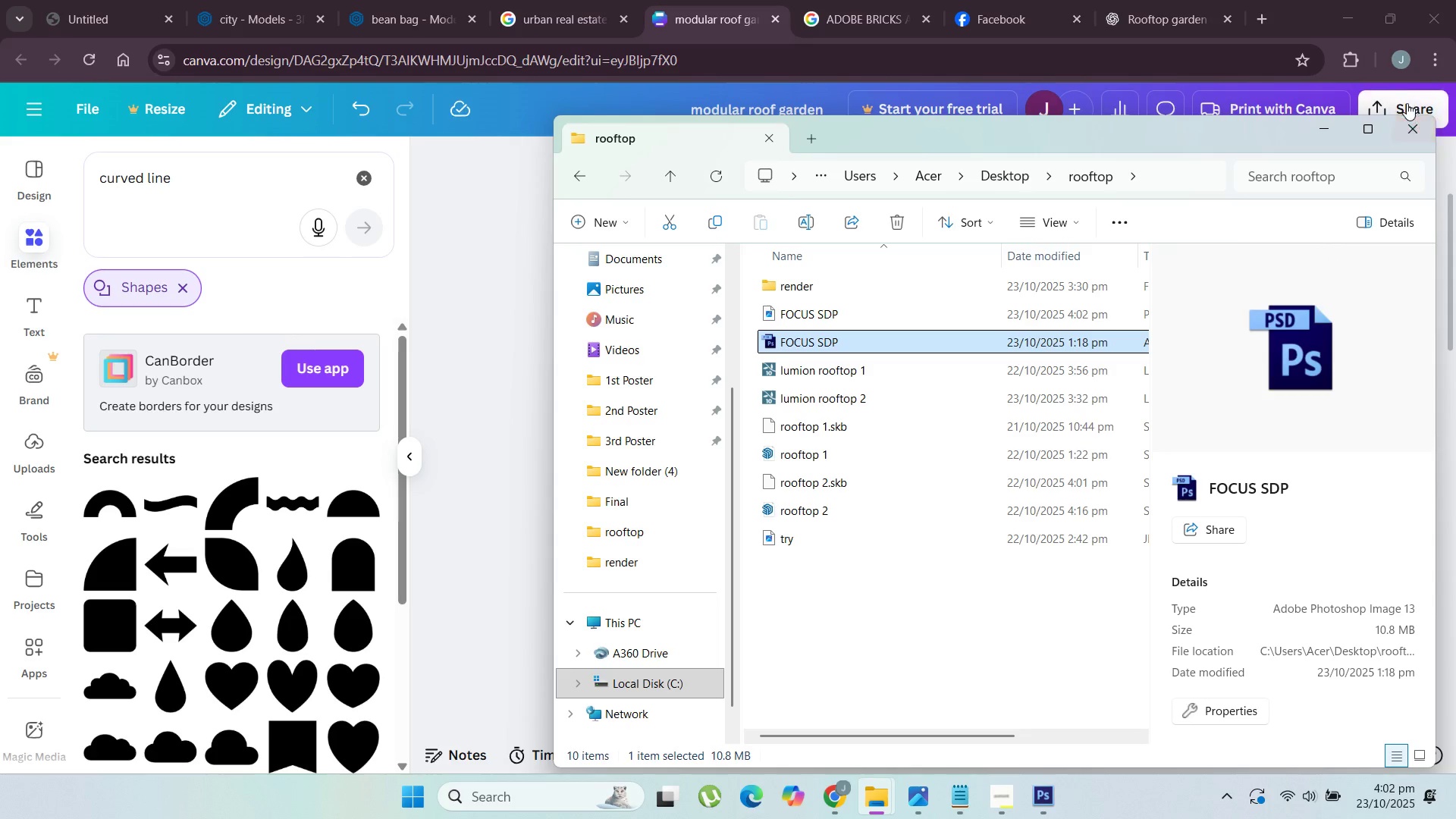 
left_click([1414, 115])
 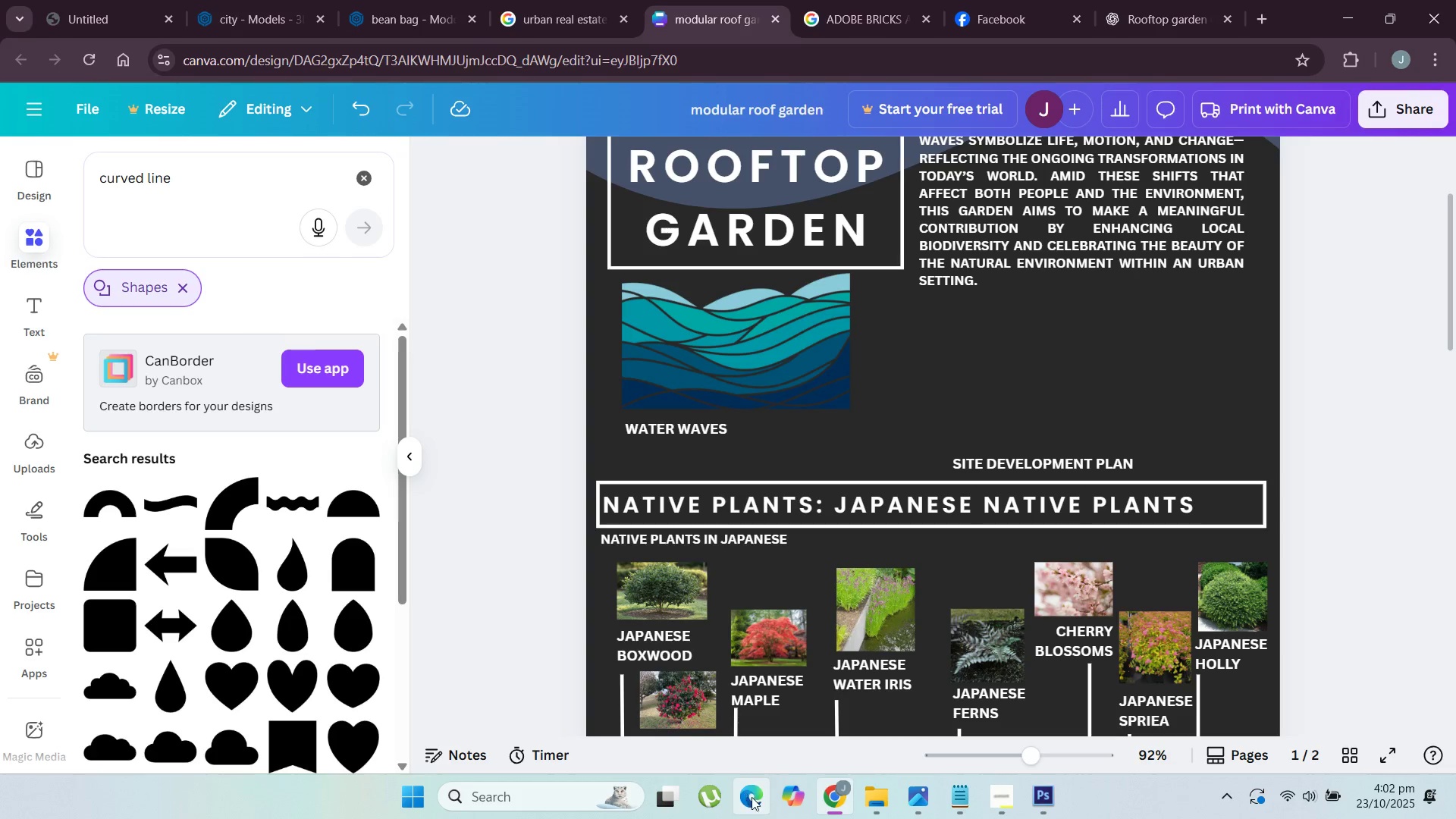 
left_click([864, 799])
 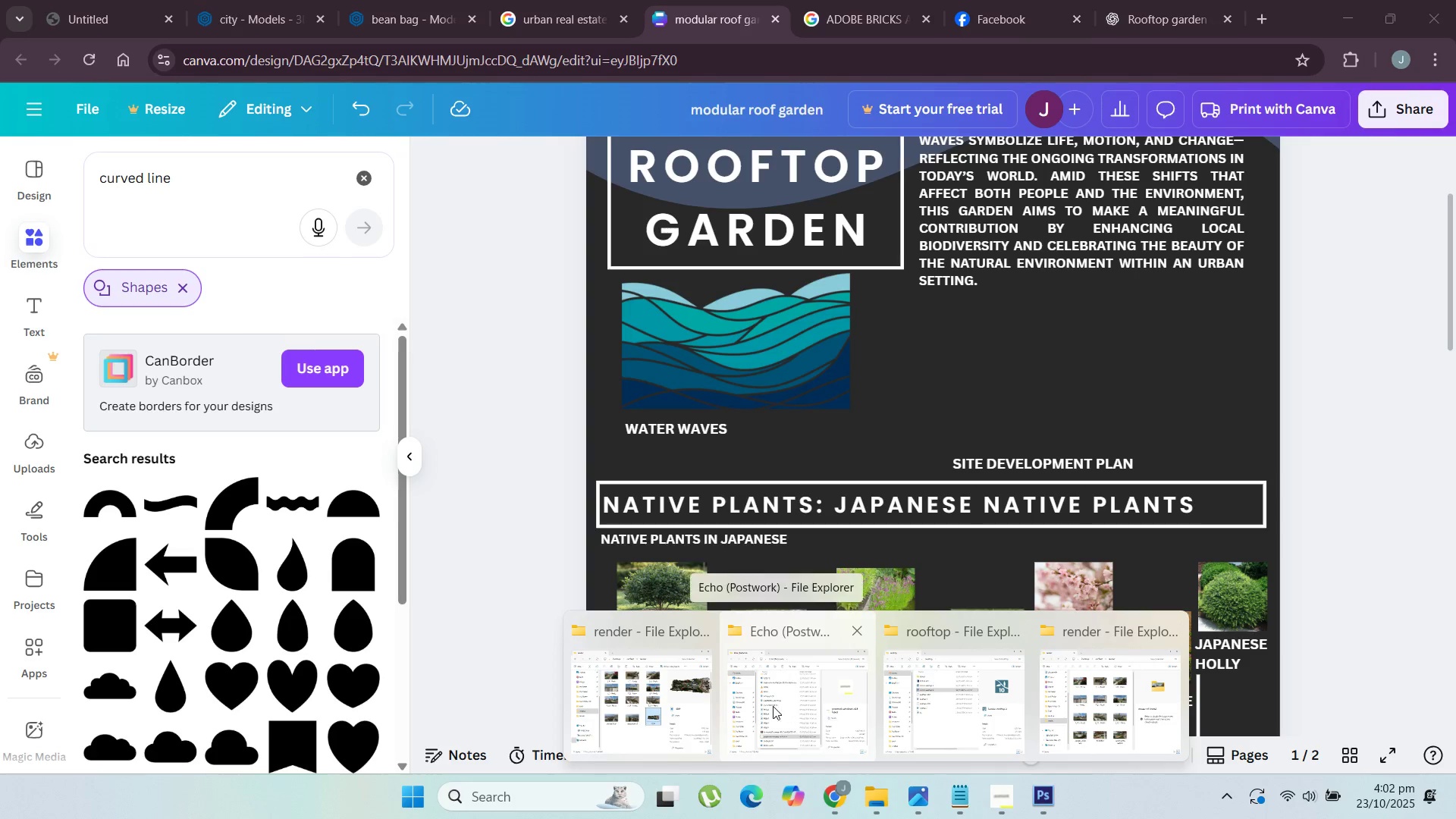 
left_click([692, 698])
 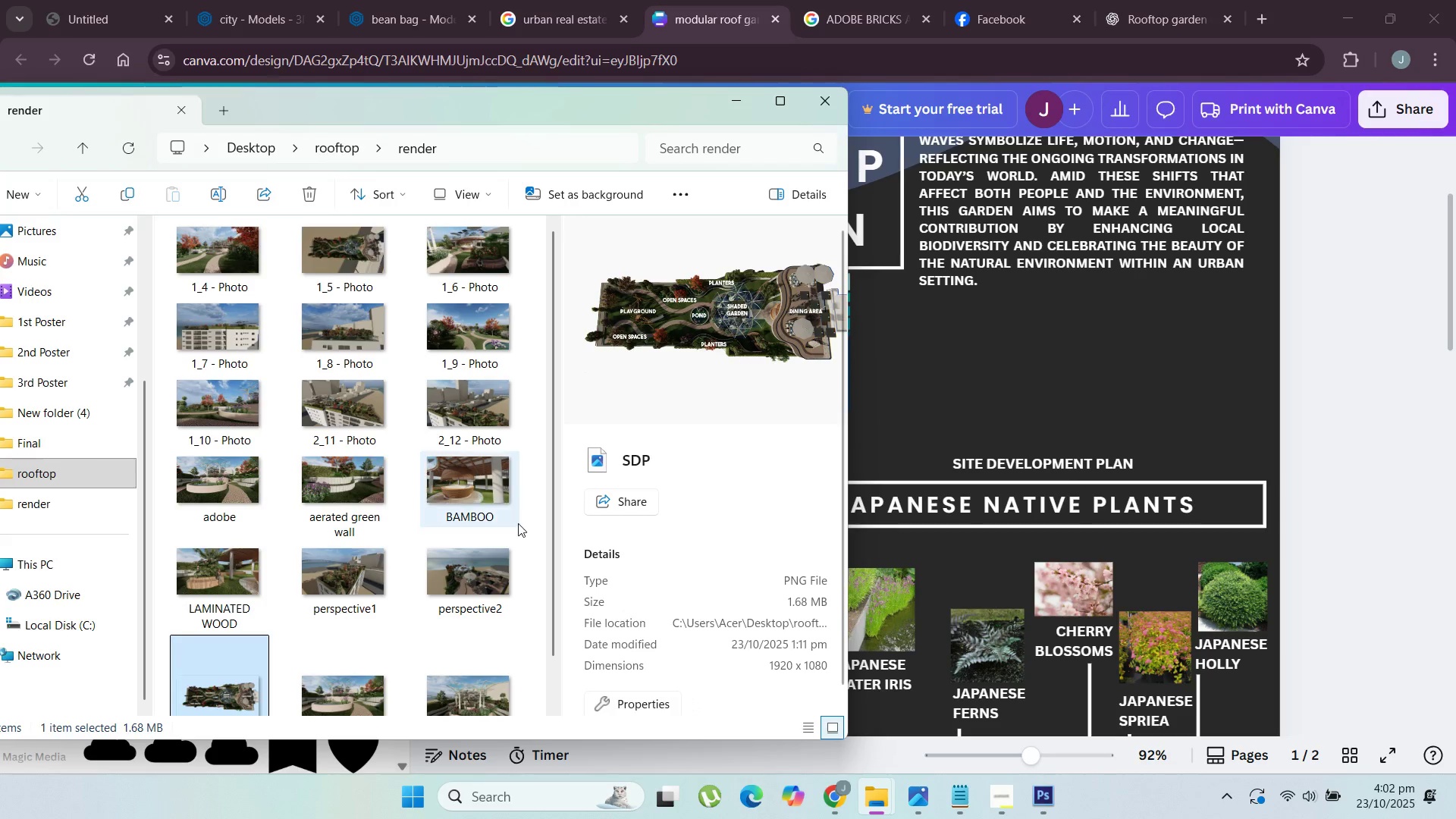 
scroll: coordinate [510, 546], scroll_direction: down, amount: 3.0
 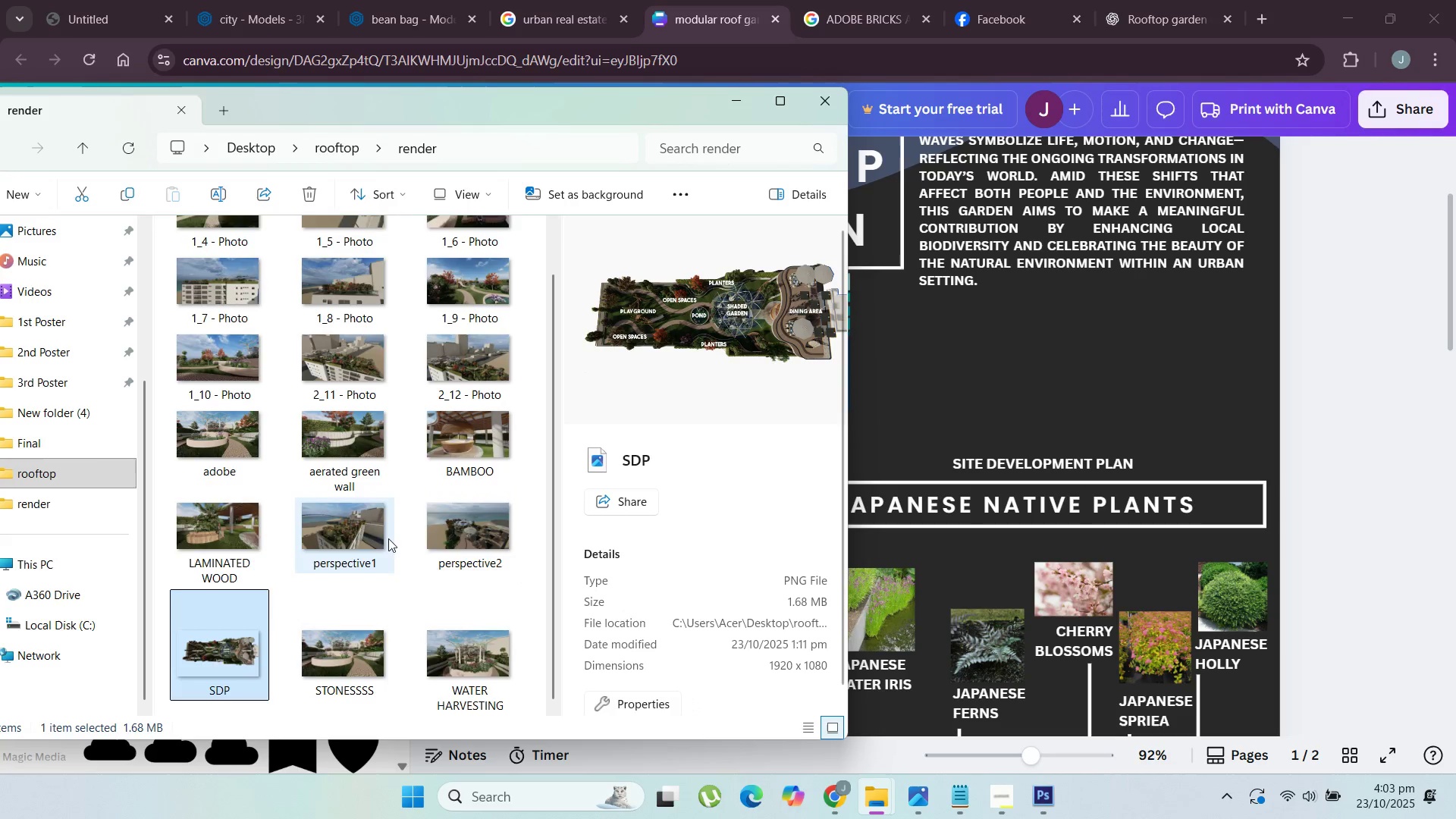 
scroll: coordinate [389, 491], scroll_direction: up, amount: 6.0
 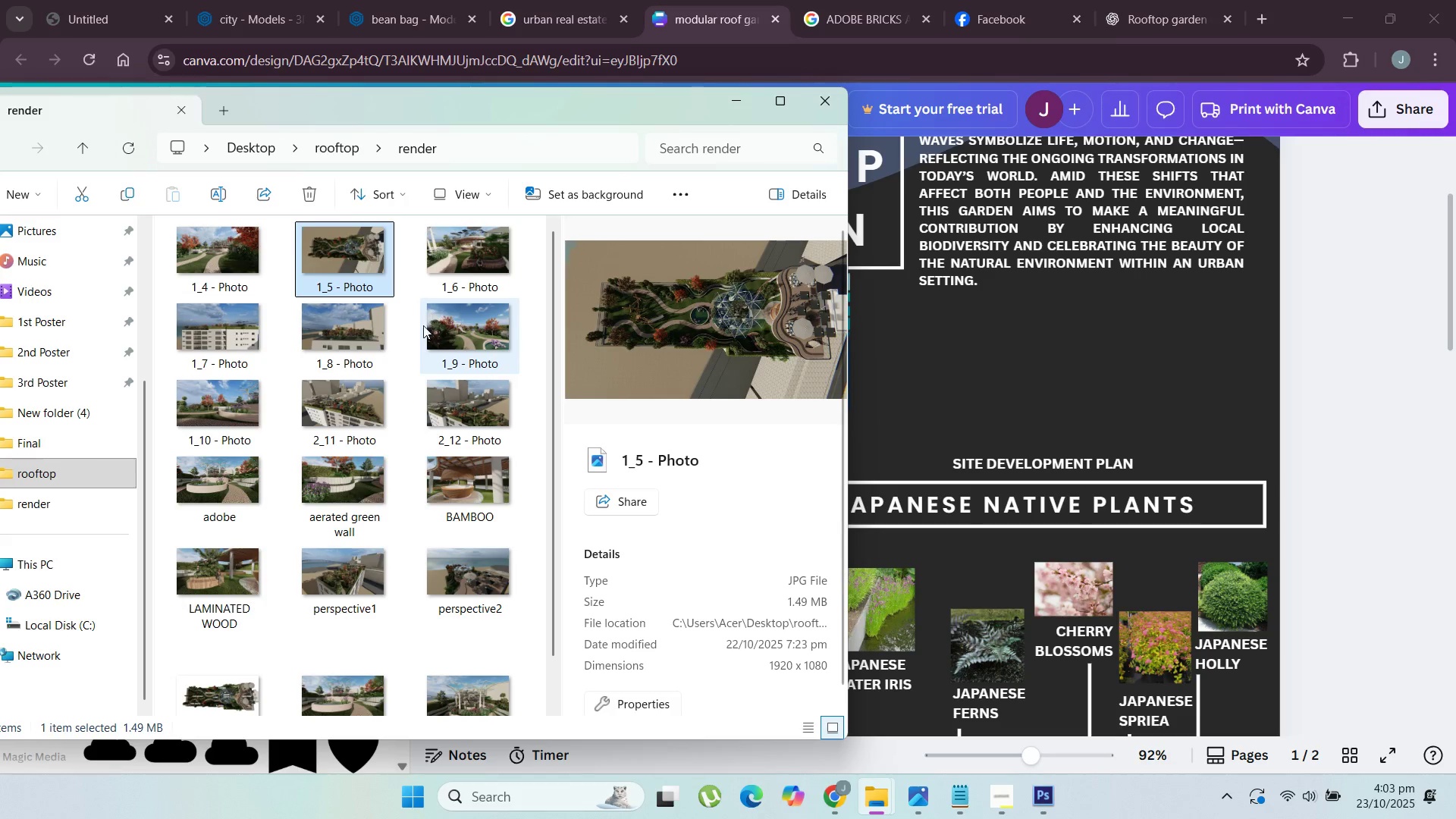 
scroll: coordinate [420, 451], scroll_direction: down, amount: 3.0
 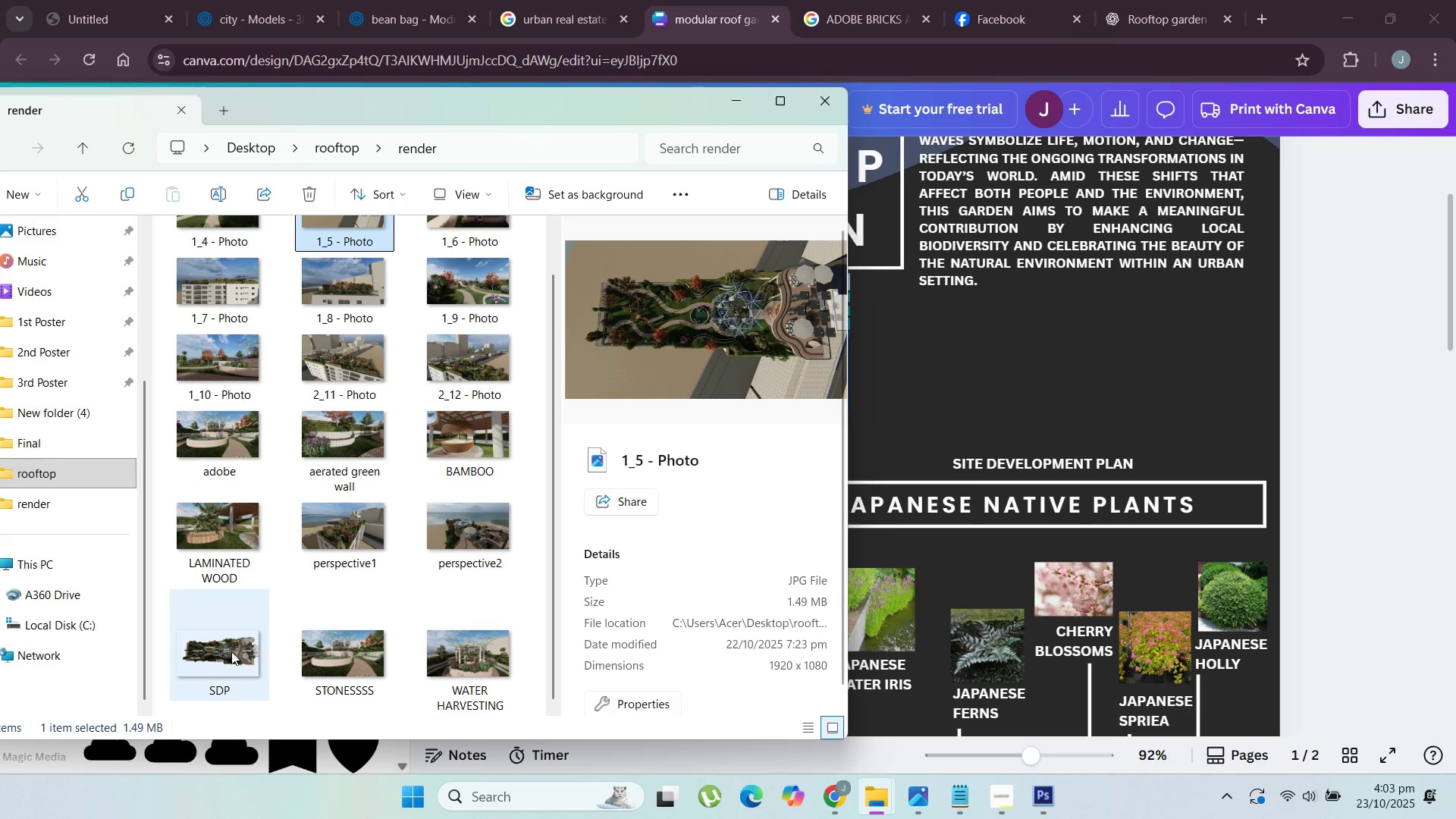 
left_click([230, 651])
 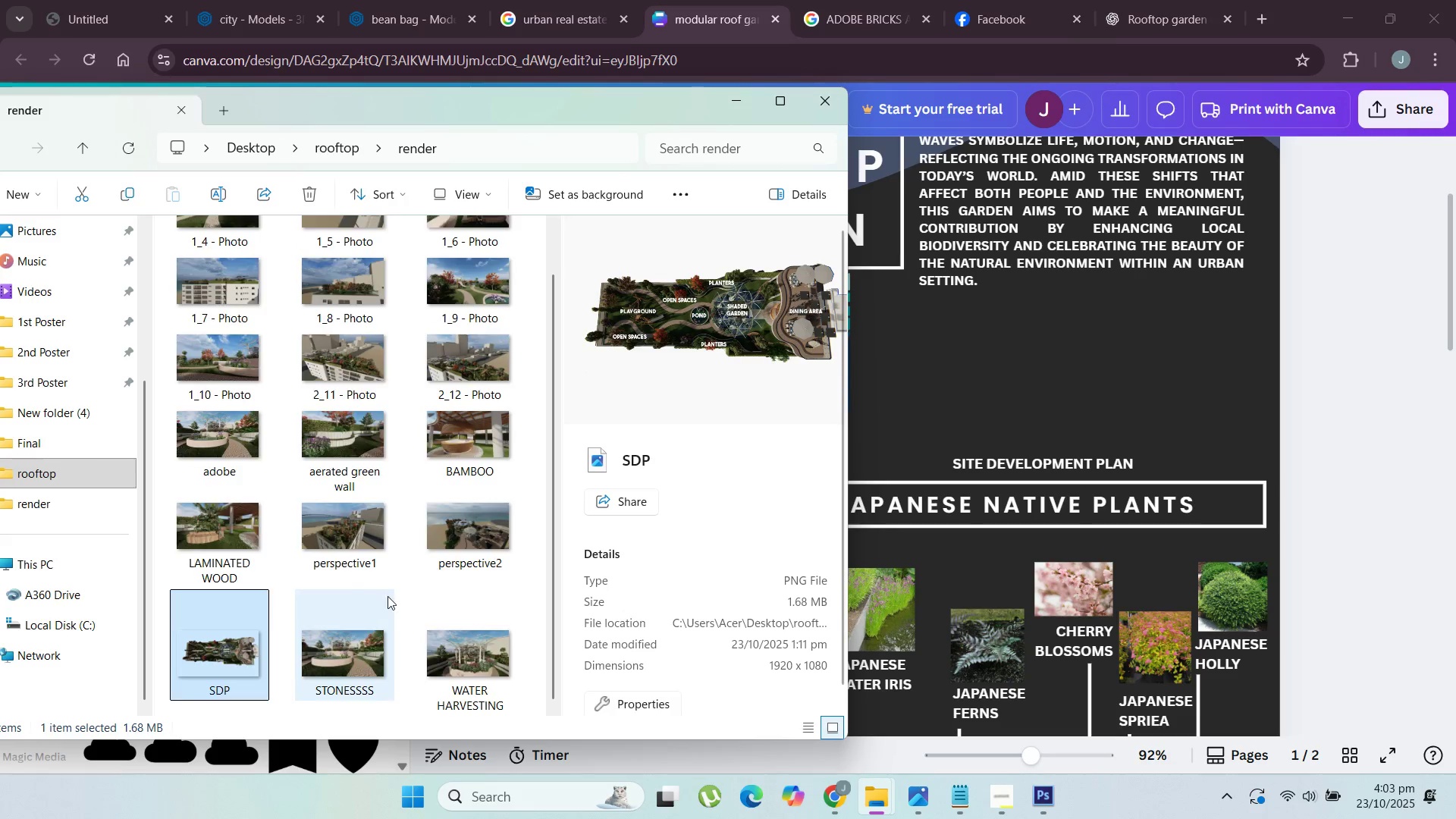 
scroll: coordinate [393, 587], scroll_direction: up, amount: 6.0
 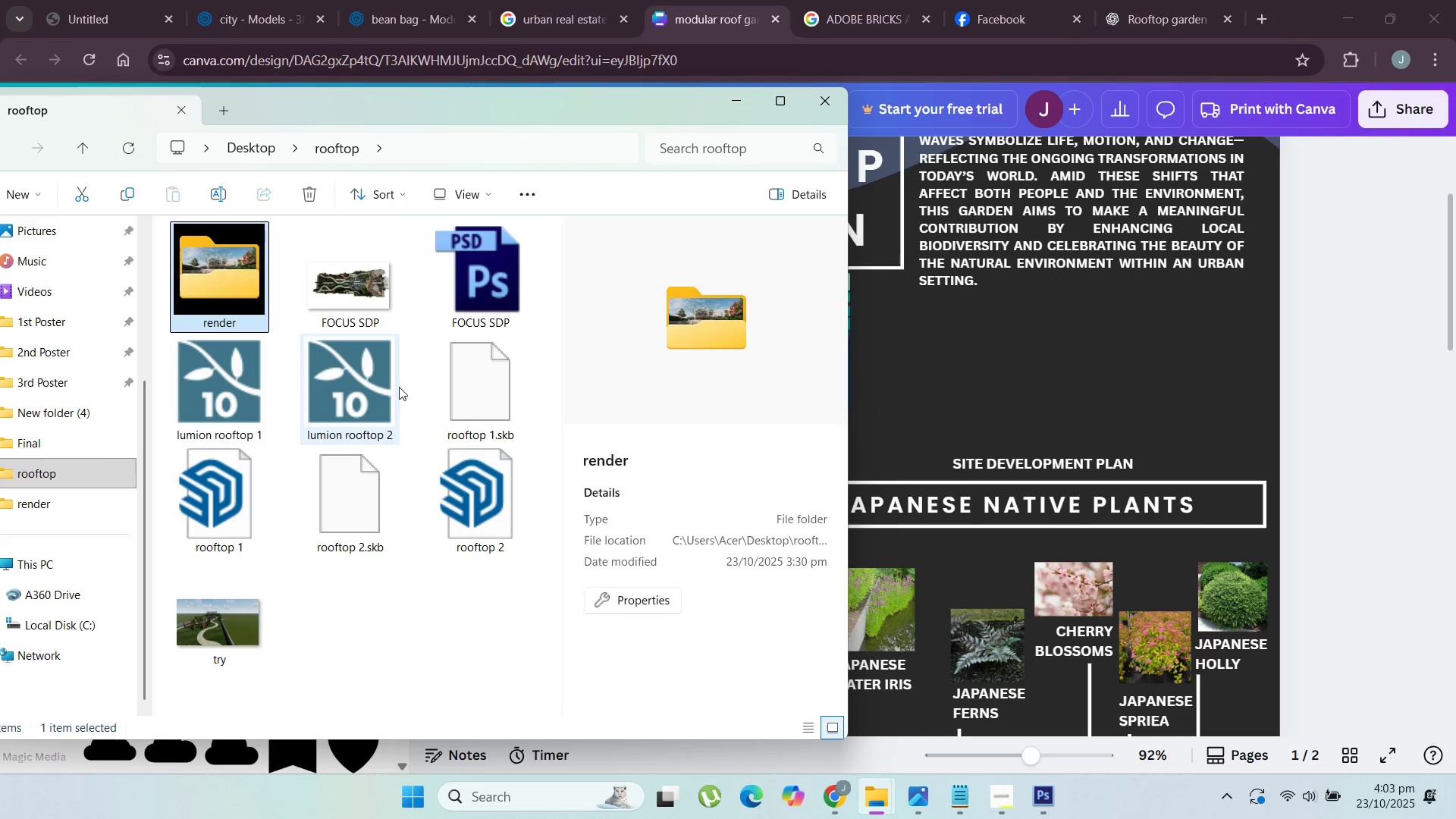 
left_click([359, 300])
 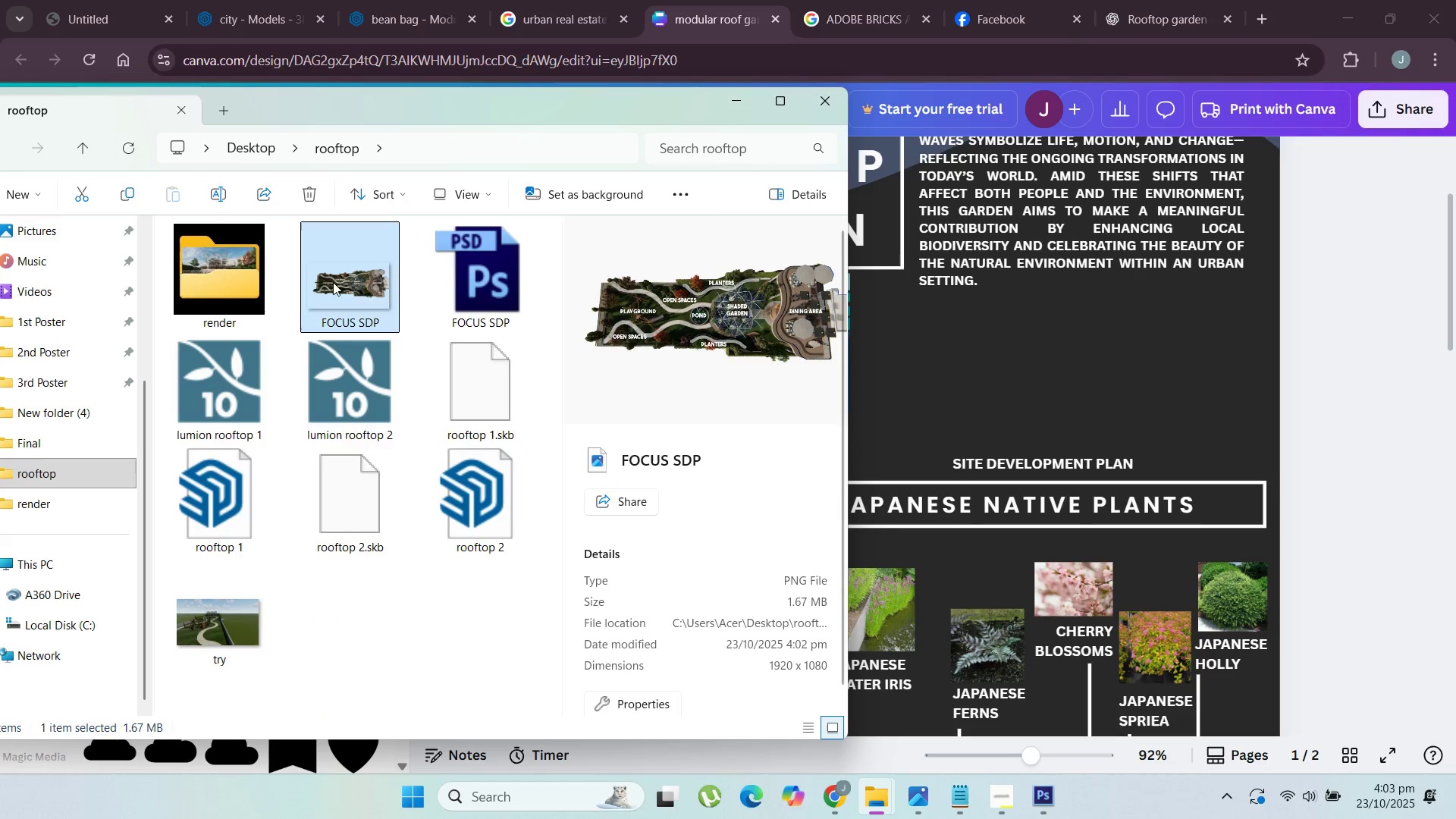 
left_click_drag(start_coordinate=[337, 282], to_coordinate=[1057, 351])
 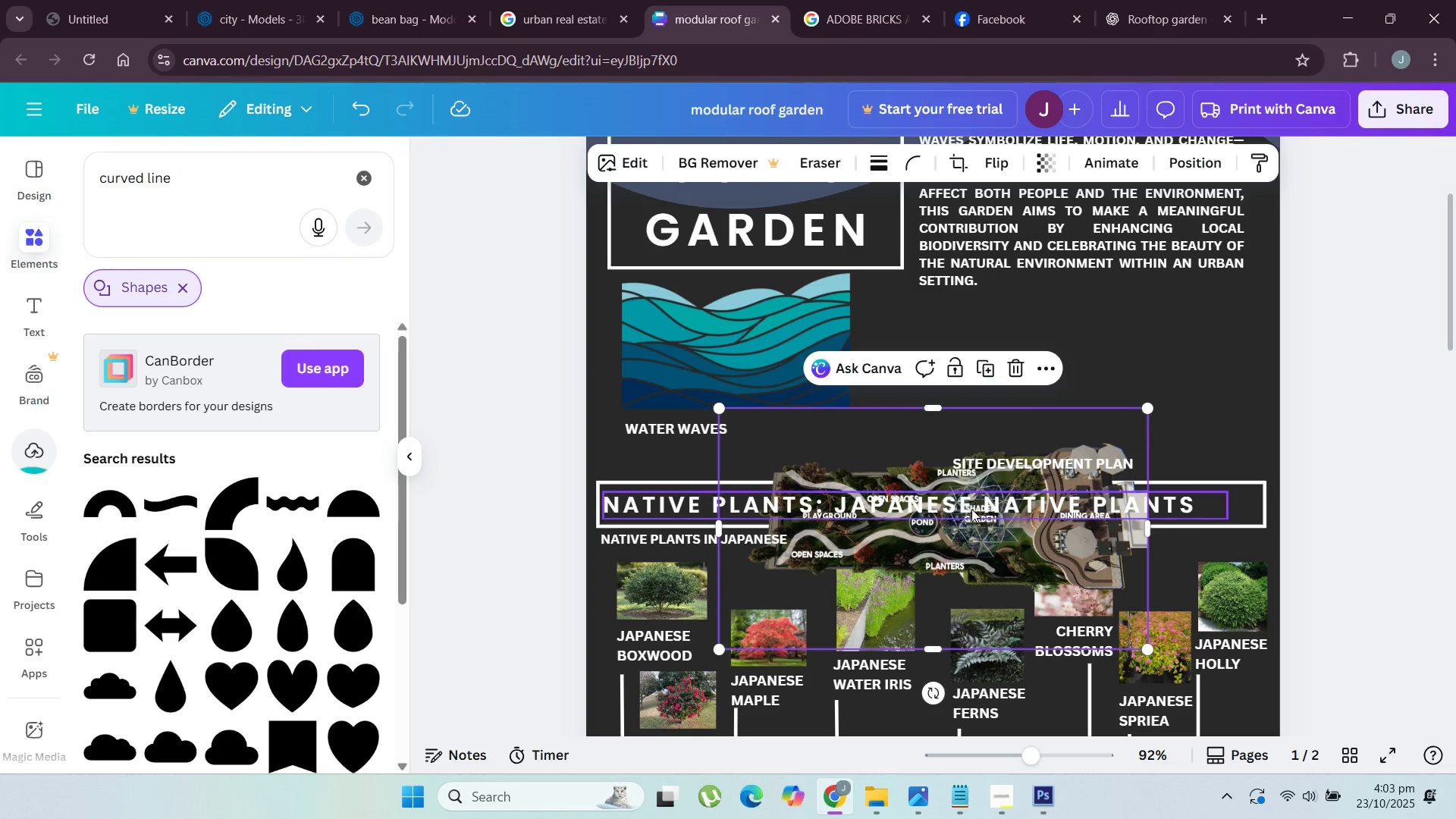 
left_click_drag(start_coordinate=[1092, 569], to_coordinate=[1160, 420])
 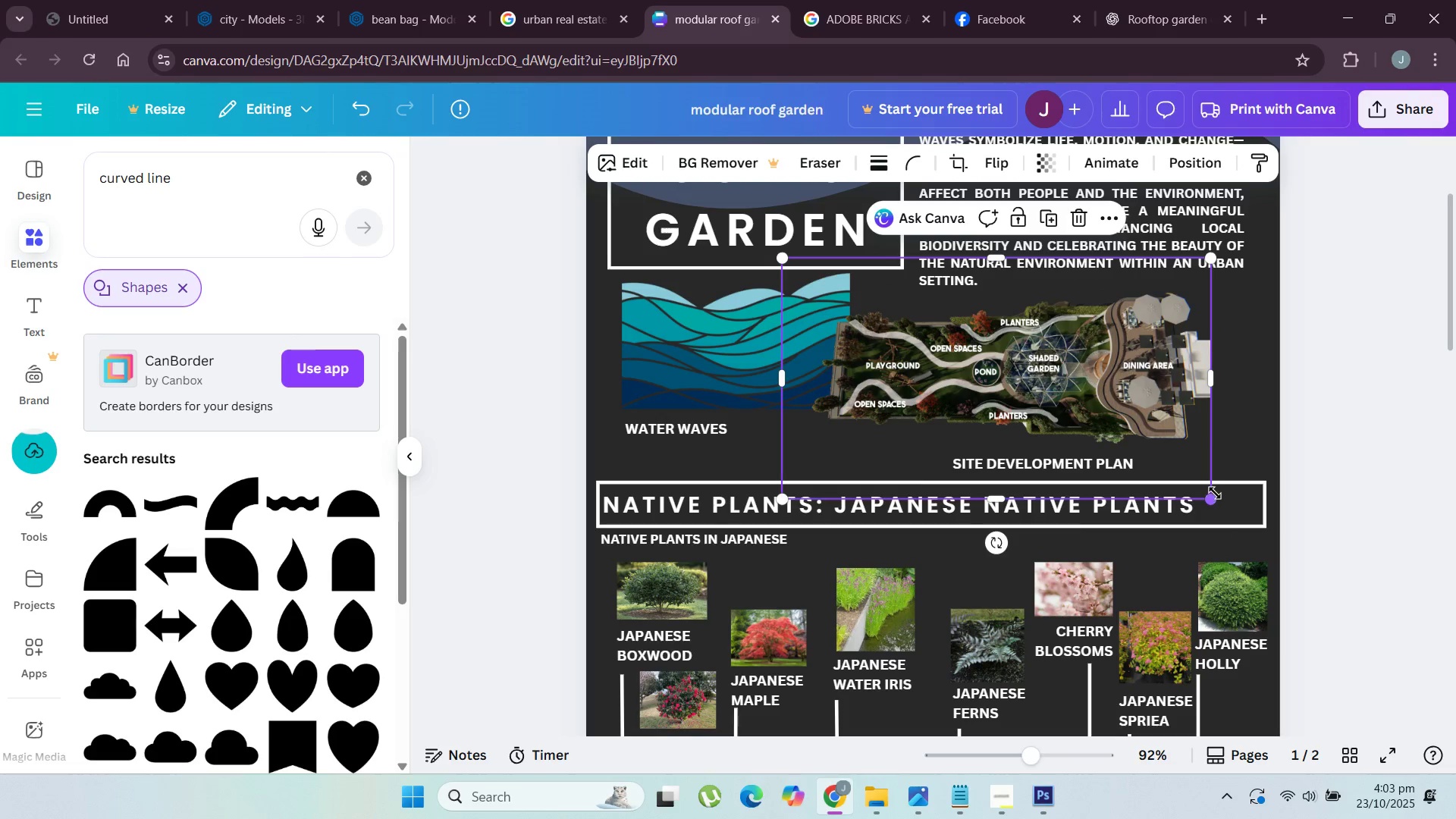 
left_click_drag(start_coordinate=[1213, 495], to_coordinate=[1267, 516])
 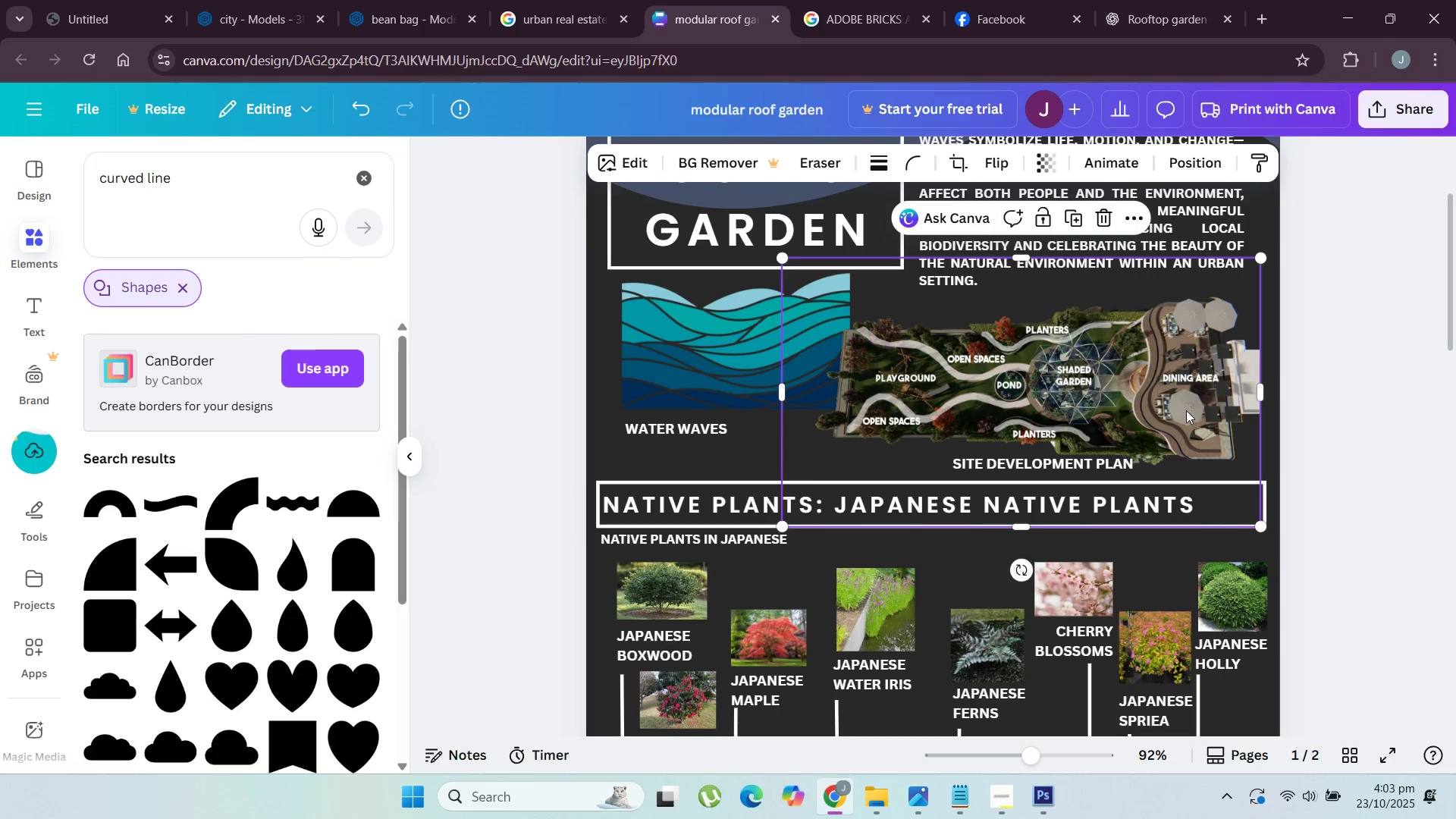 
left_click_drag(start_coordinate=[1186, 408], to_coordinate=[1206, 389])
 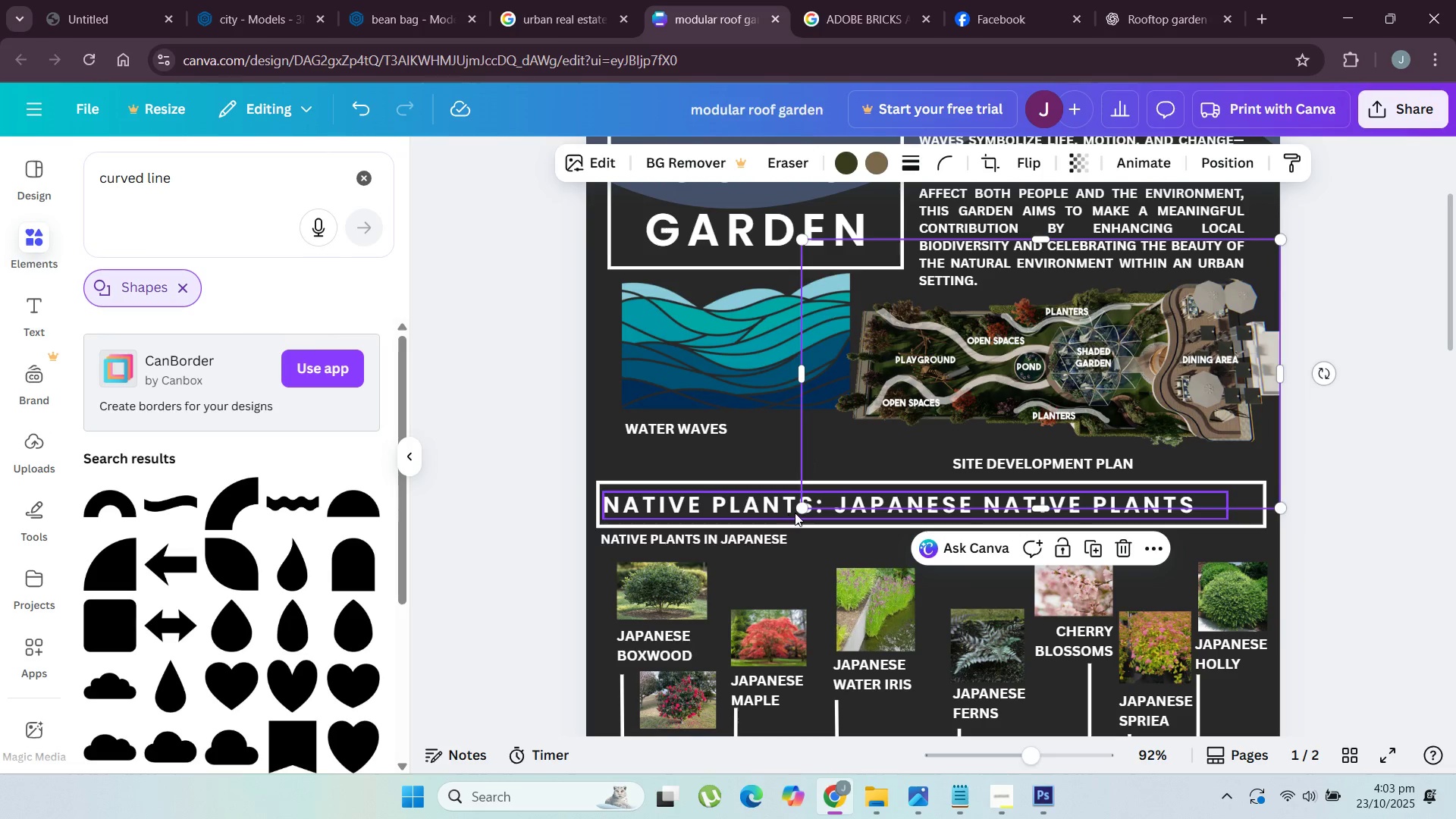 
left_click_drag(start_coordinate=[799, 510], to_coordinate=[767, 526])
 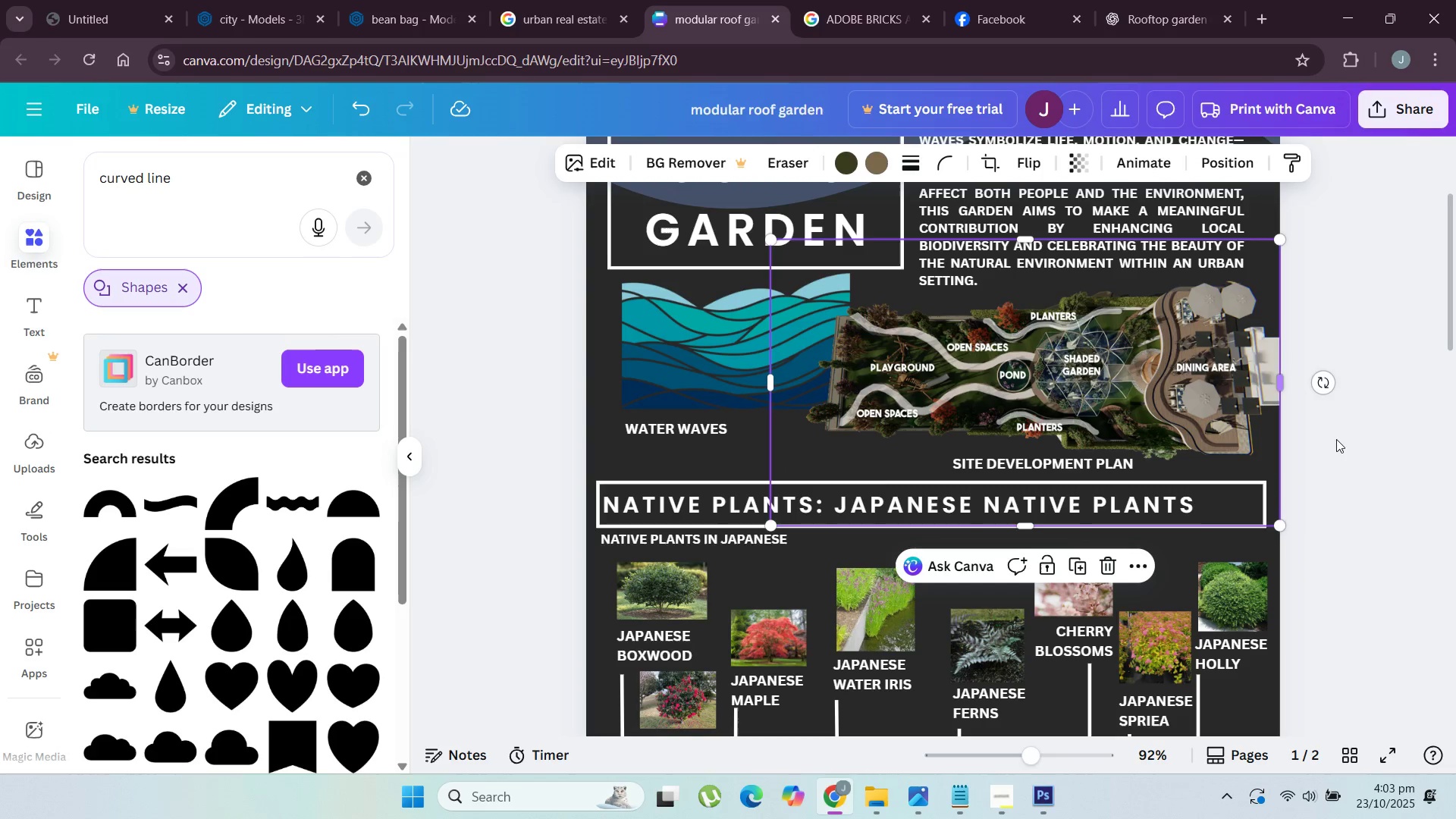 
left_click([1367, 447])
 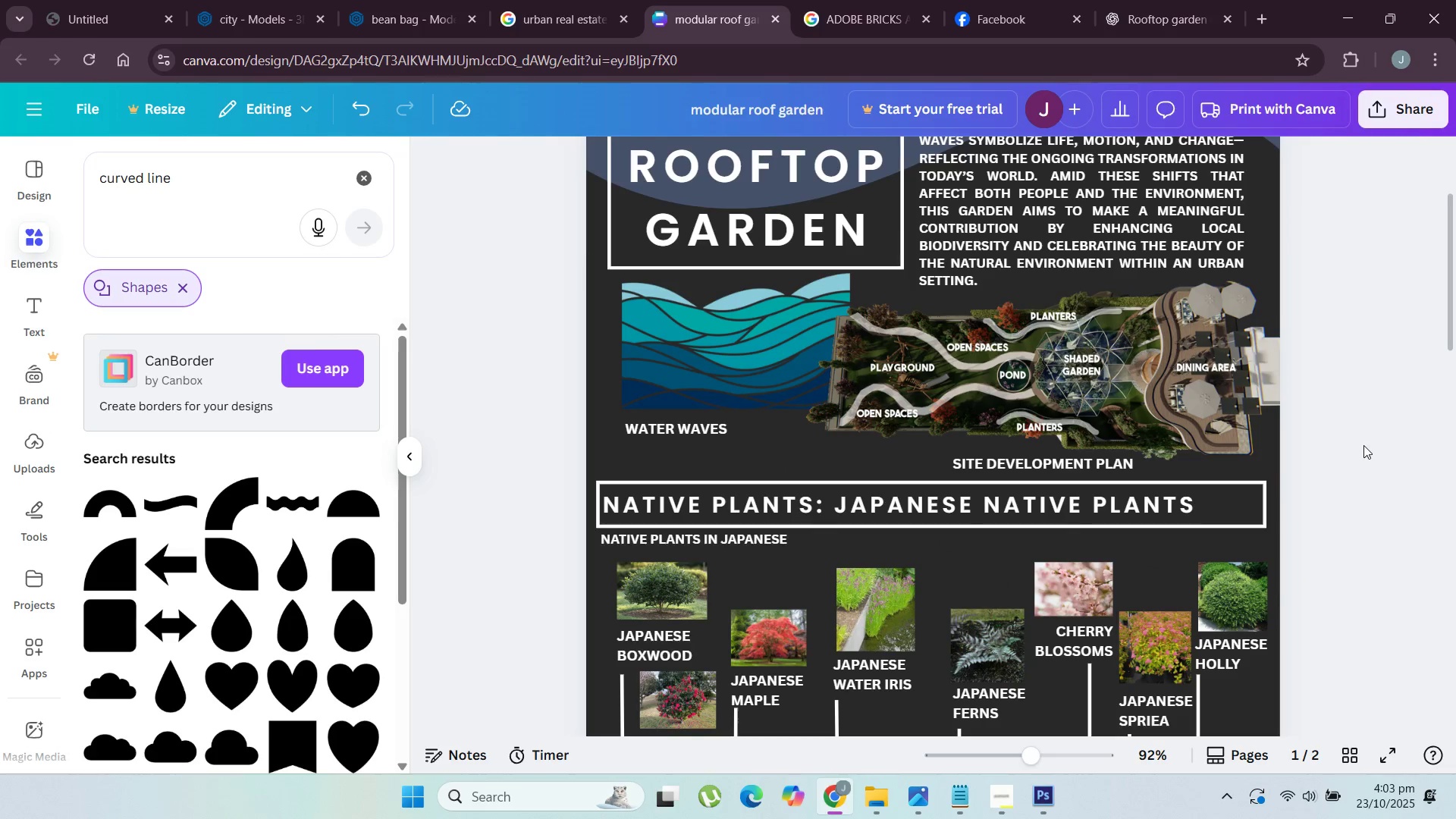 
scroll: coordinate [1363, 444], scroll_direction: up, amount: 3.0
 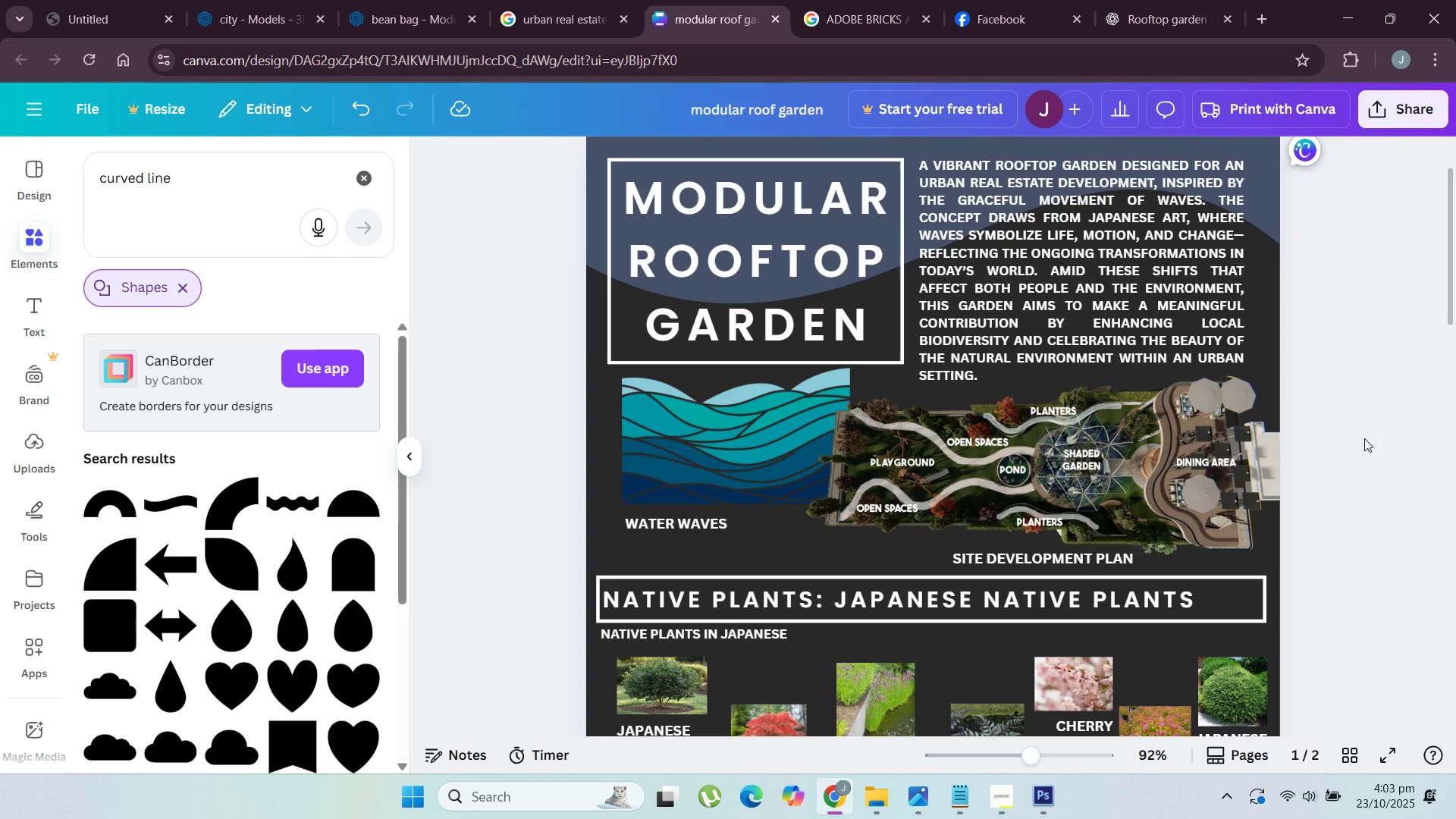 
scroll: coordinate [1364, 438], scroll_direction: down, amount: 1.0
 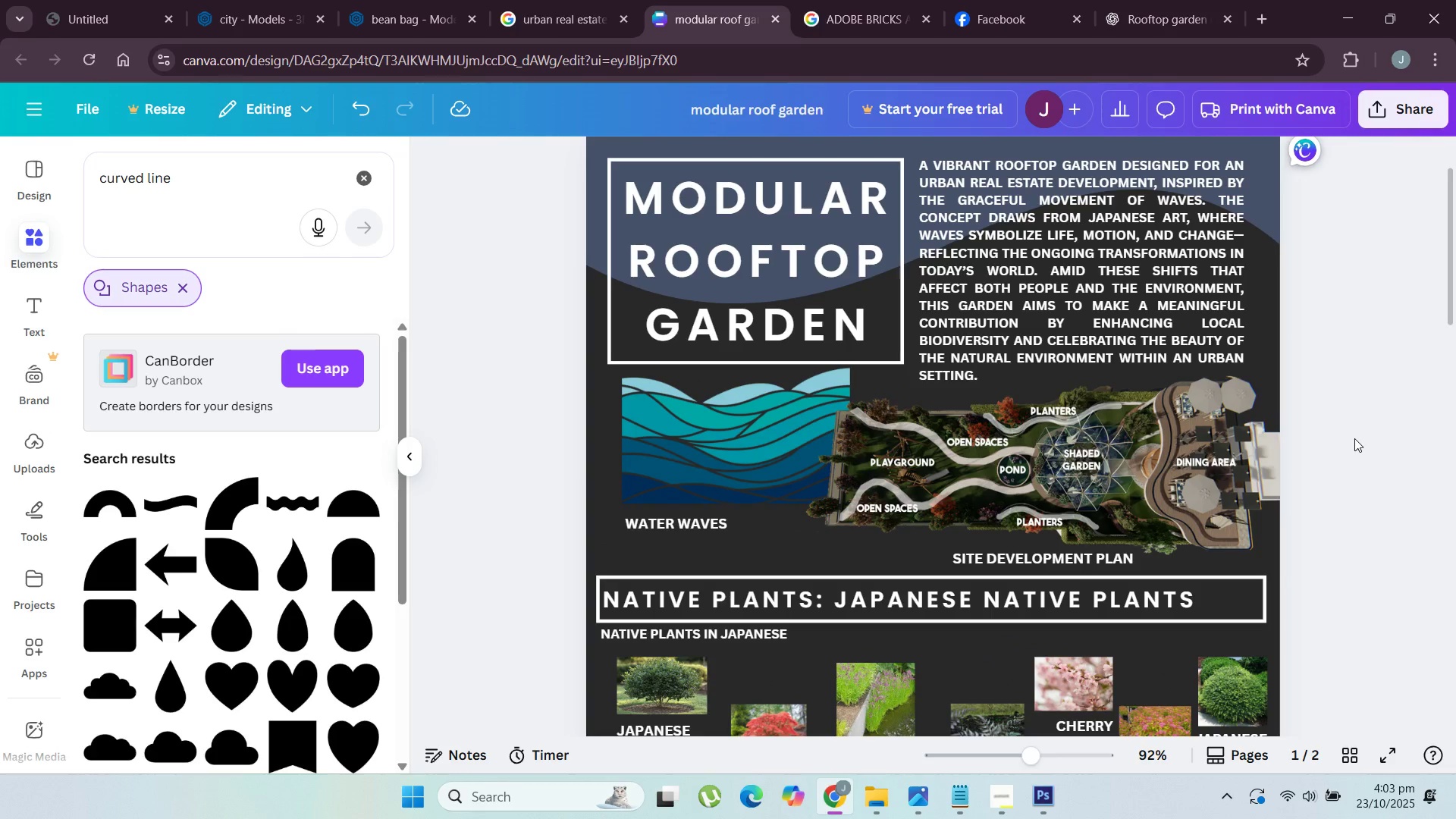 
scroll: coordinate [1354, 441], scroll_direction: up, amount: 2.0
 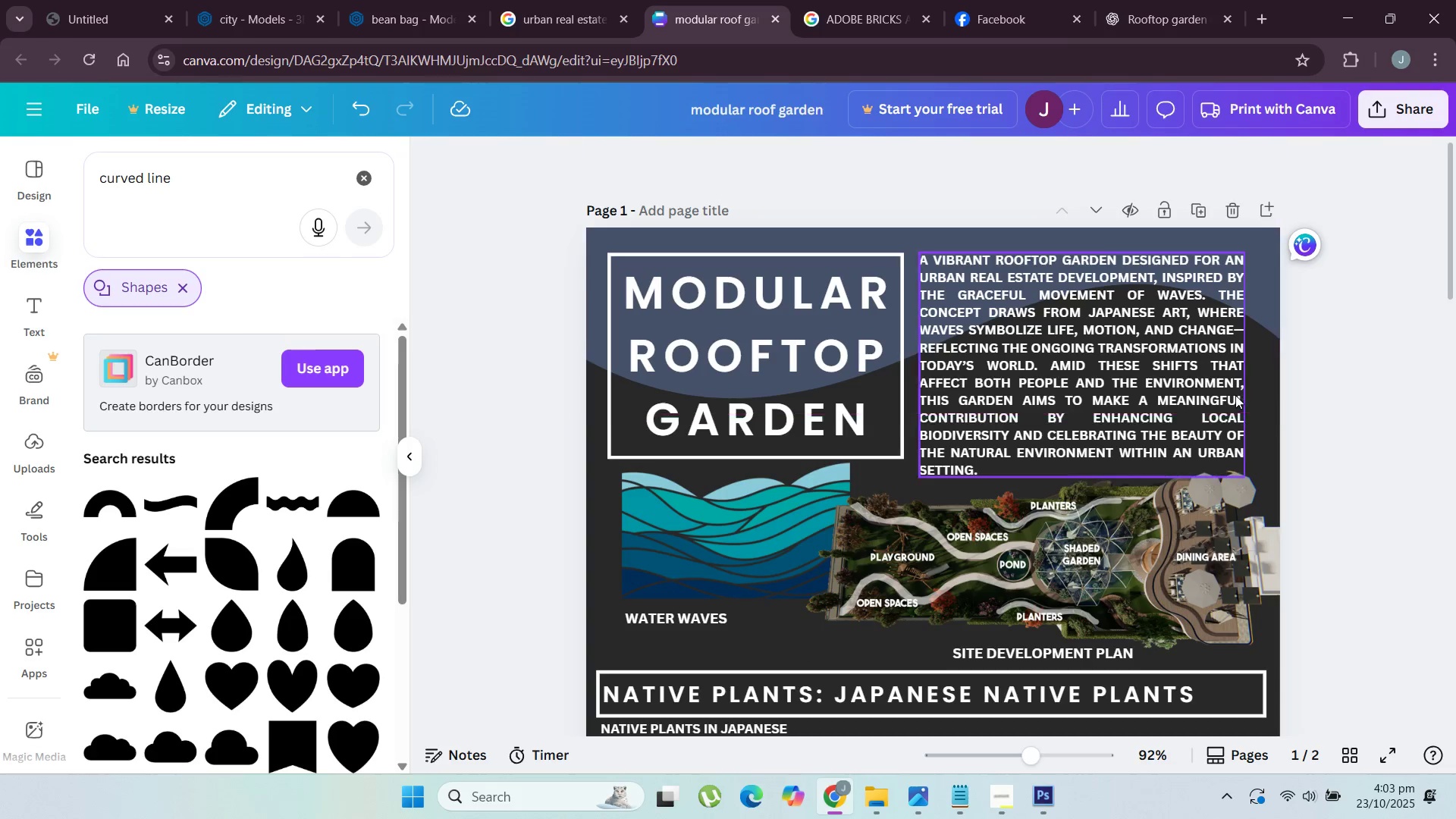 
left_click([1235, 395])
 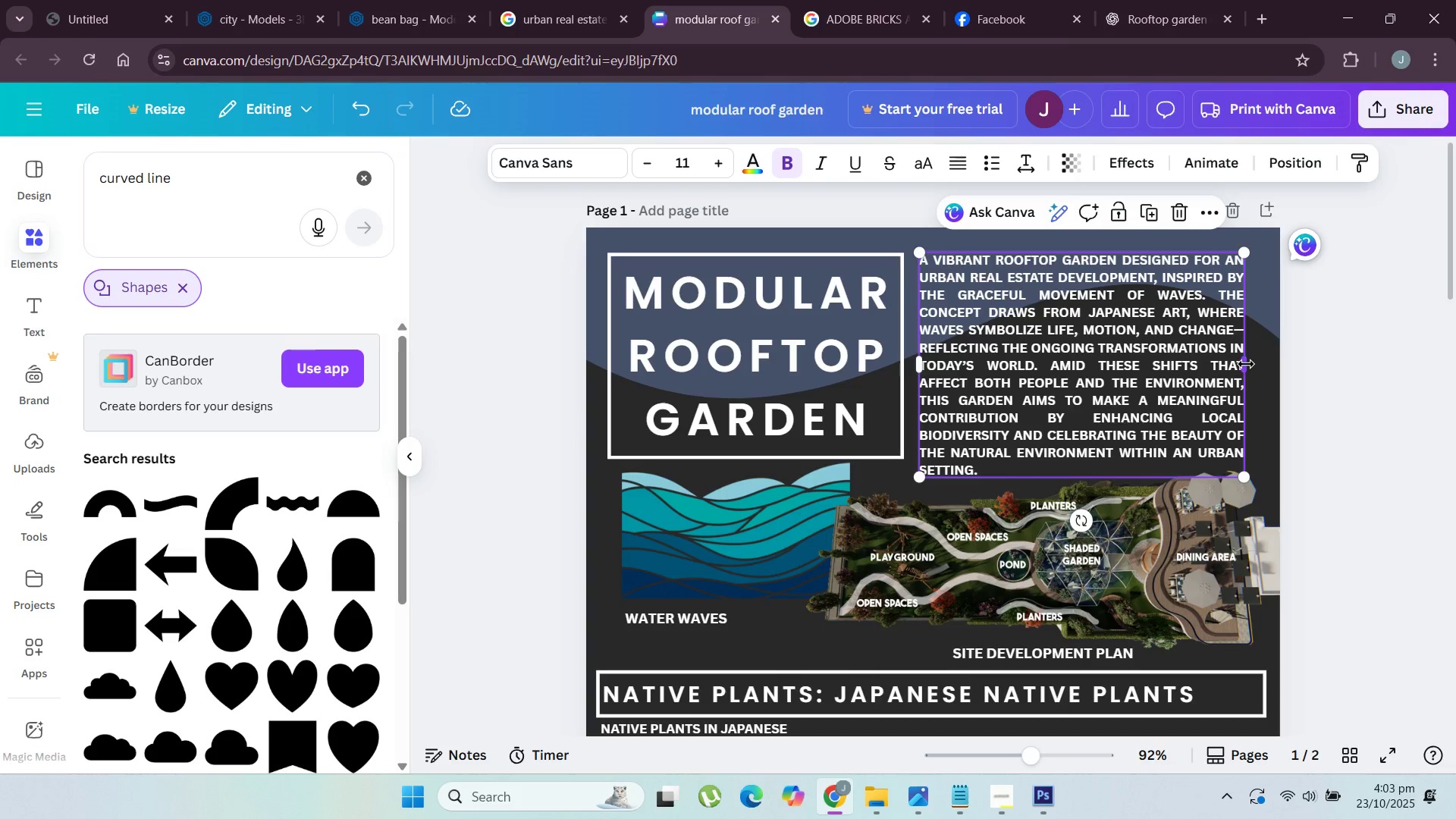 
left_click_drag(start_coordinate=[1245, 365], to_coordinate=[1266, 374])
 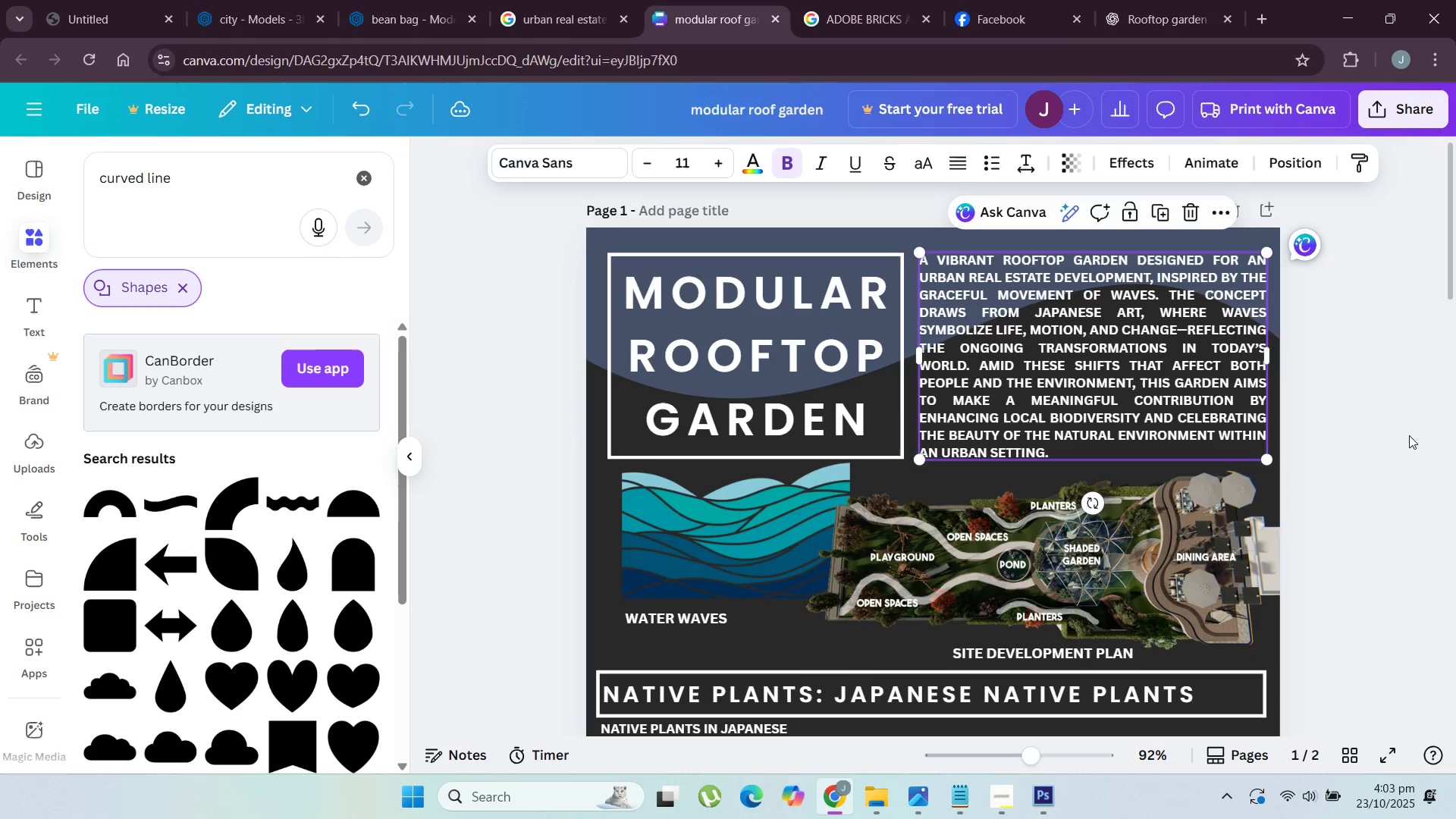 
left_click([1409, 435])
 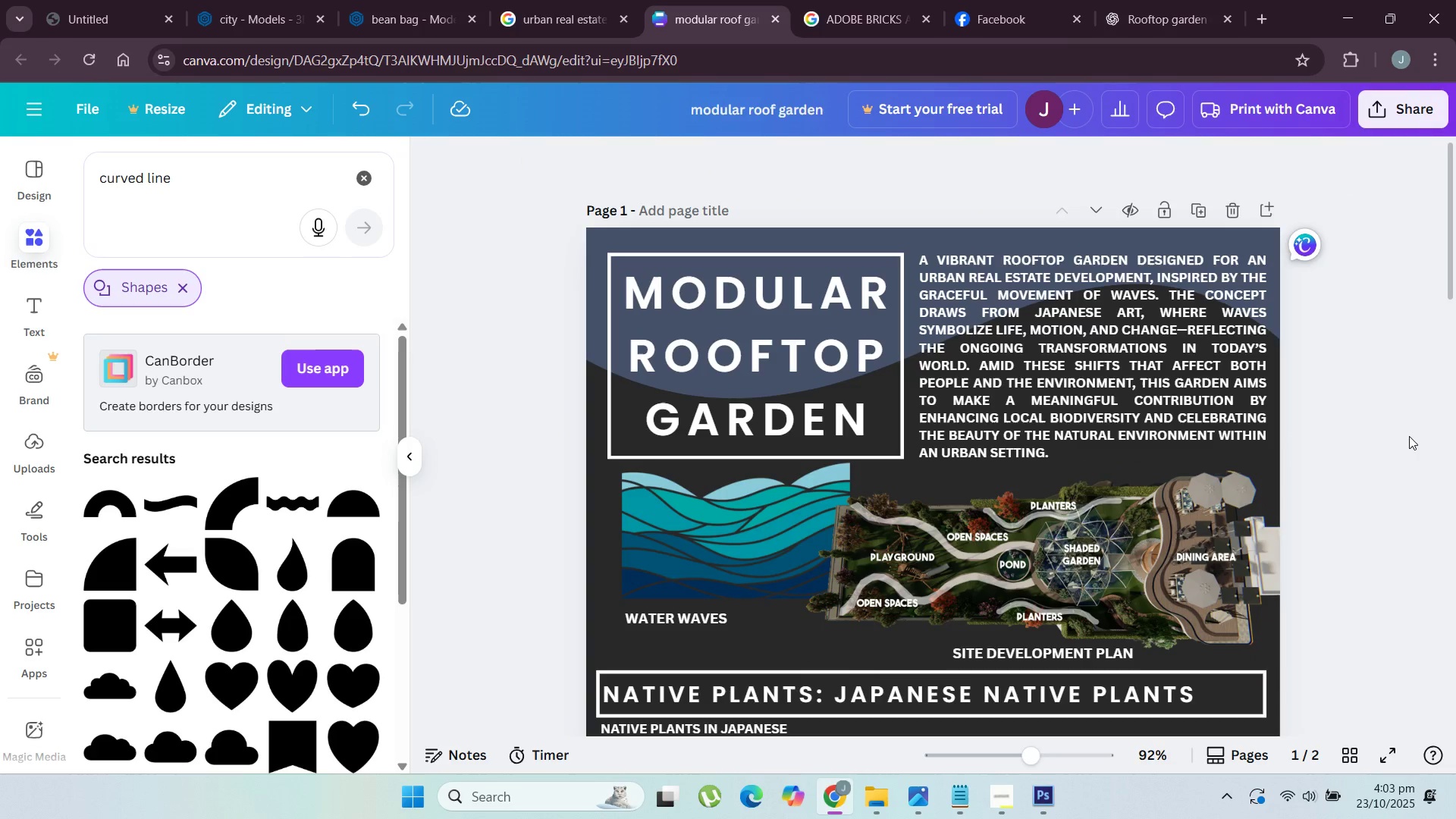 
left_click([1409, 436])
 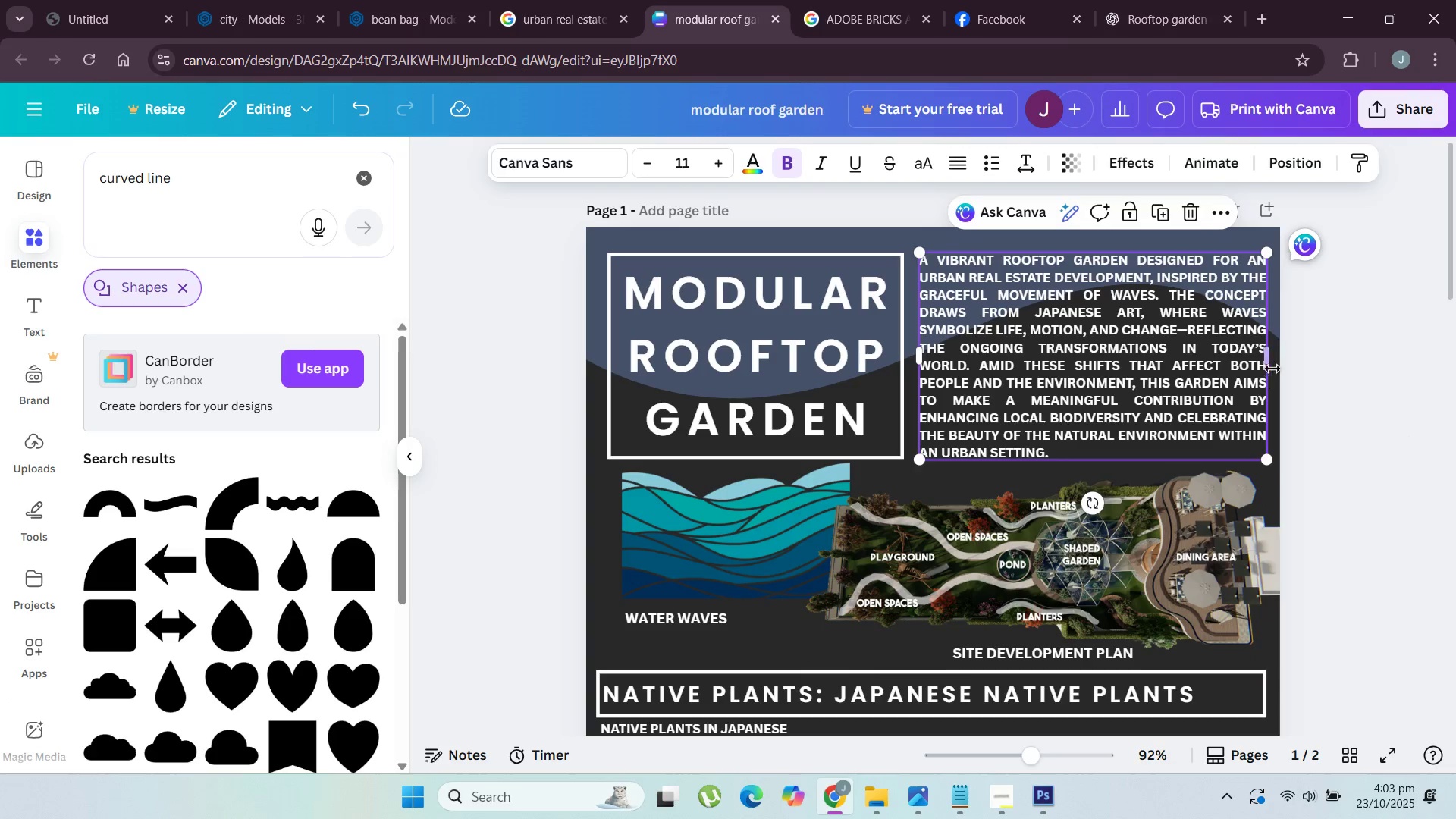 
left_click_drag(start_coordinate=[1272, 361], to_coordinate=[1266, 360])
 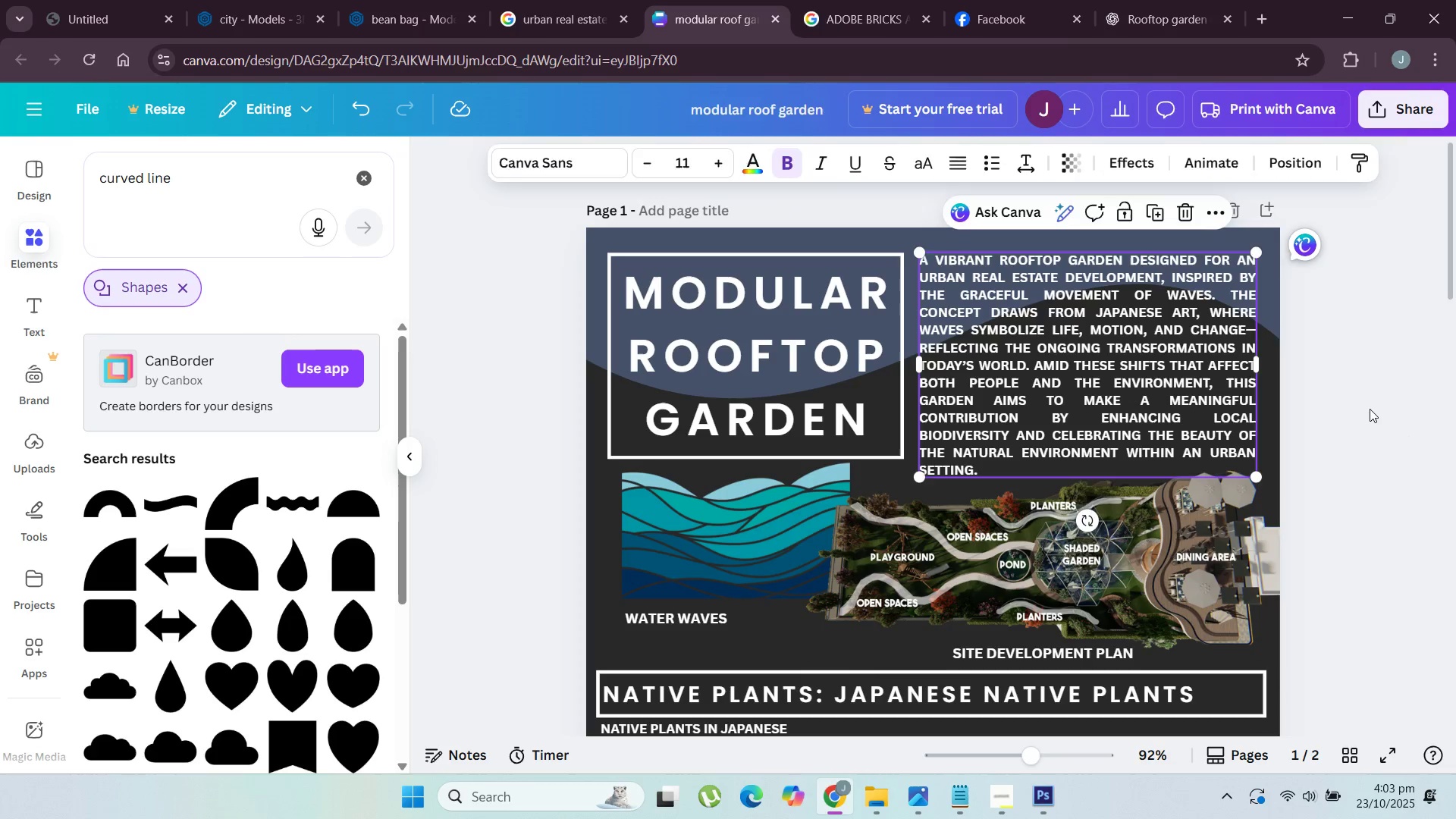 
left_click([1370, 409])
 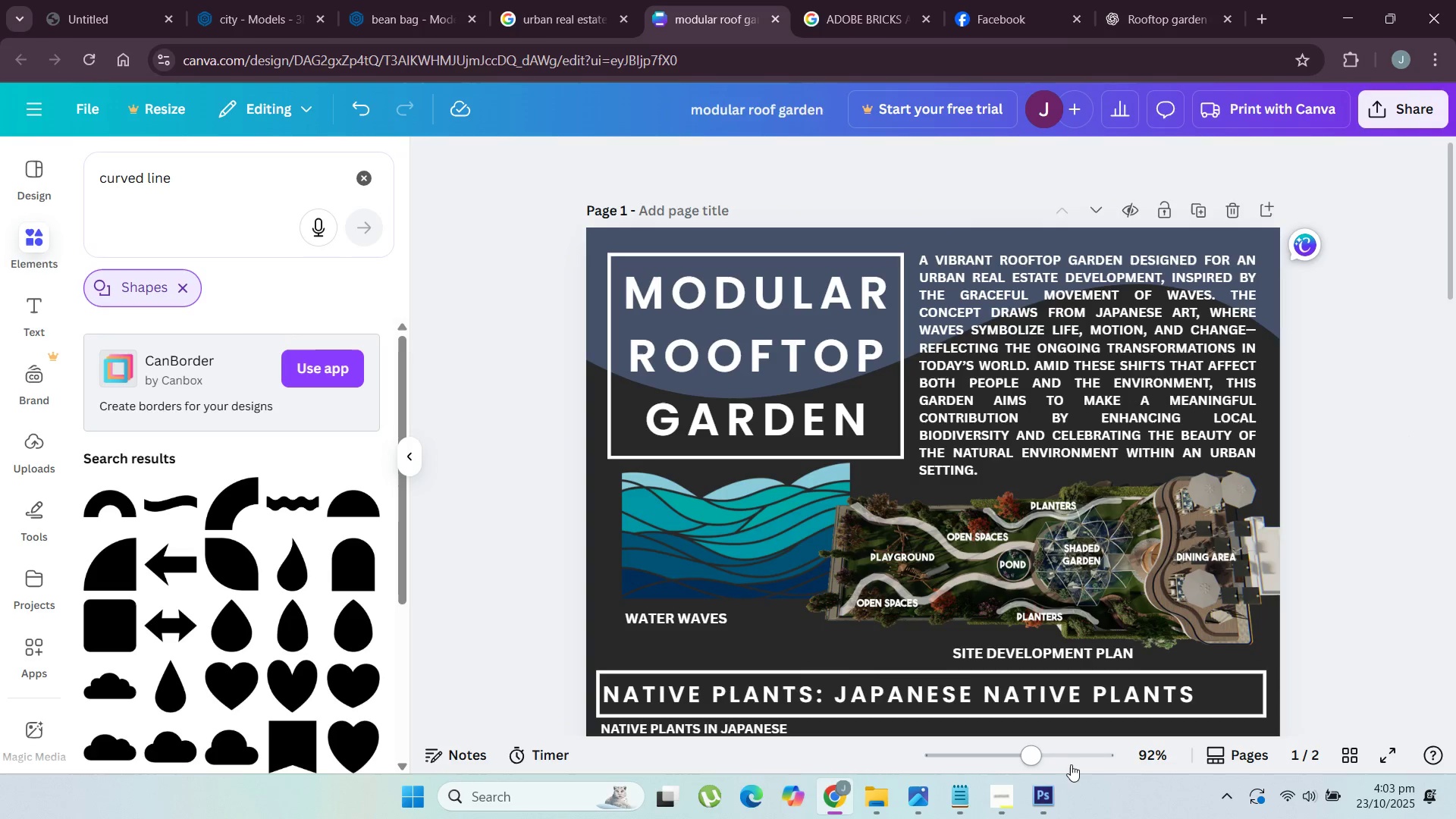 
left_click_drag(start_coordinate=[1033, 759], to_coordinate=[990, 729])
 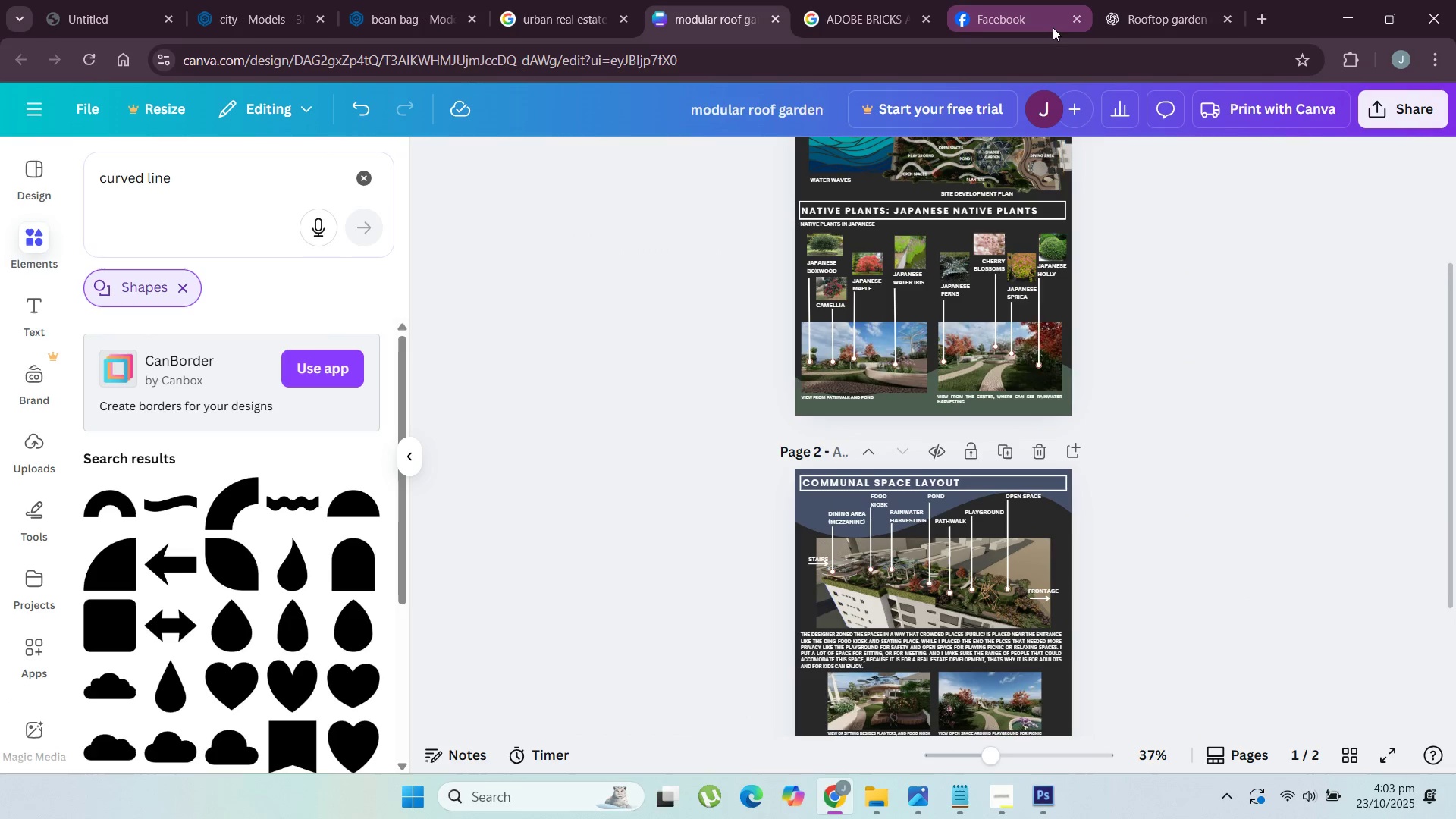 
left_click([890, 1])
 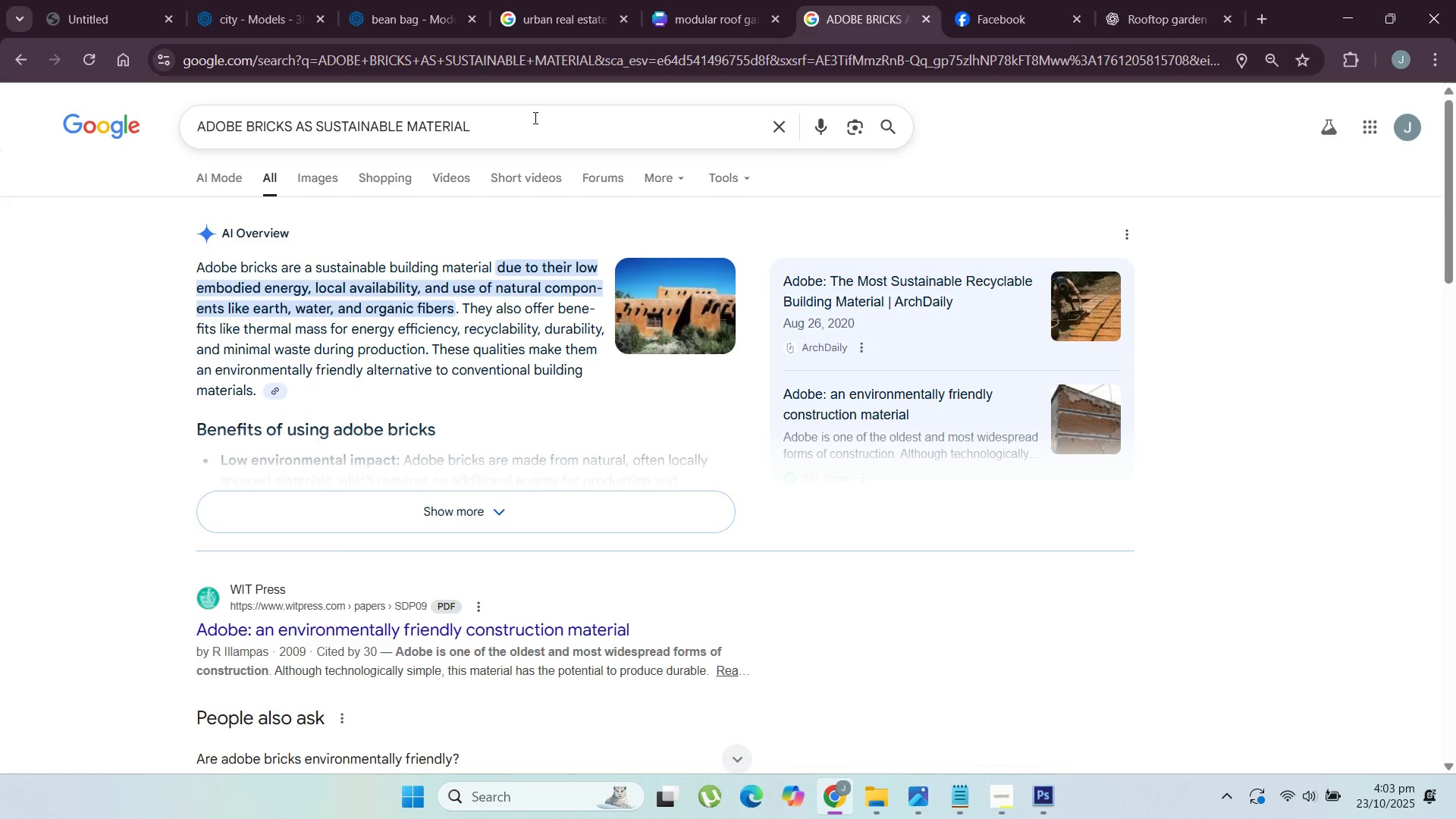 
left_click_drag(start_coordinate=[534, 118], to_coordinate=[0, 126])
 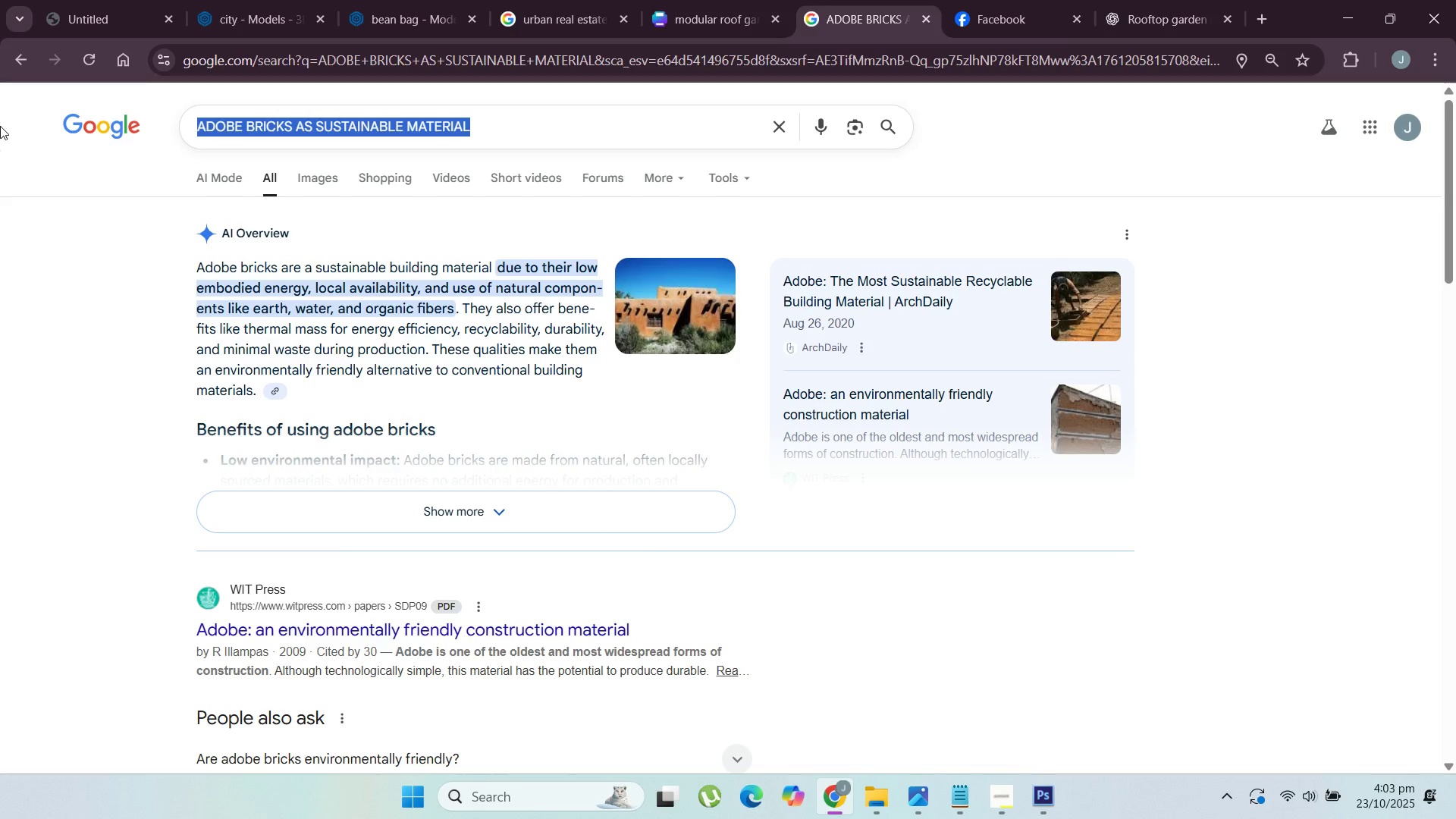 
type(NATIVE PLANS)
key(Backspace)
type(TS IN THE JAPAN)
 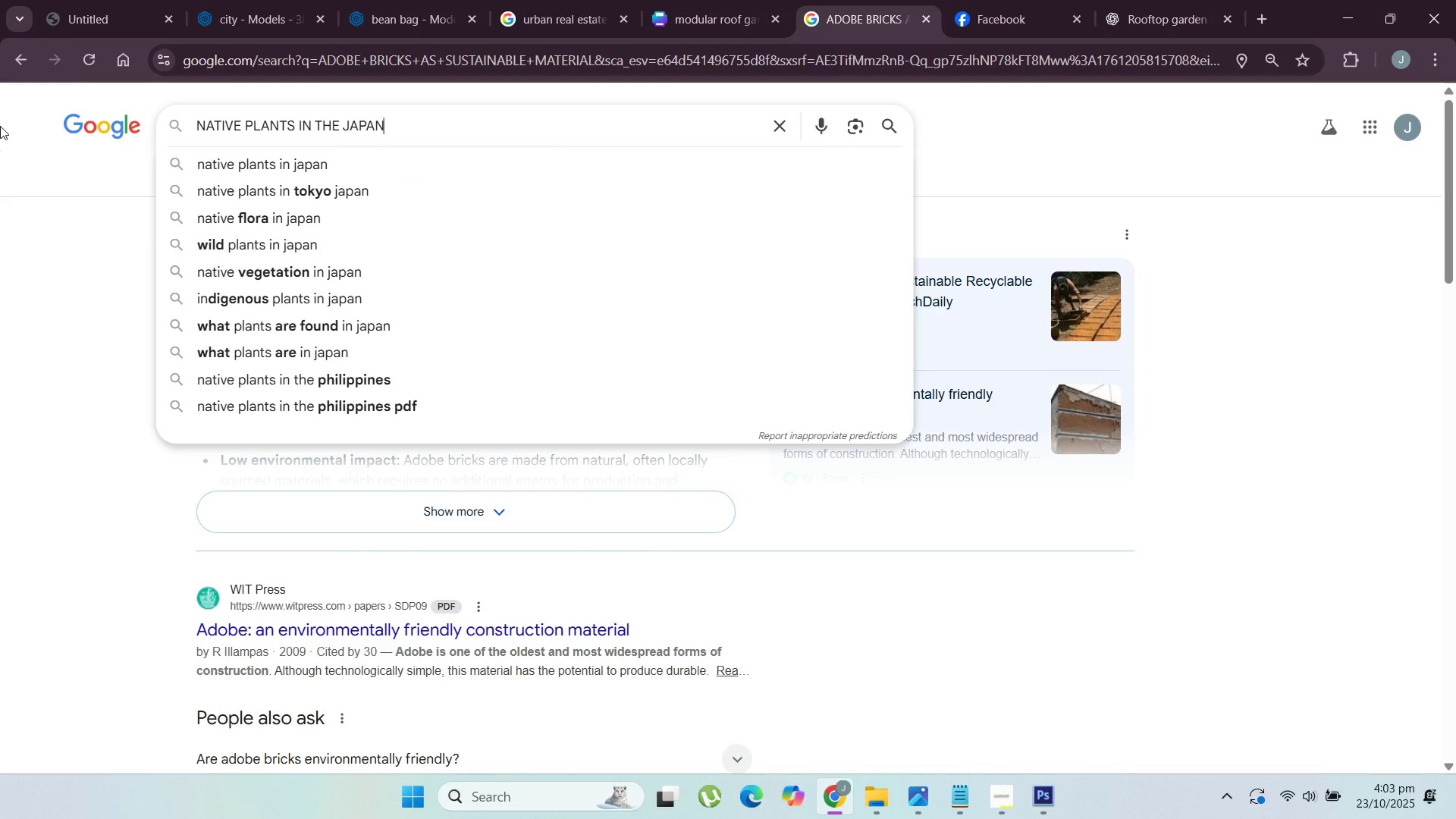 
key(Enter)
 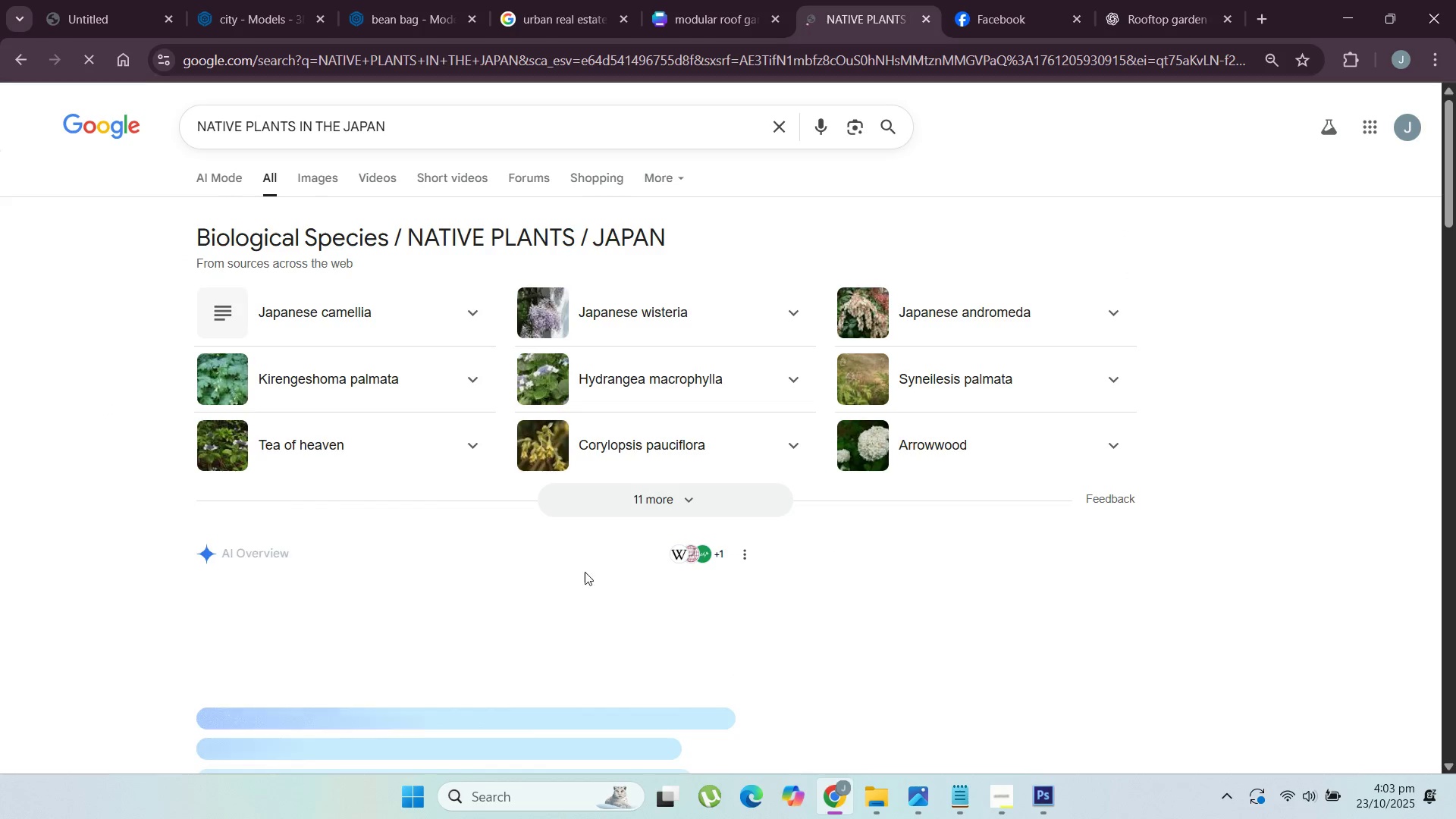 
scroll: coordinate [130, 469], scroll_direction: down, amount: 6.0
 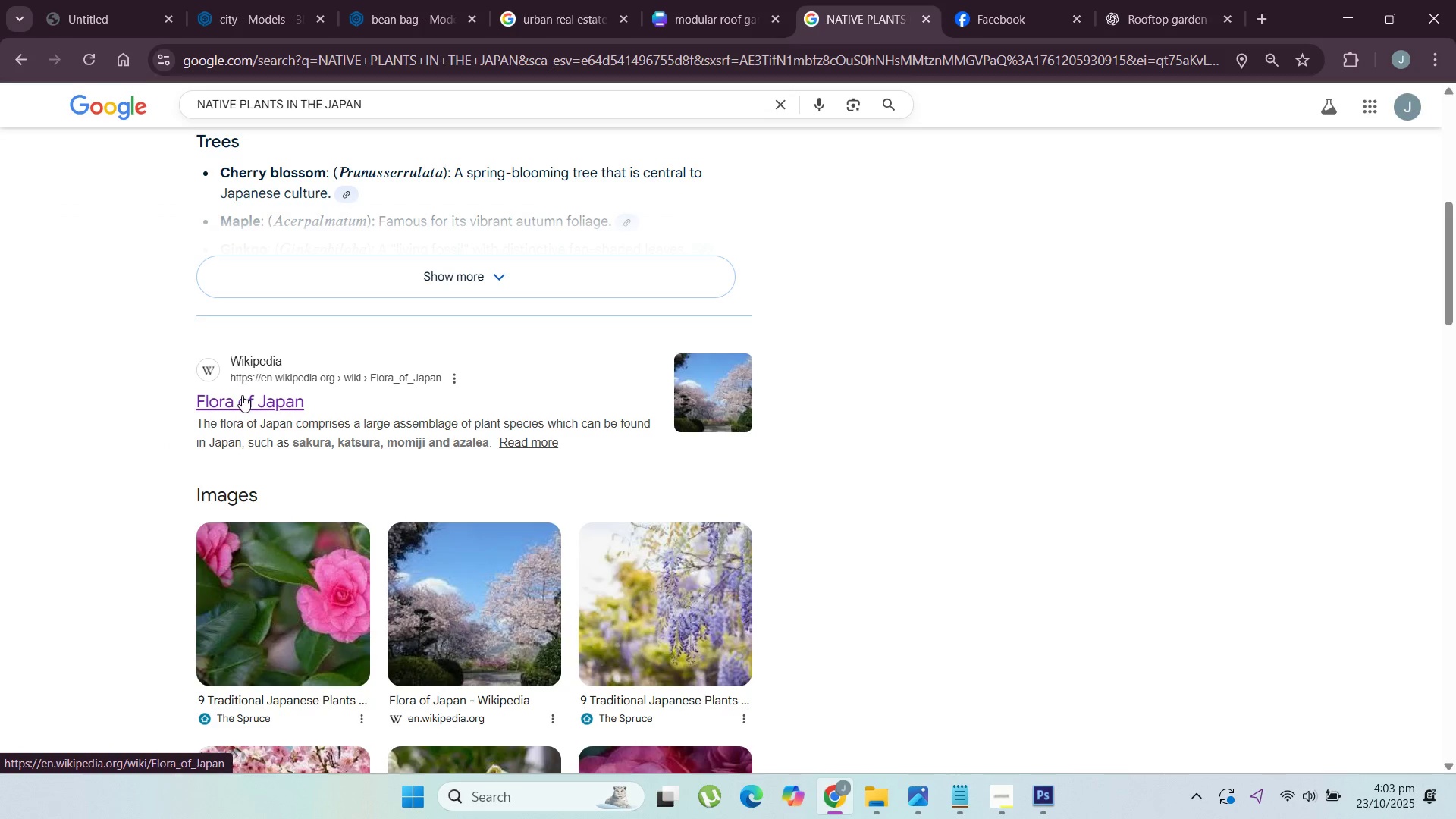 
left_click([244, 401])
 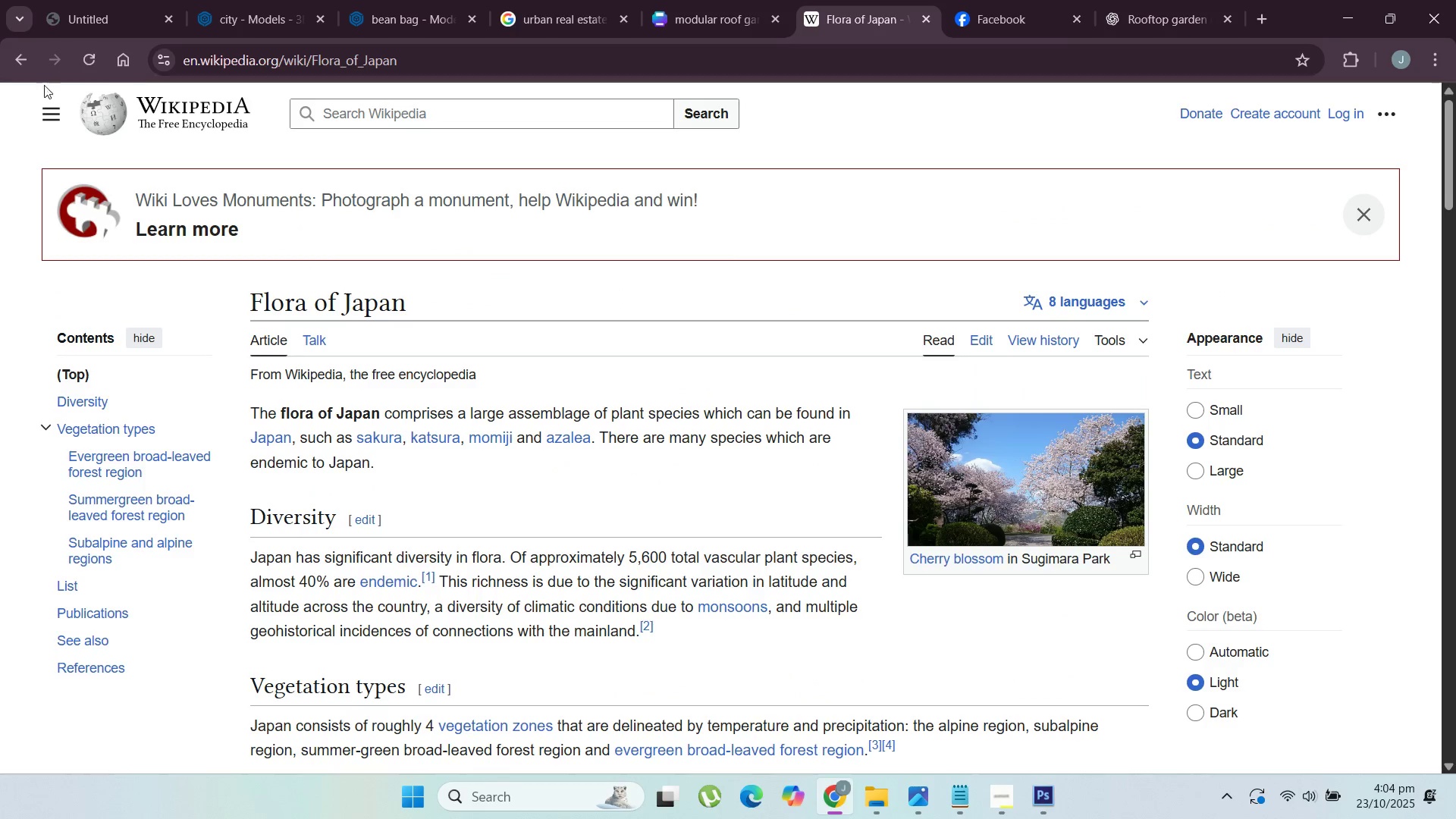 
left_click([36, 72])
 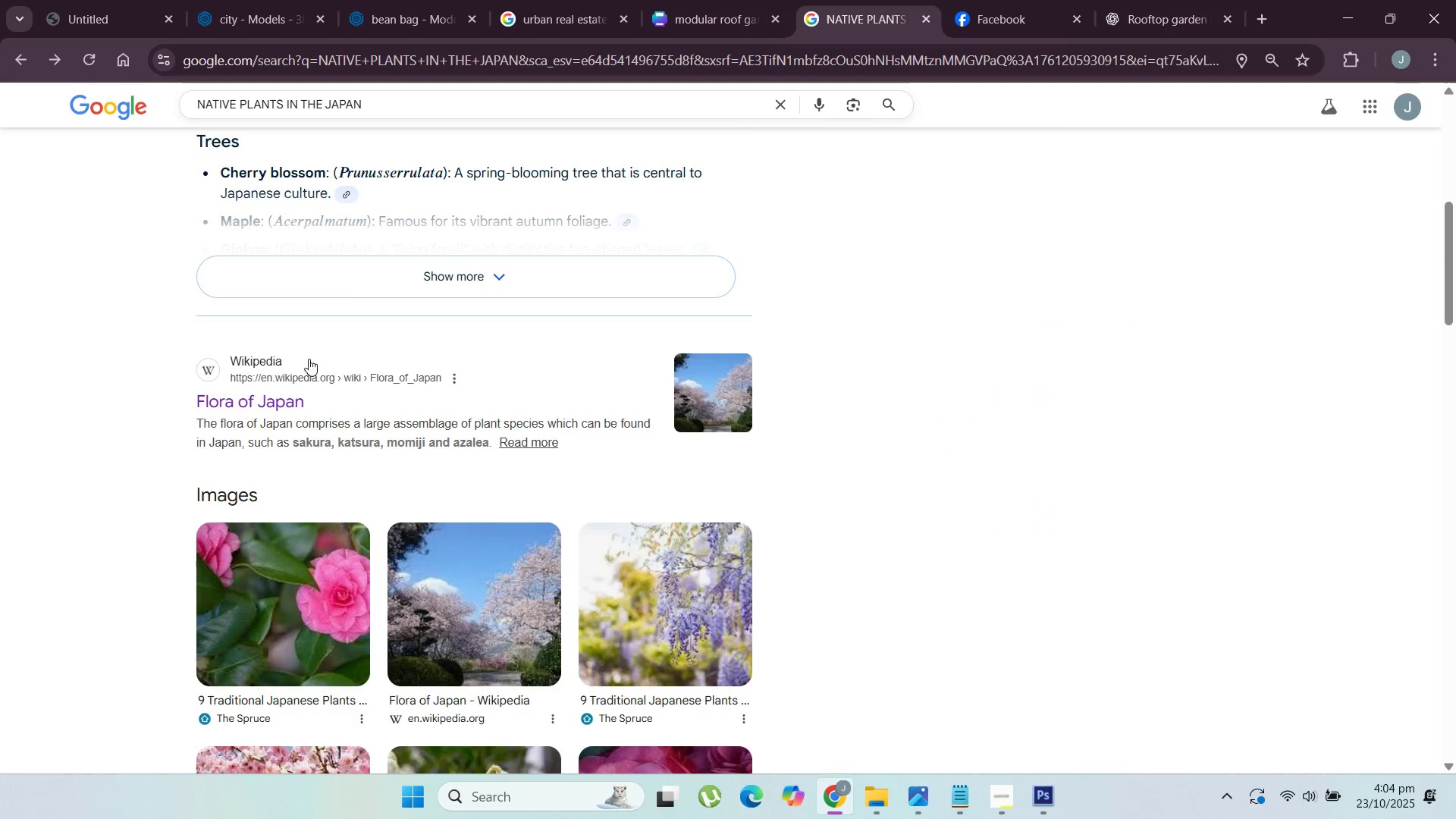 
scroll: coordinate [272, 539], scroll_direction: down, amount: 10.0
 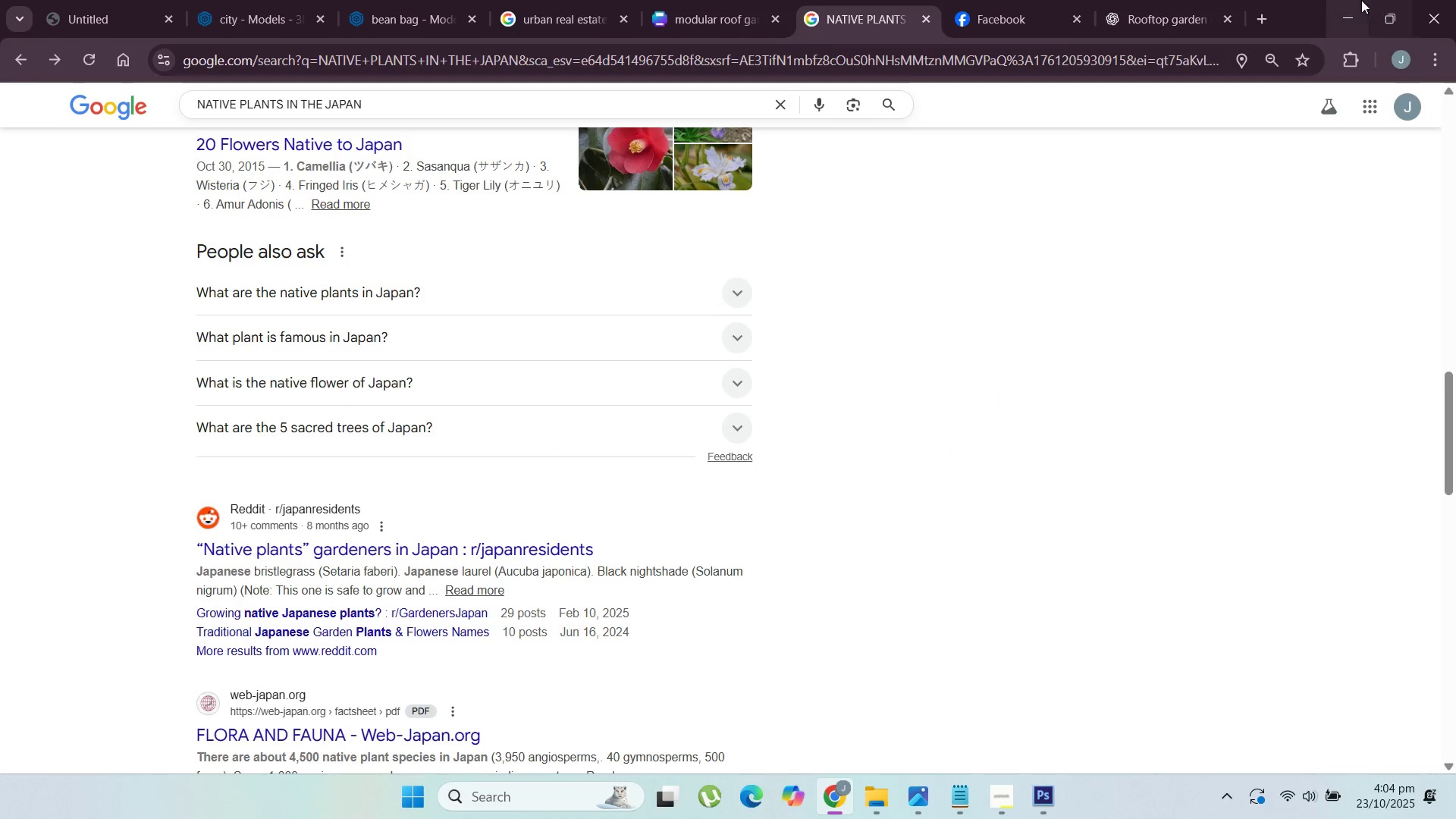 
left_click([1358, 0])
 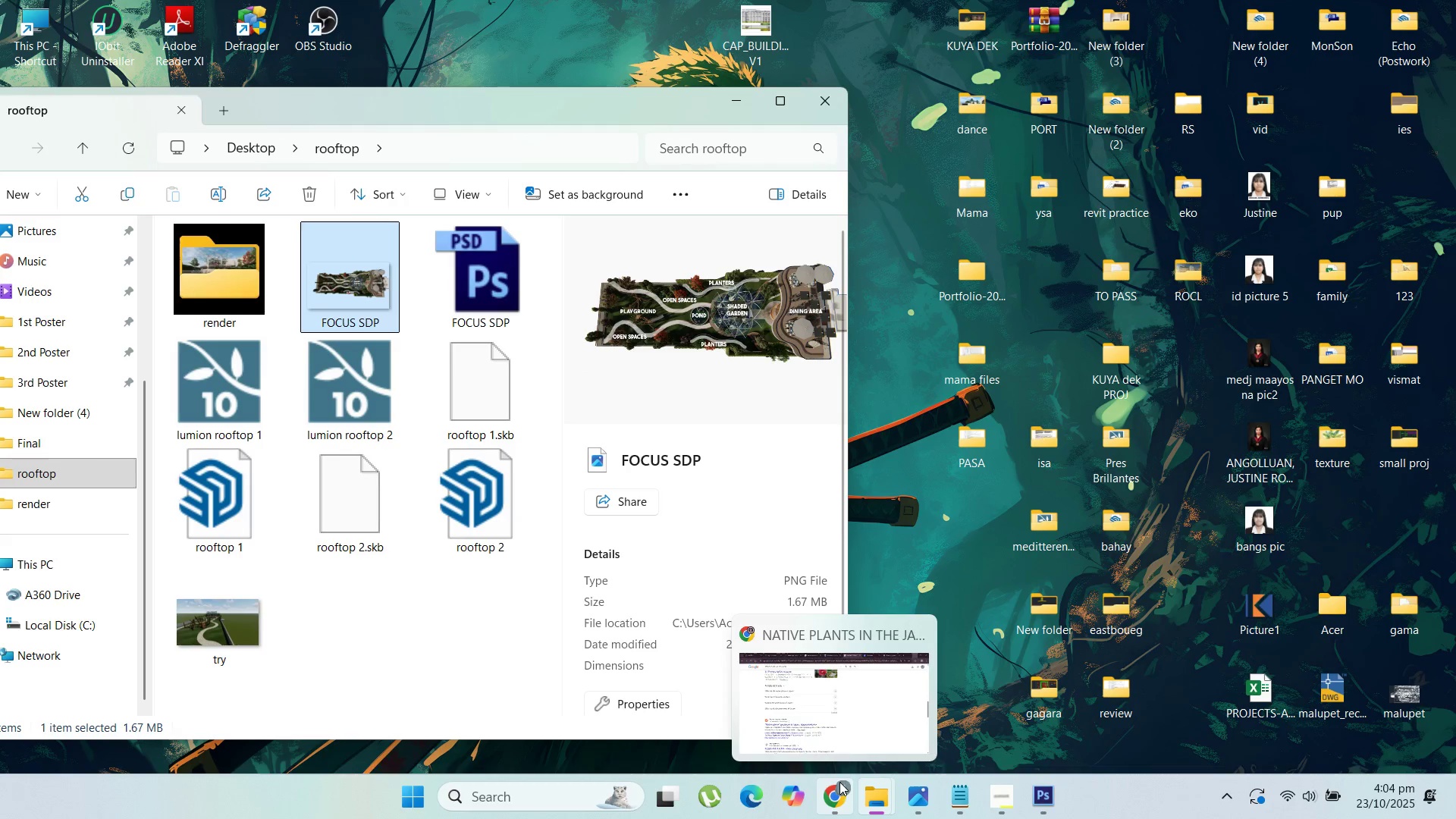 
left_click([831, 737])
 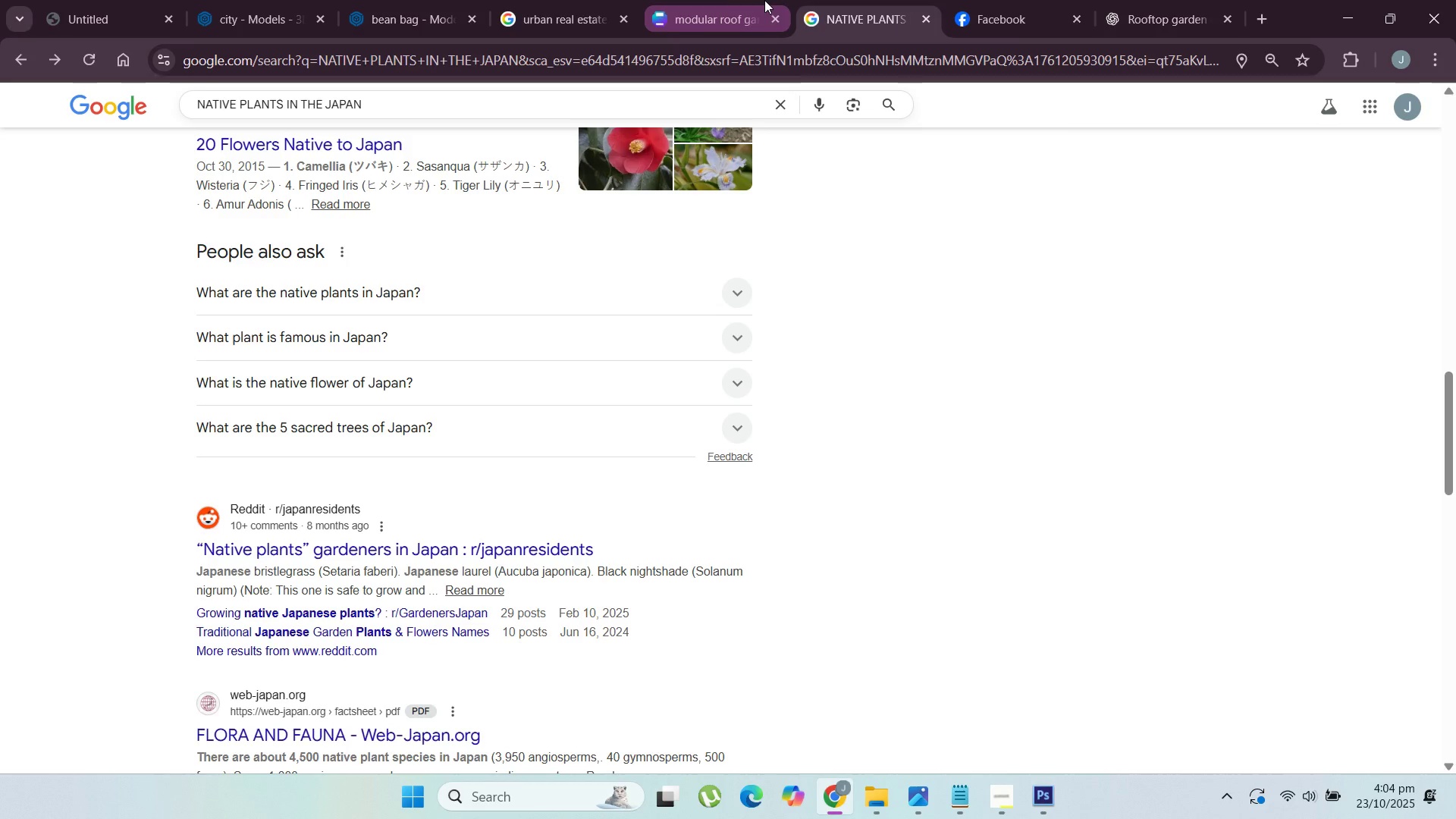 
left_click([764, 0])
 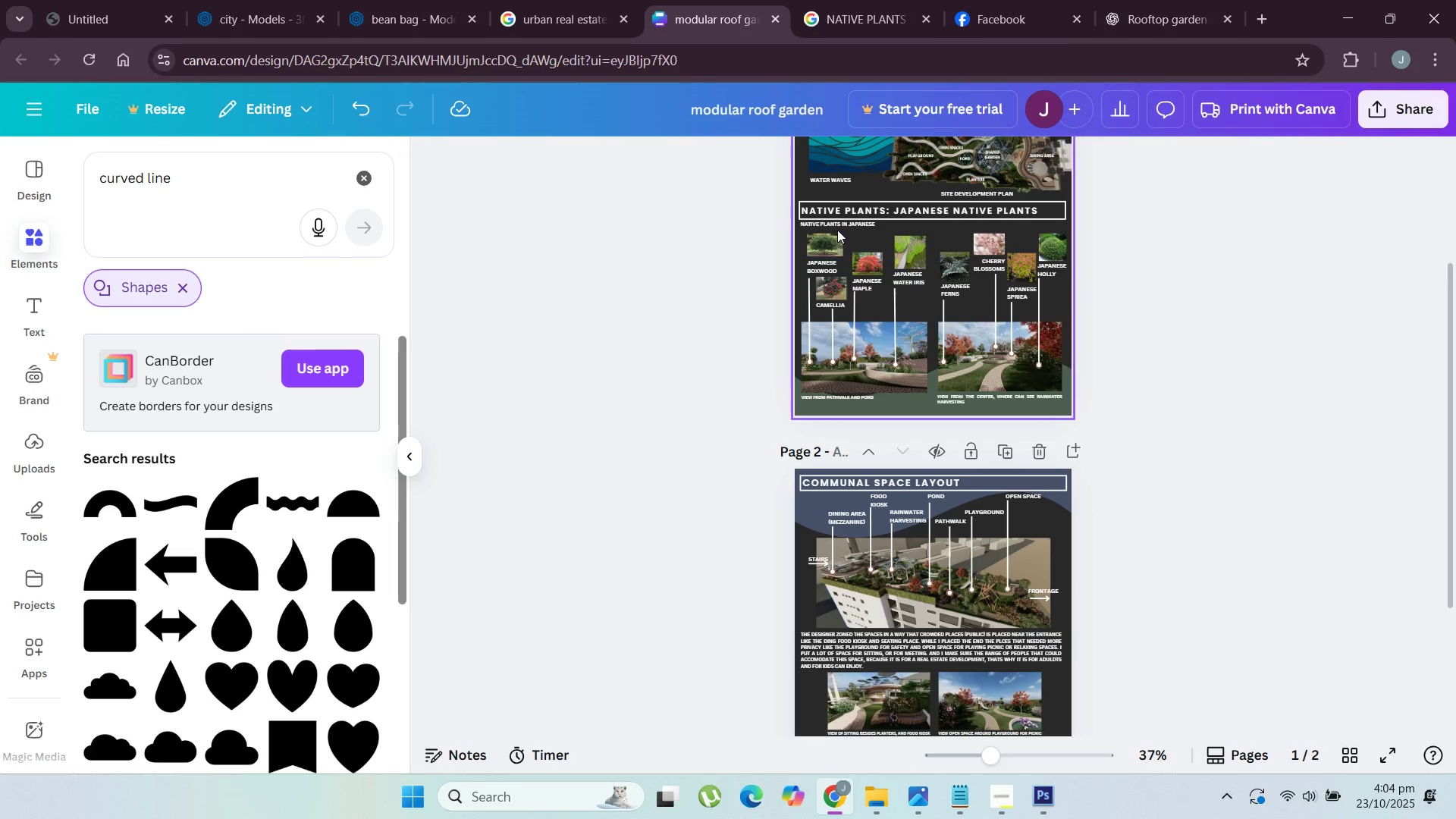 
left_click([848, 224])
 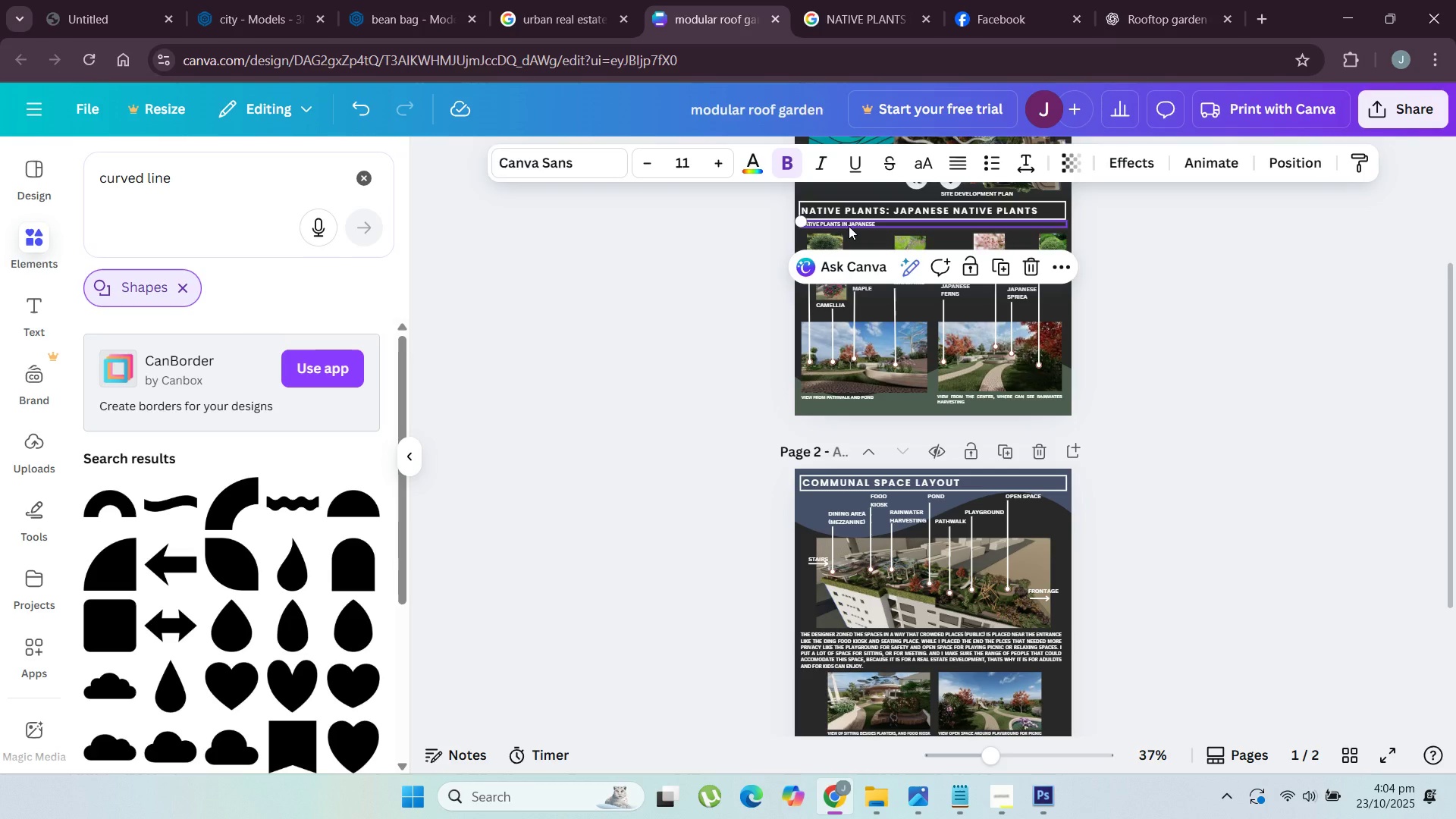 
double_click([846, 223])
 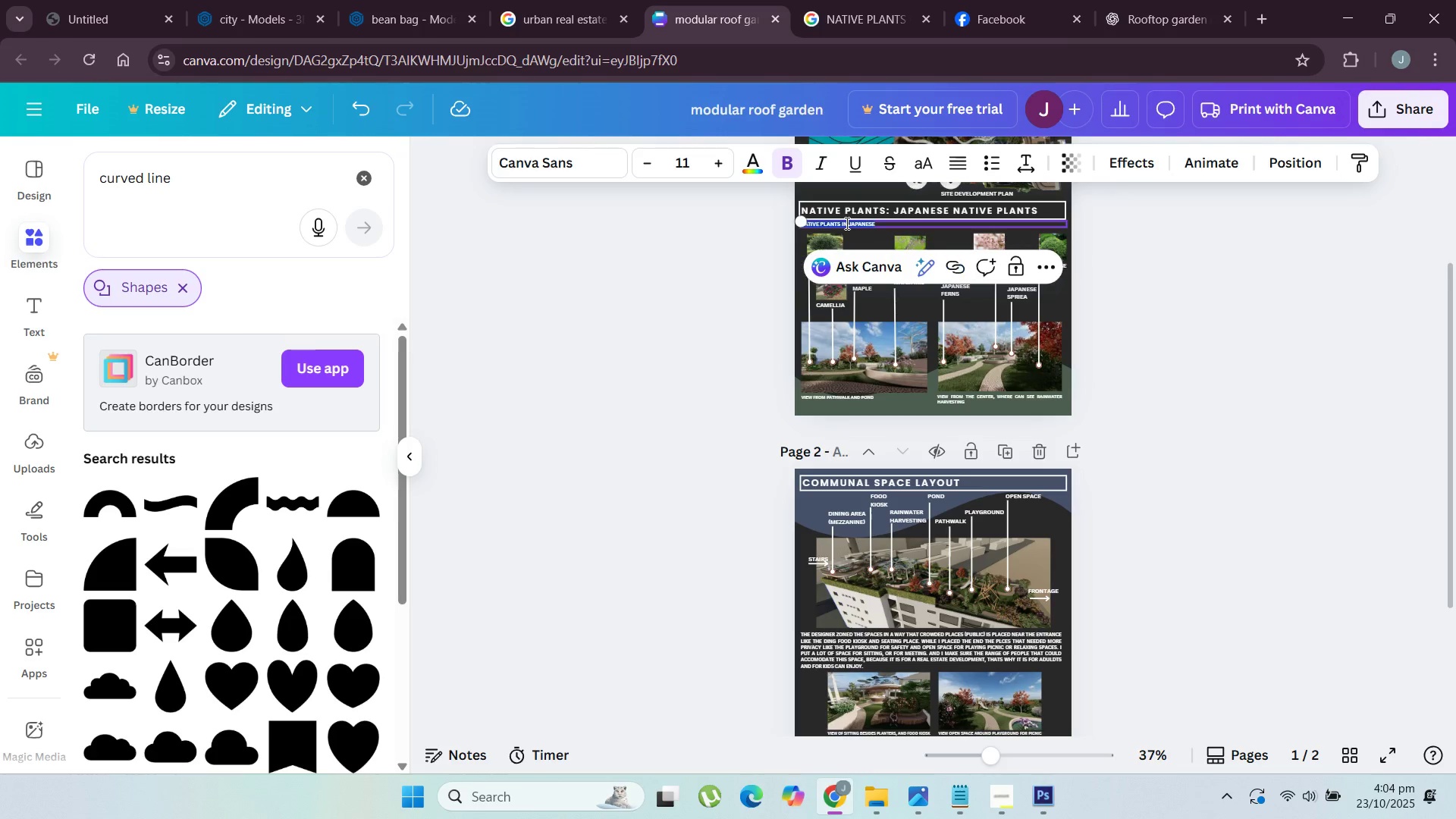 
triple_click([846, 223])
 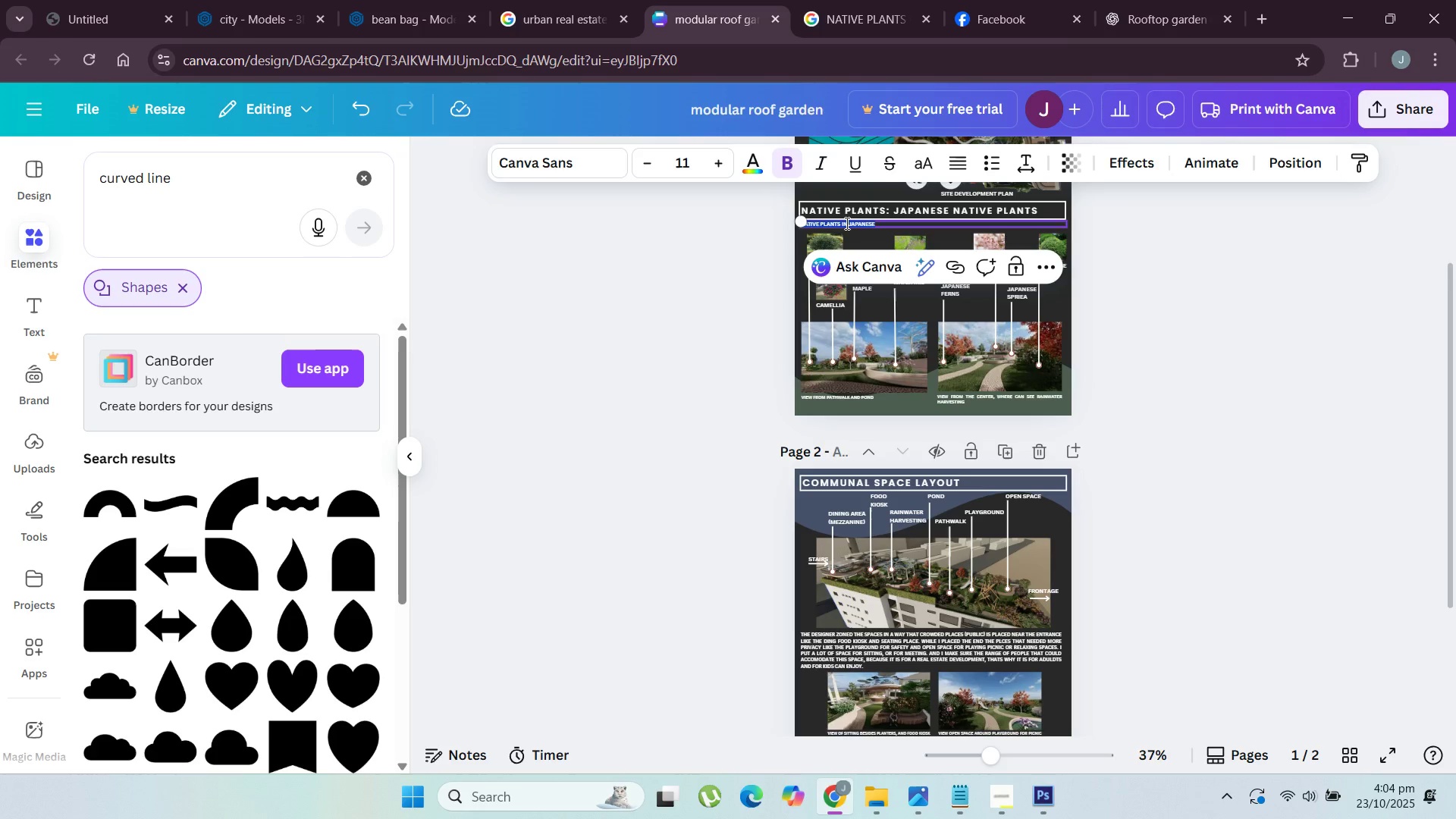 
triple_click([846, 223])
 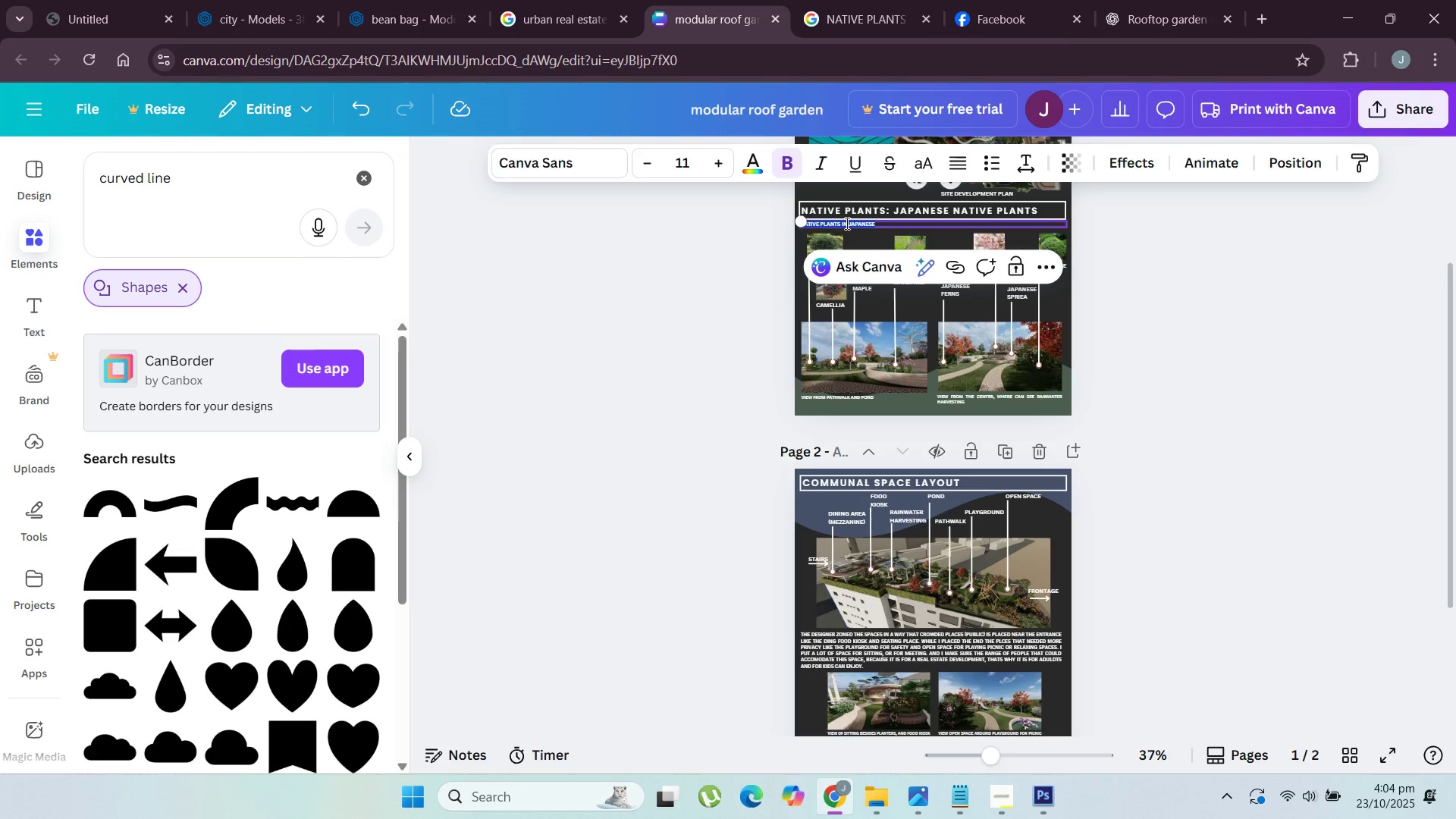 
type(CHOSE NA)
key(Backspace)
key(Backspace)
key(Backspace)
key(Backspace)
type(E NATIVE PLANTS THAT FIT THE )
 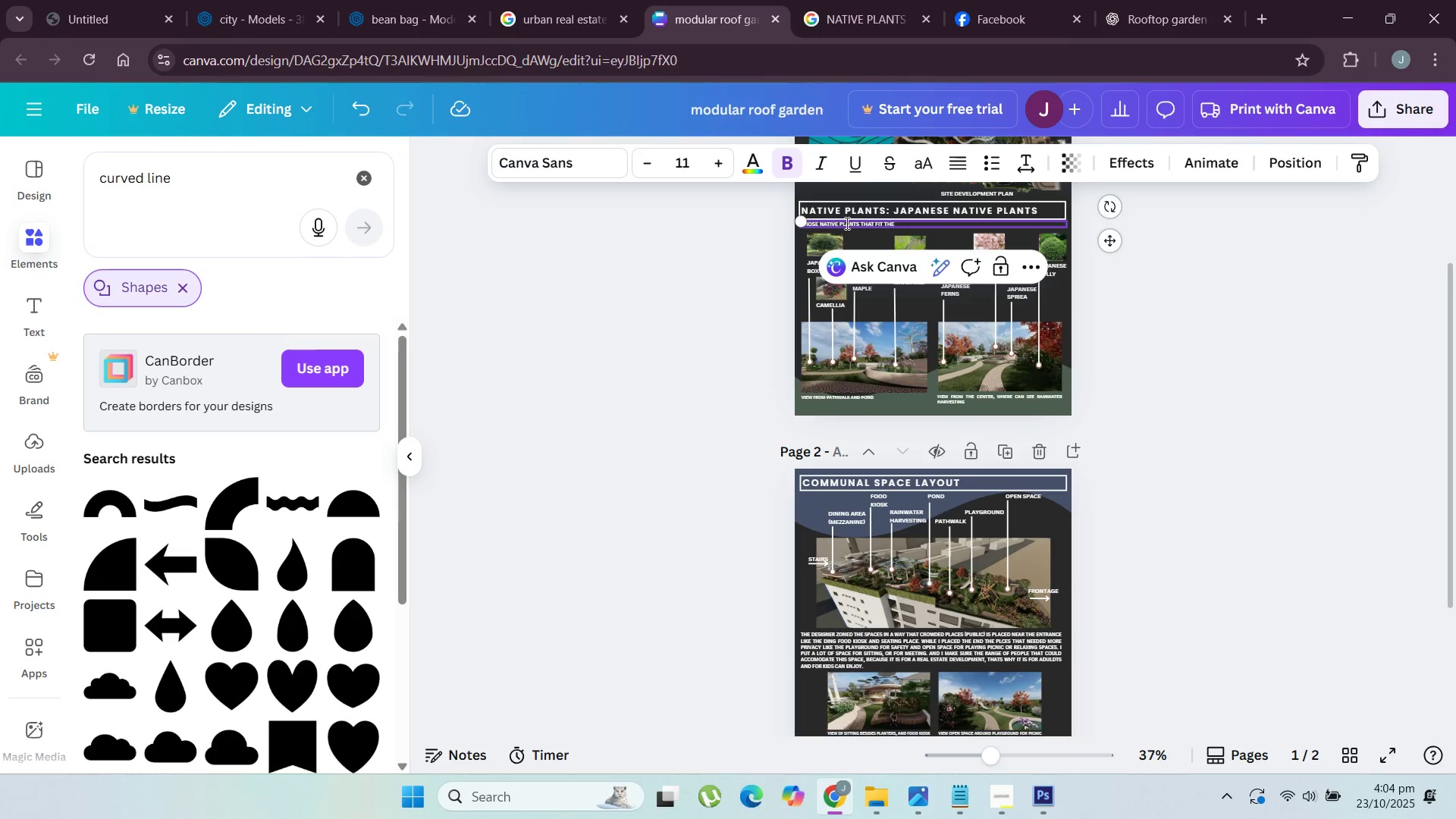 
wait(8.7)
 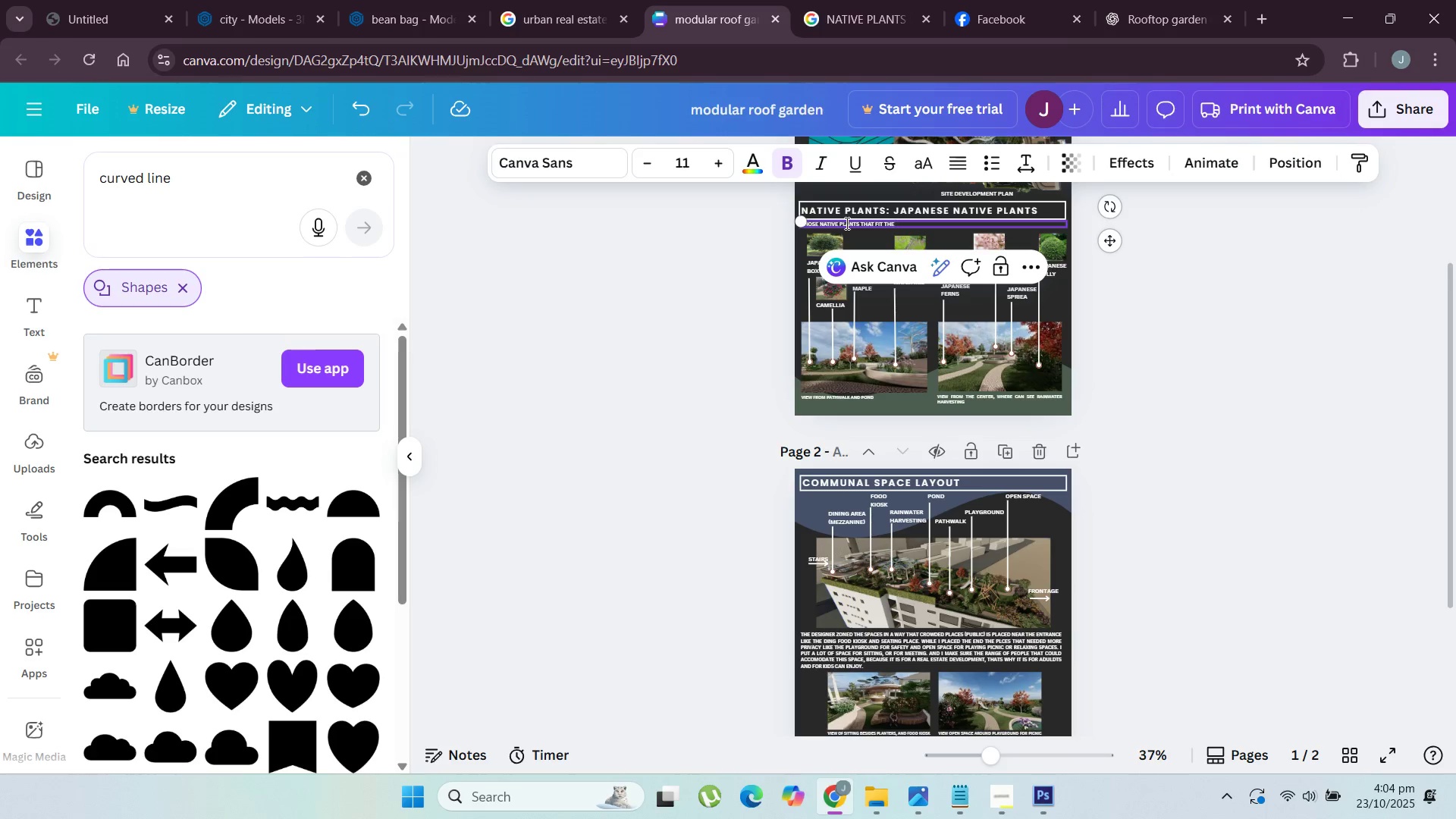 
key(Backspace)
 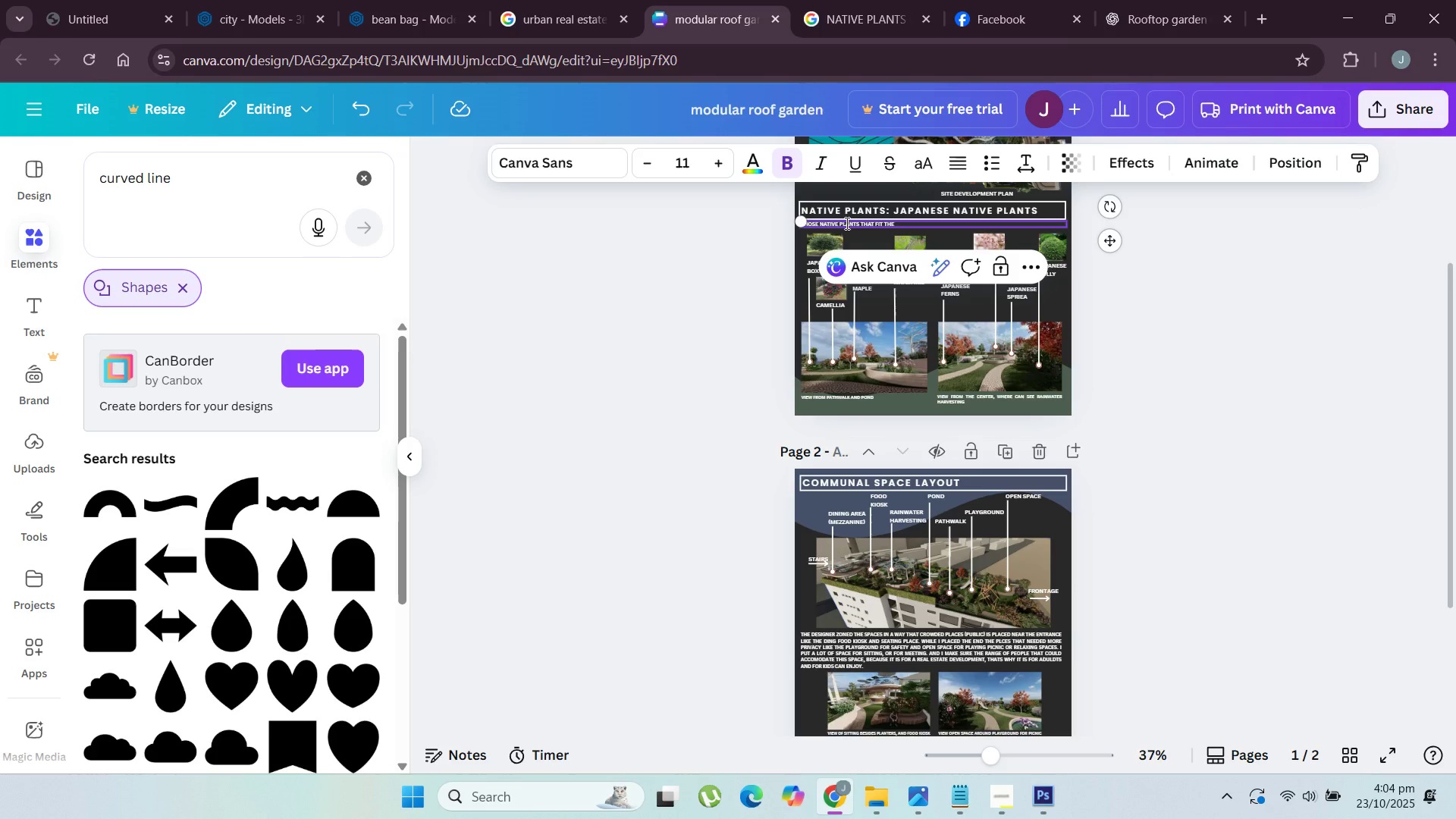 
key(Backspace)
 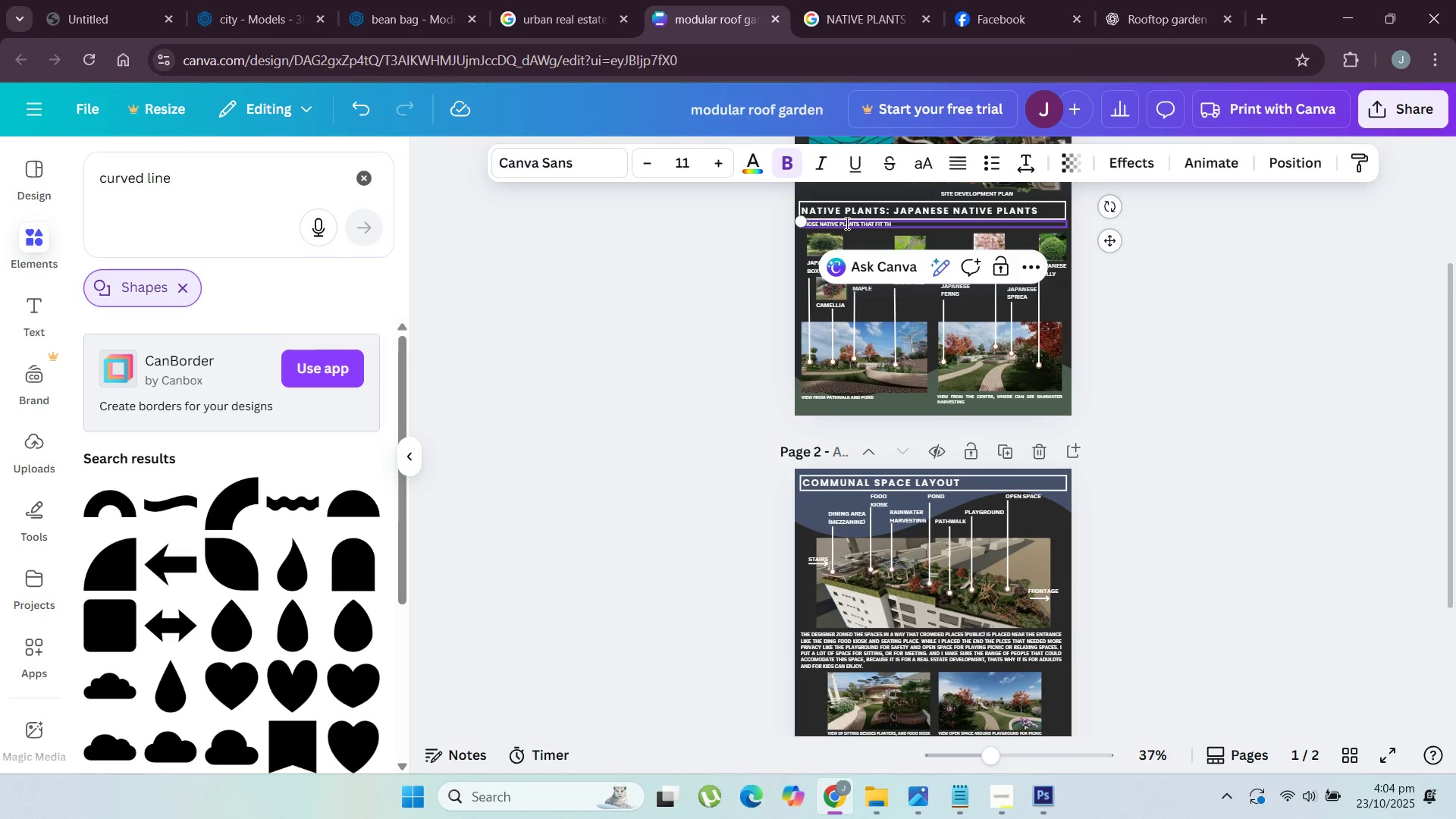 
key(E)
 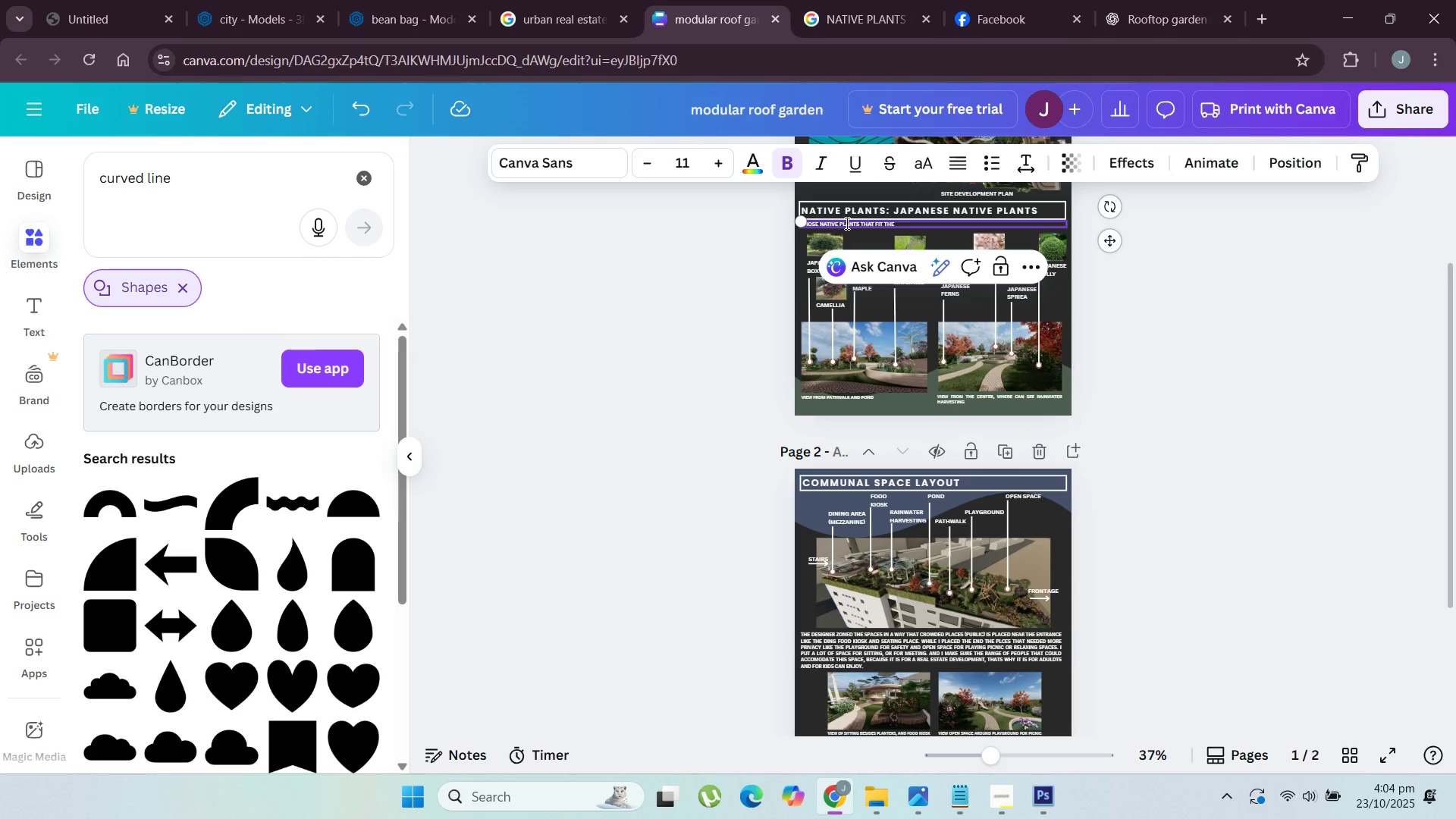 
key(Space)
 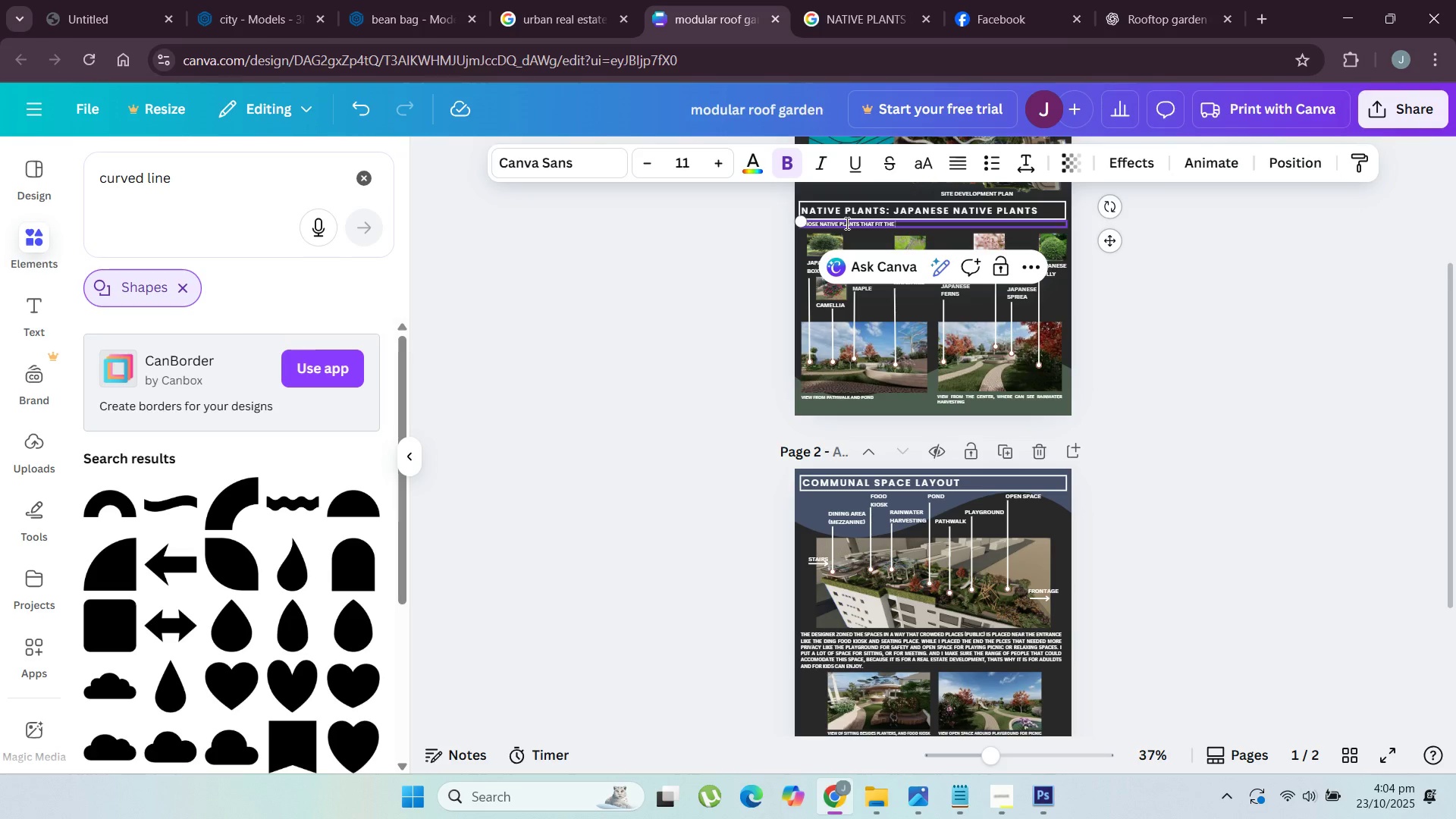 
type(WEATHER AND LOW MAINTENCE PLANTS)
 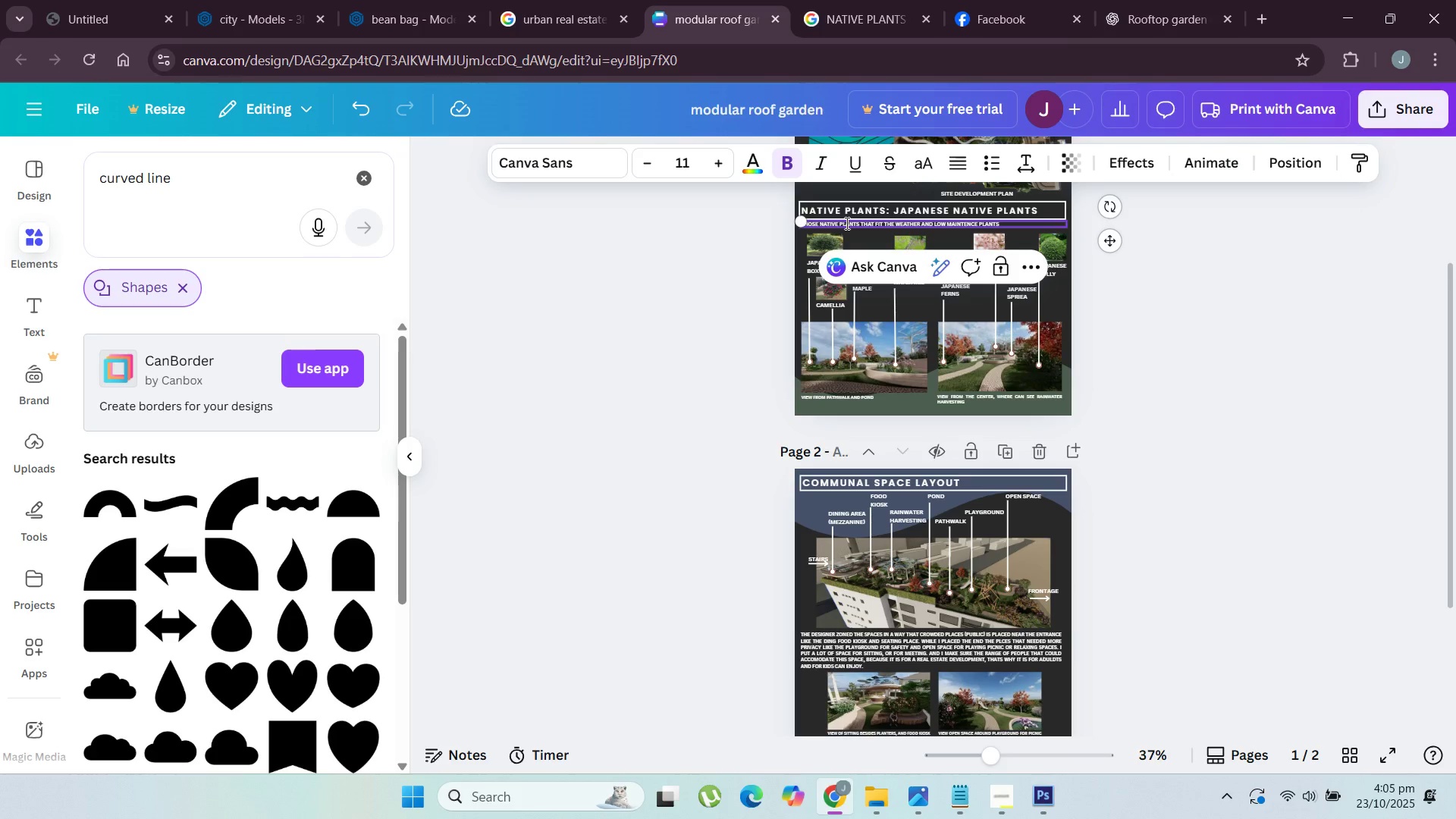 
type(, THAT WOULD HELP THE DIV)
key(Backspace)
key(Backspace)
key(Backspace)
key(Backspace)
key(Backspace)
key(Backspace)
key(Backspace)
type( AND PROMOTE PLACE BIODIVERSITY)
 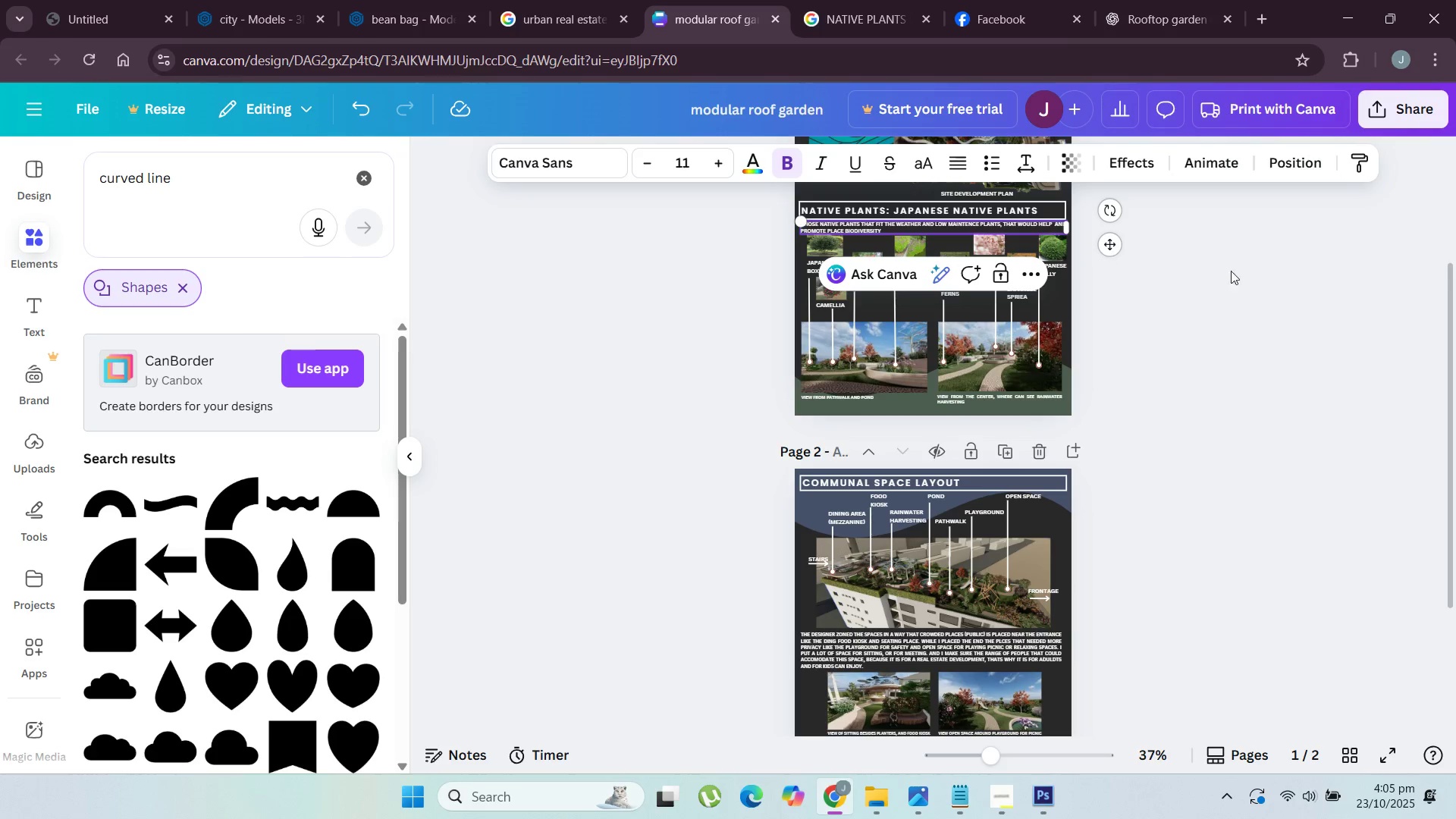 
left_click([1269, 278])
 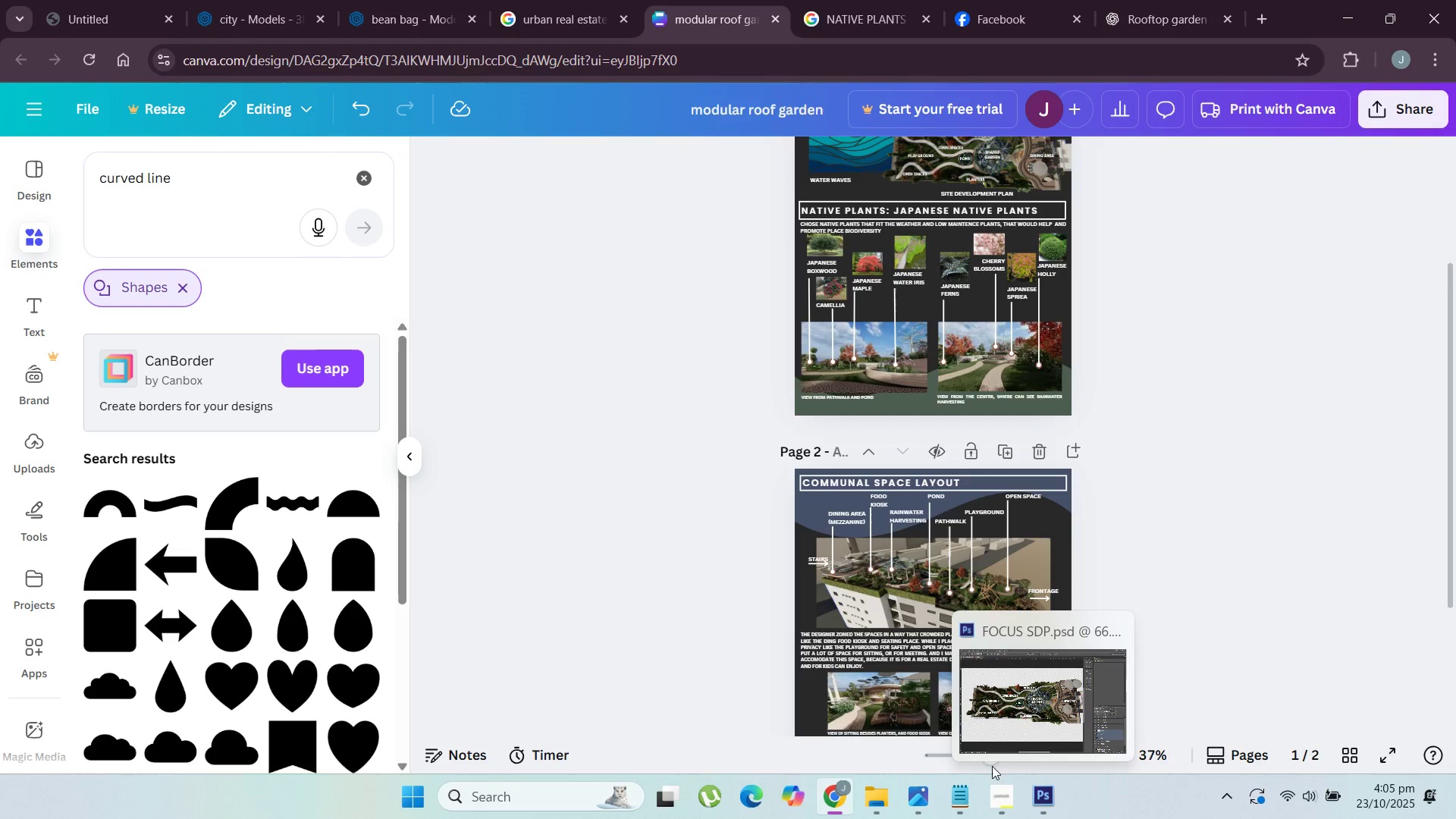 
left_click([1090, 785])
 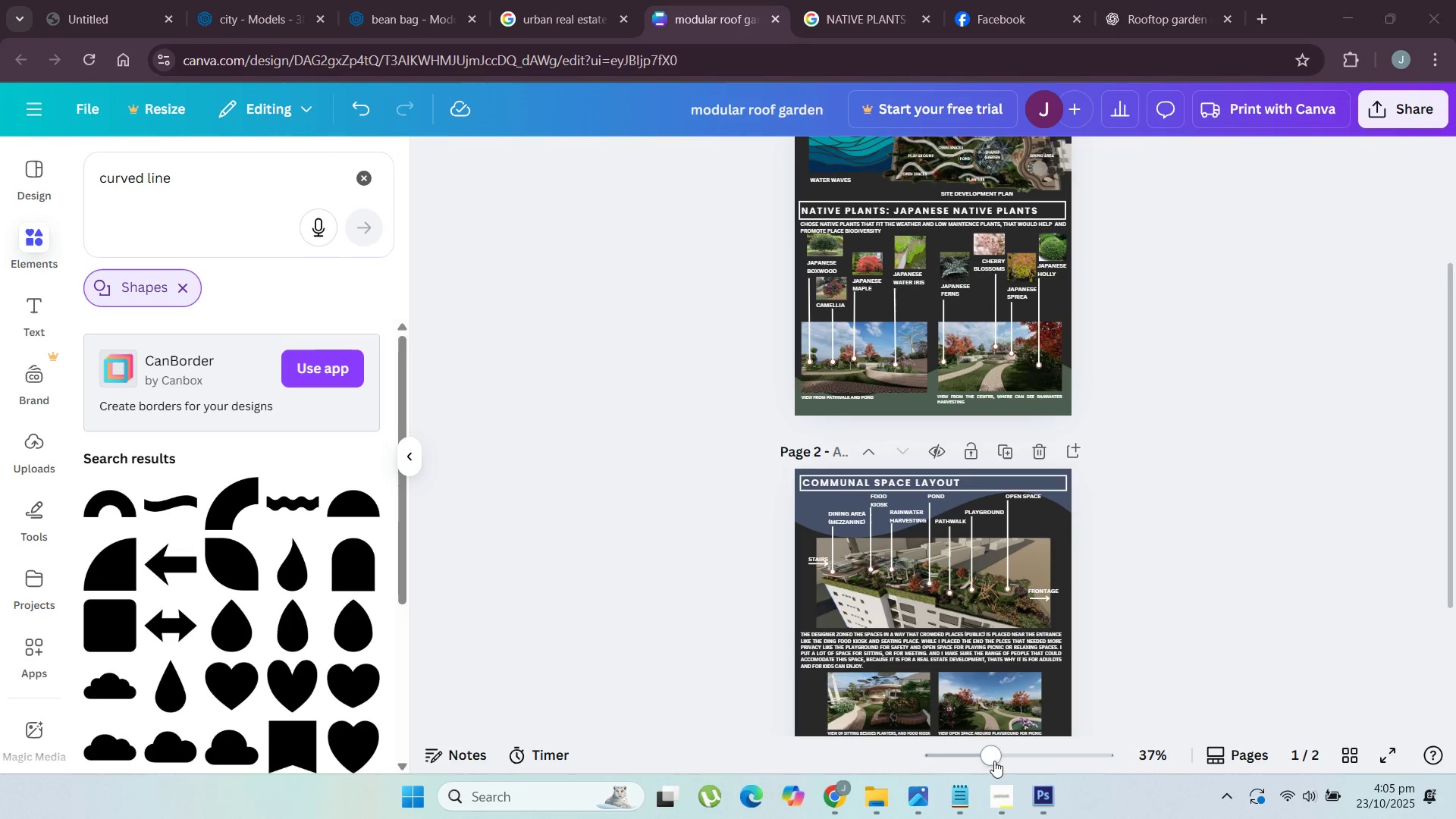 
left_click_drag(start_coordinate=[994, 761], to_coordinate=[1011, 754])
 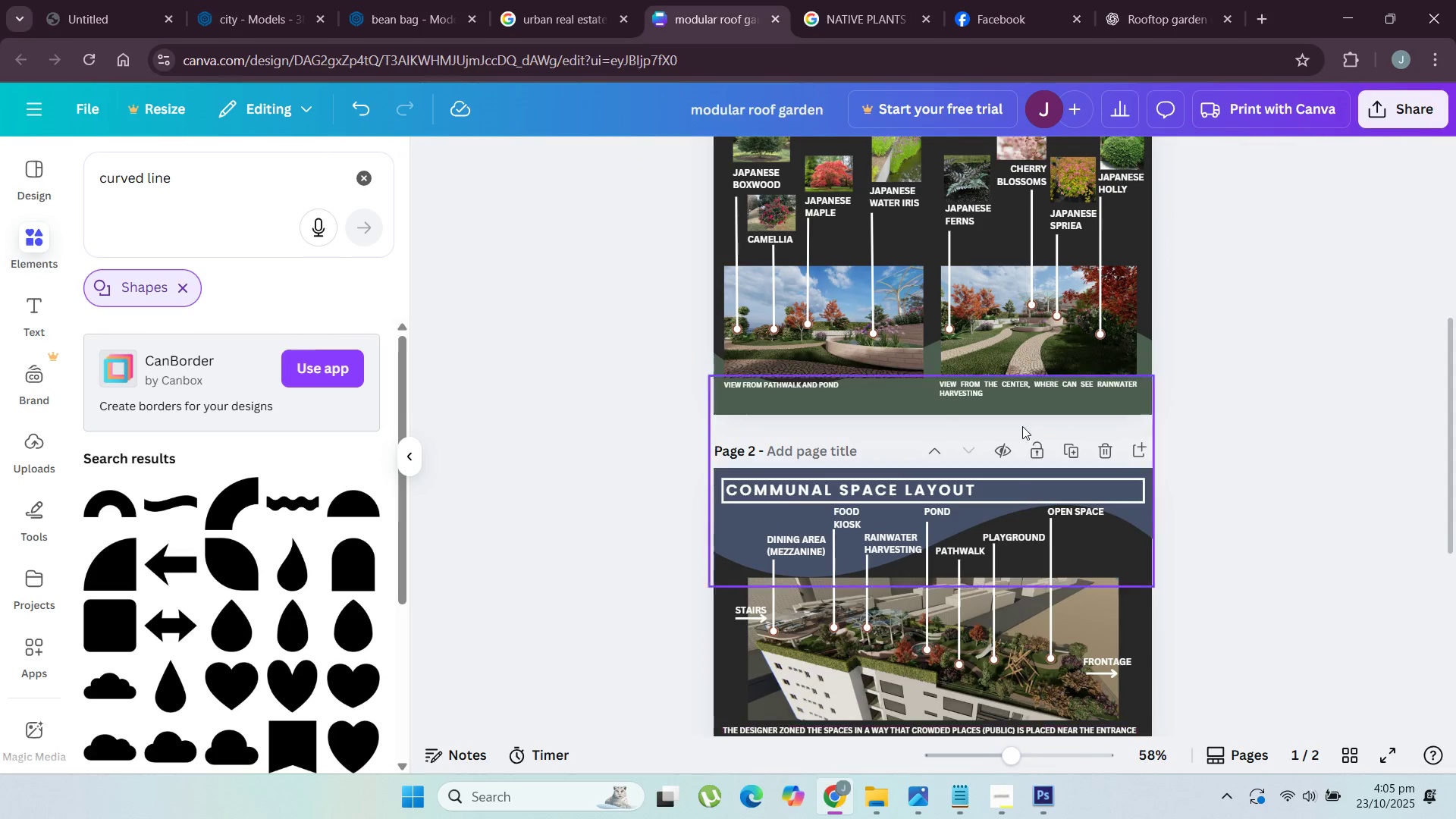 
scroll: coordinate [1022, 395], scroll_direction: up, amount: 2.0
 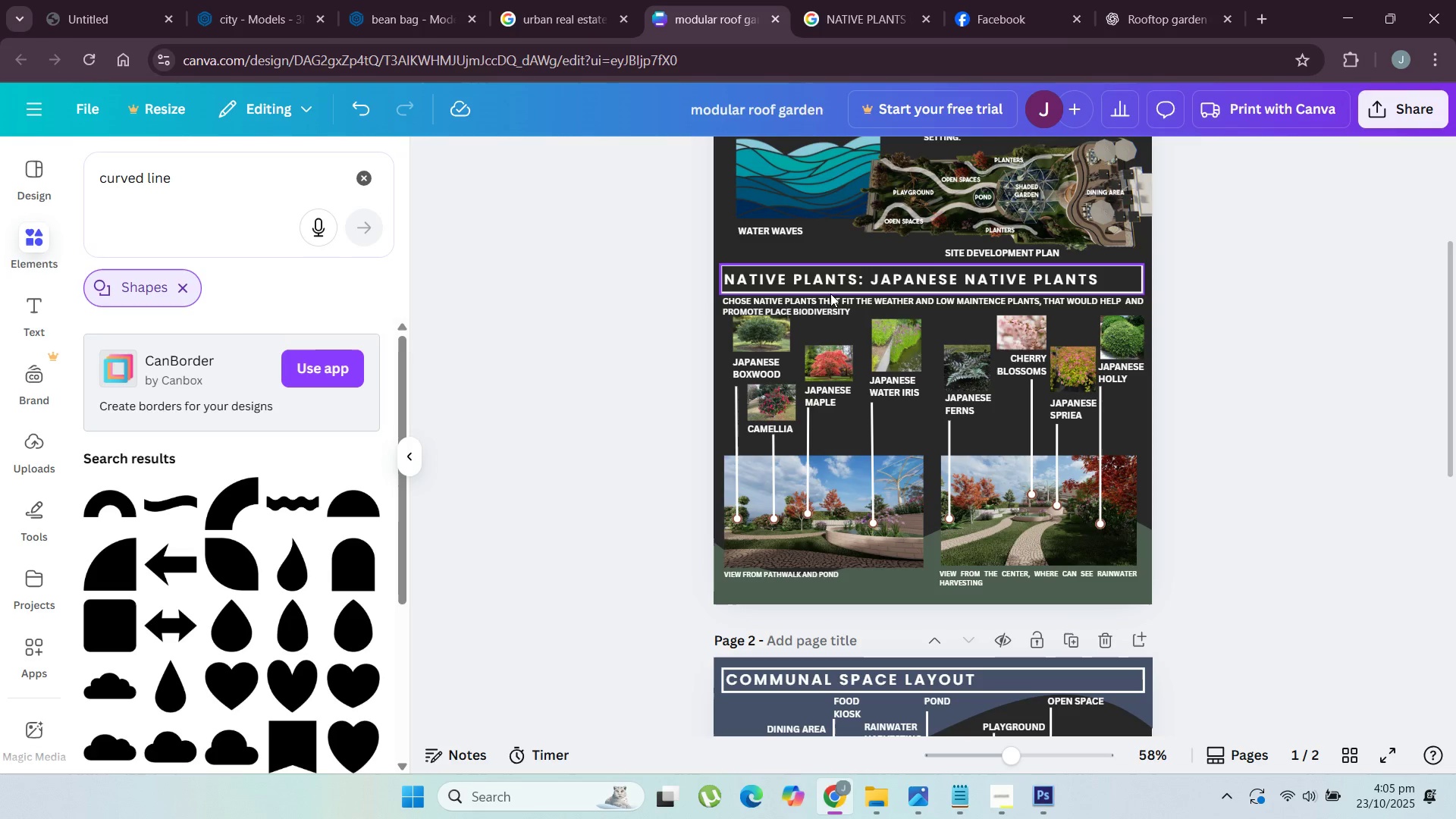 
left_click([824, 303])
 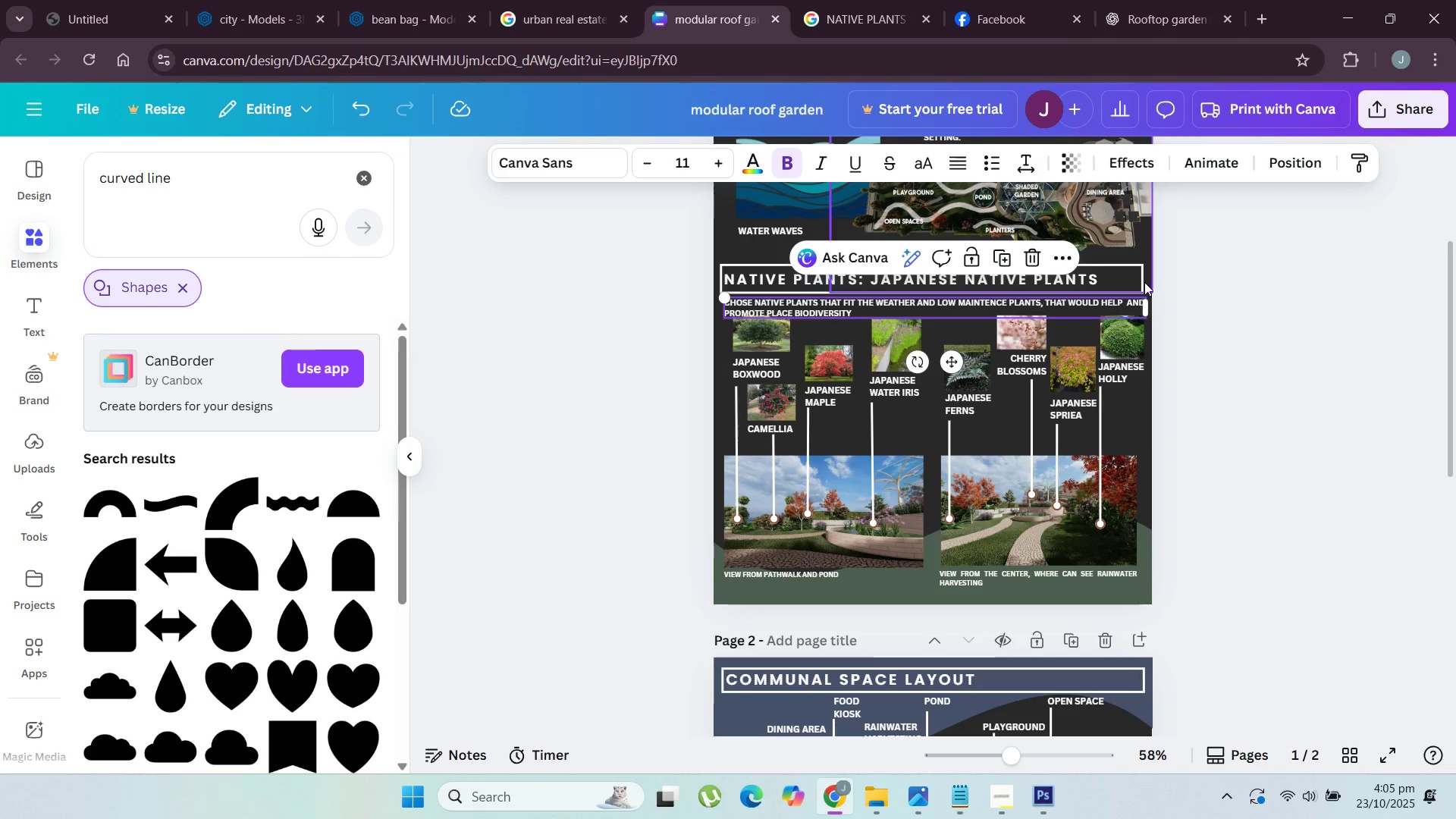 
wait(5.26)
 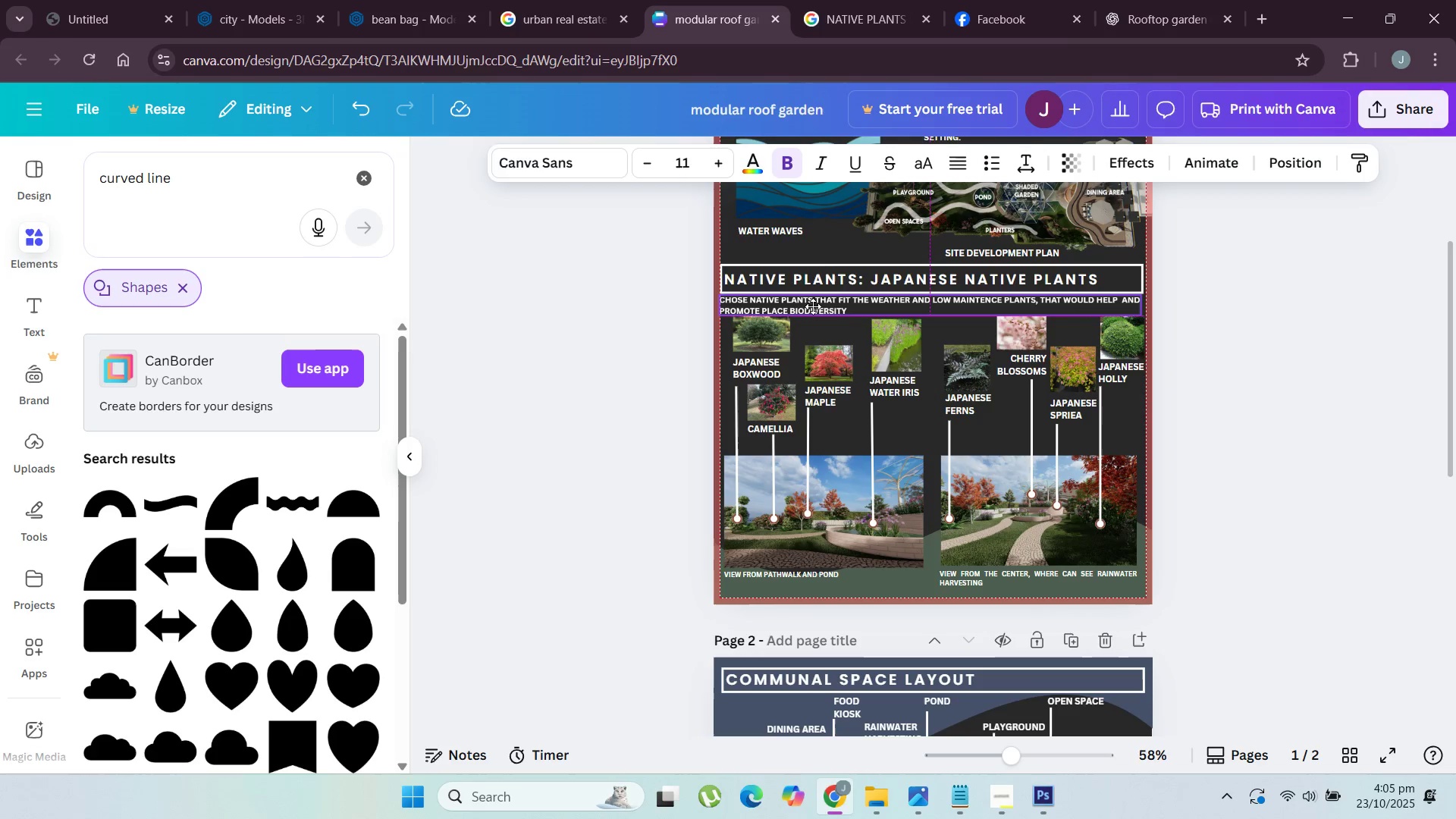 
left_click([727, 265])
 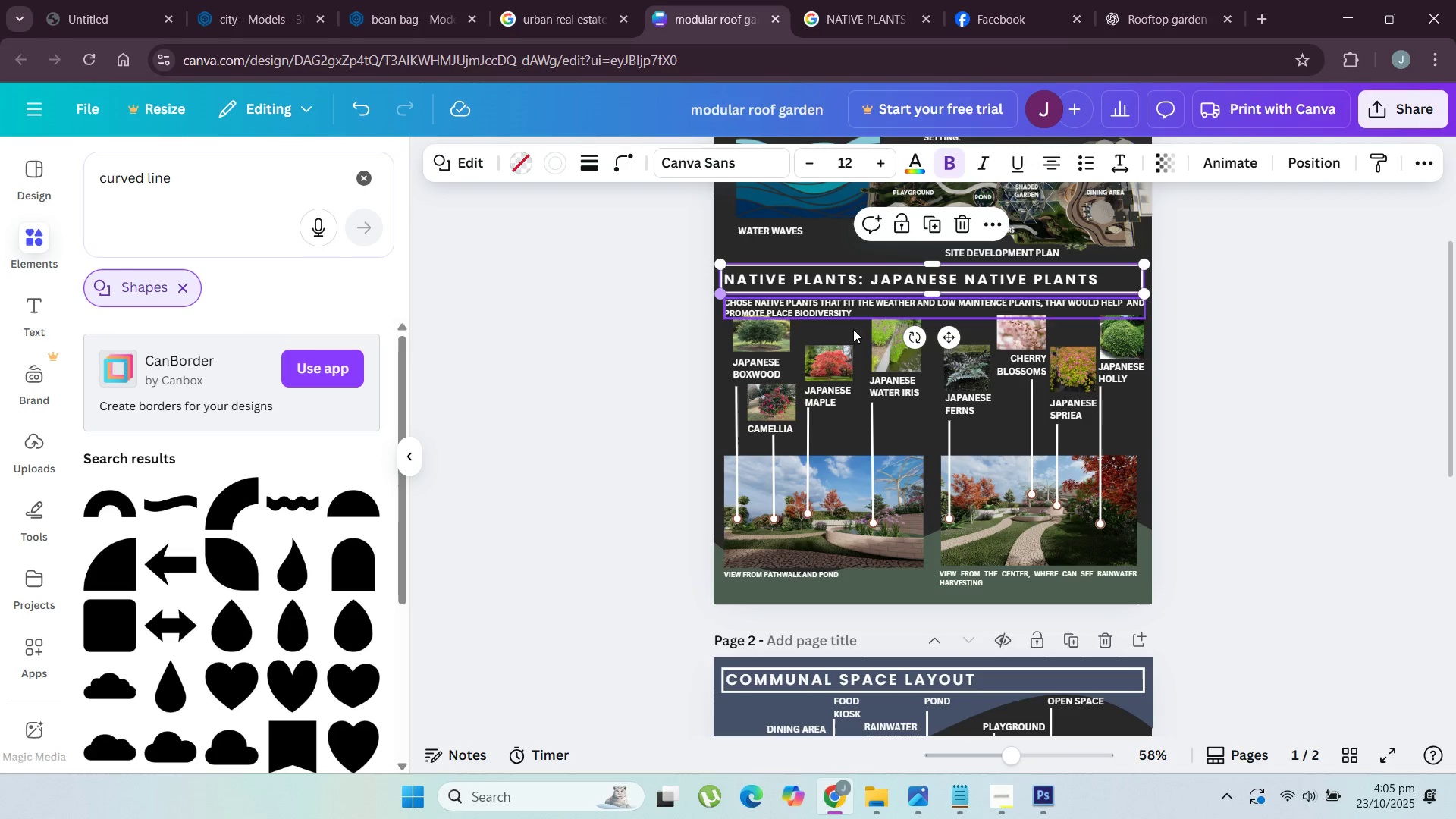 
left_click([984, 374])
 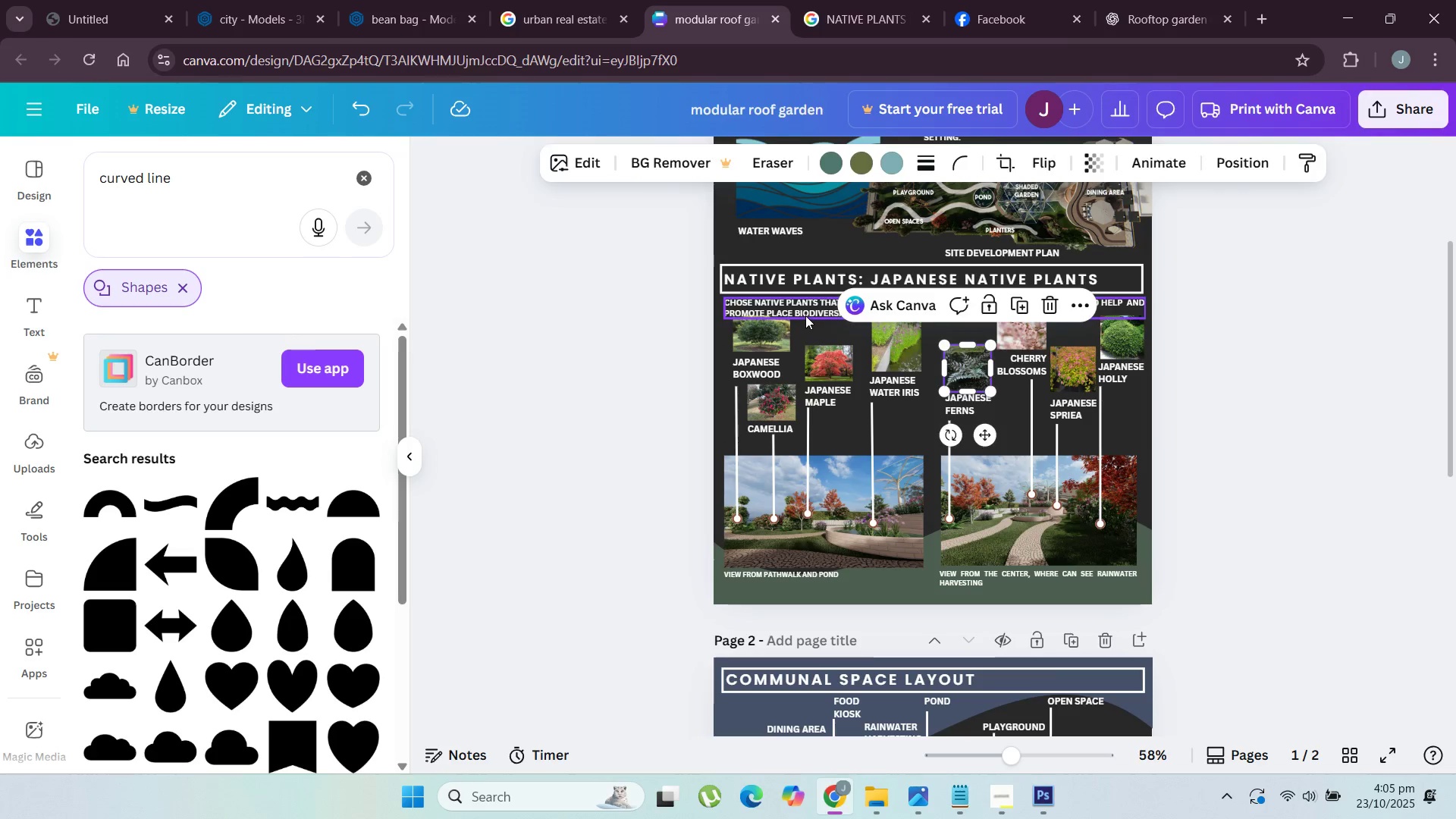 
left_click([805, 315])
 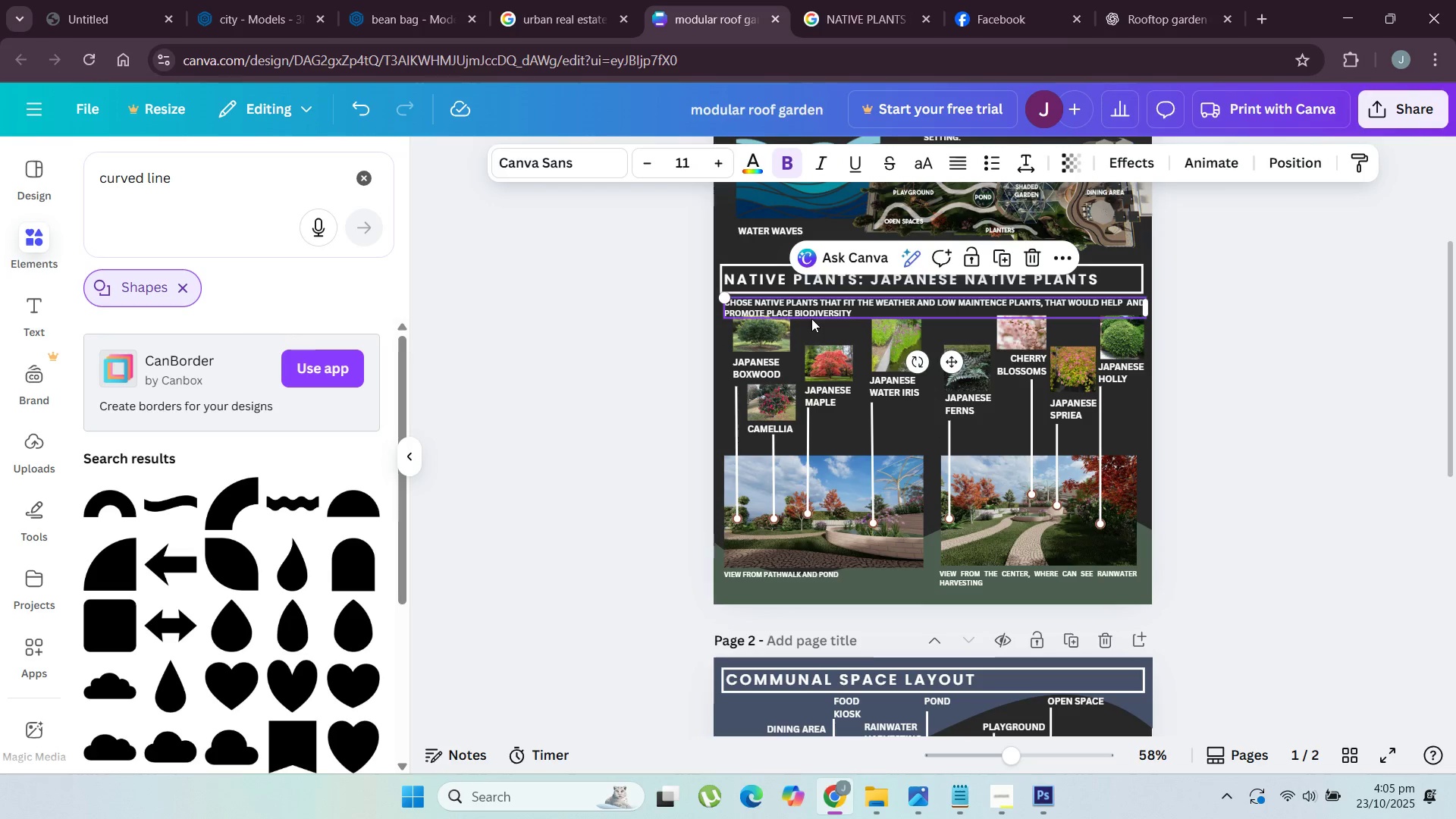 
key(ArrowUp)
 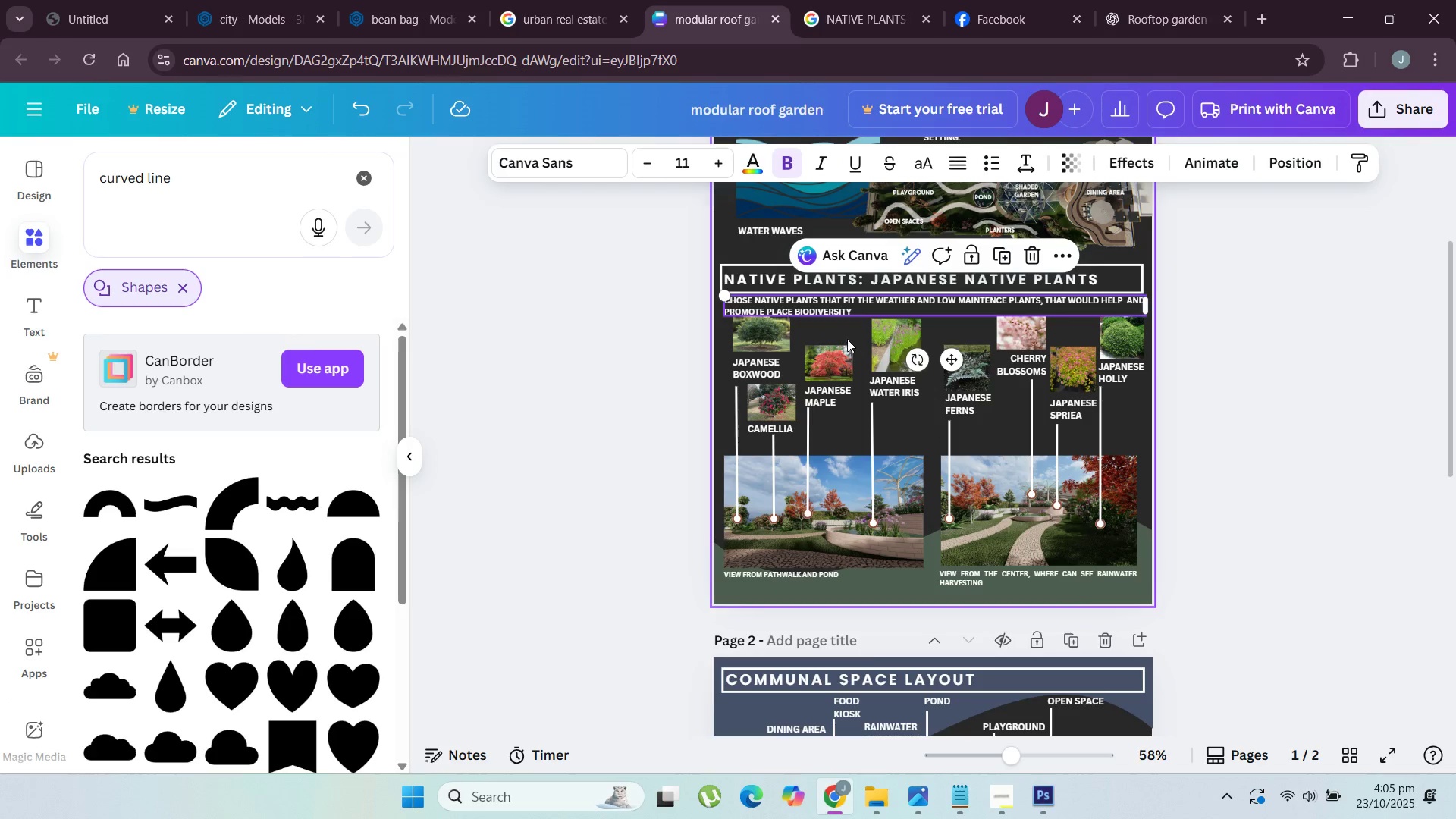 
key(ArrowLeft)
 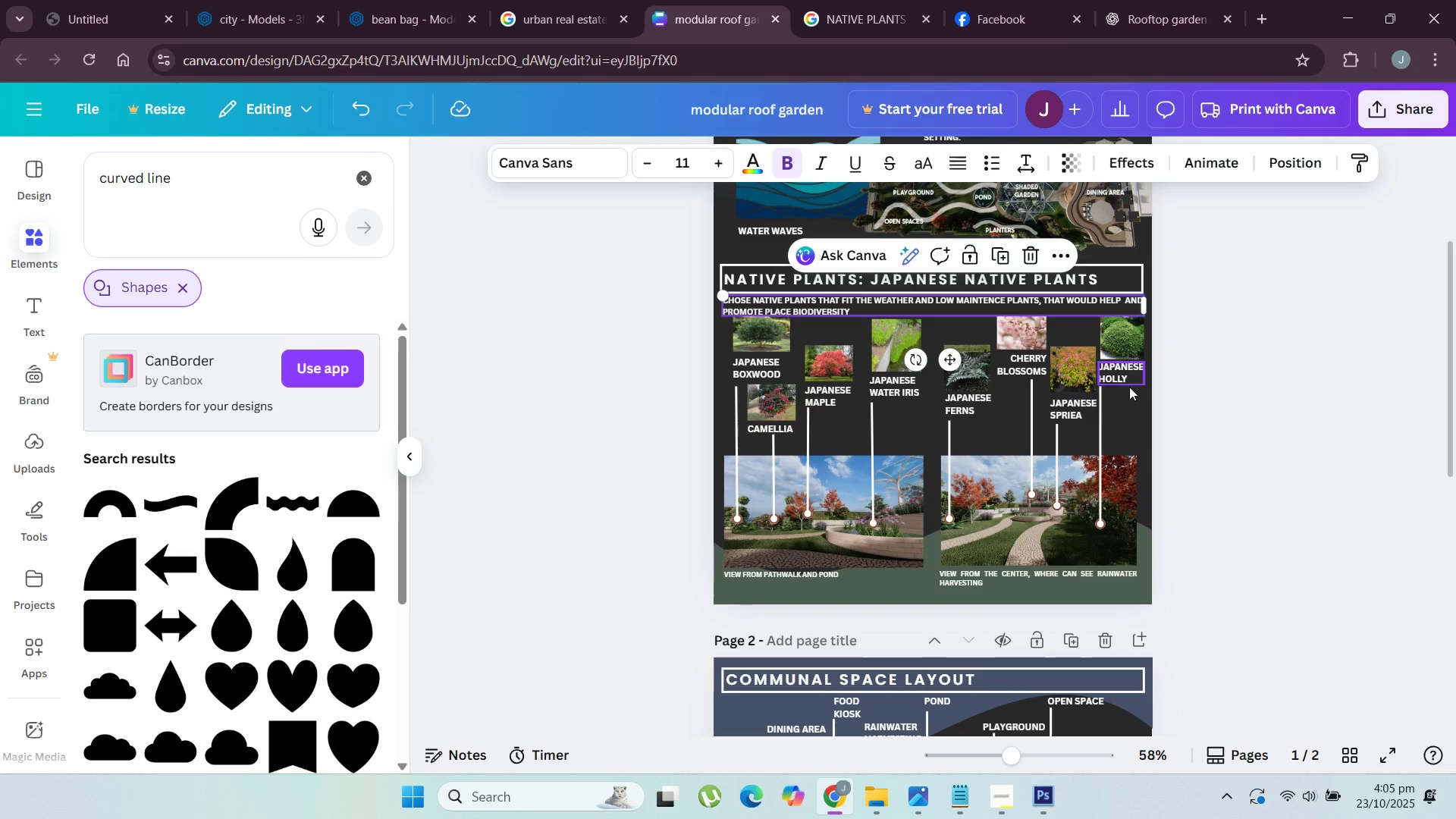 
left_click([1232, 437])
 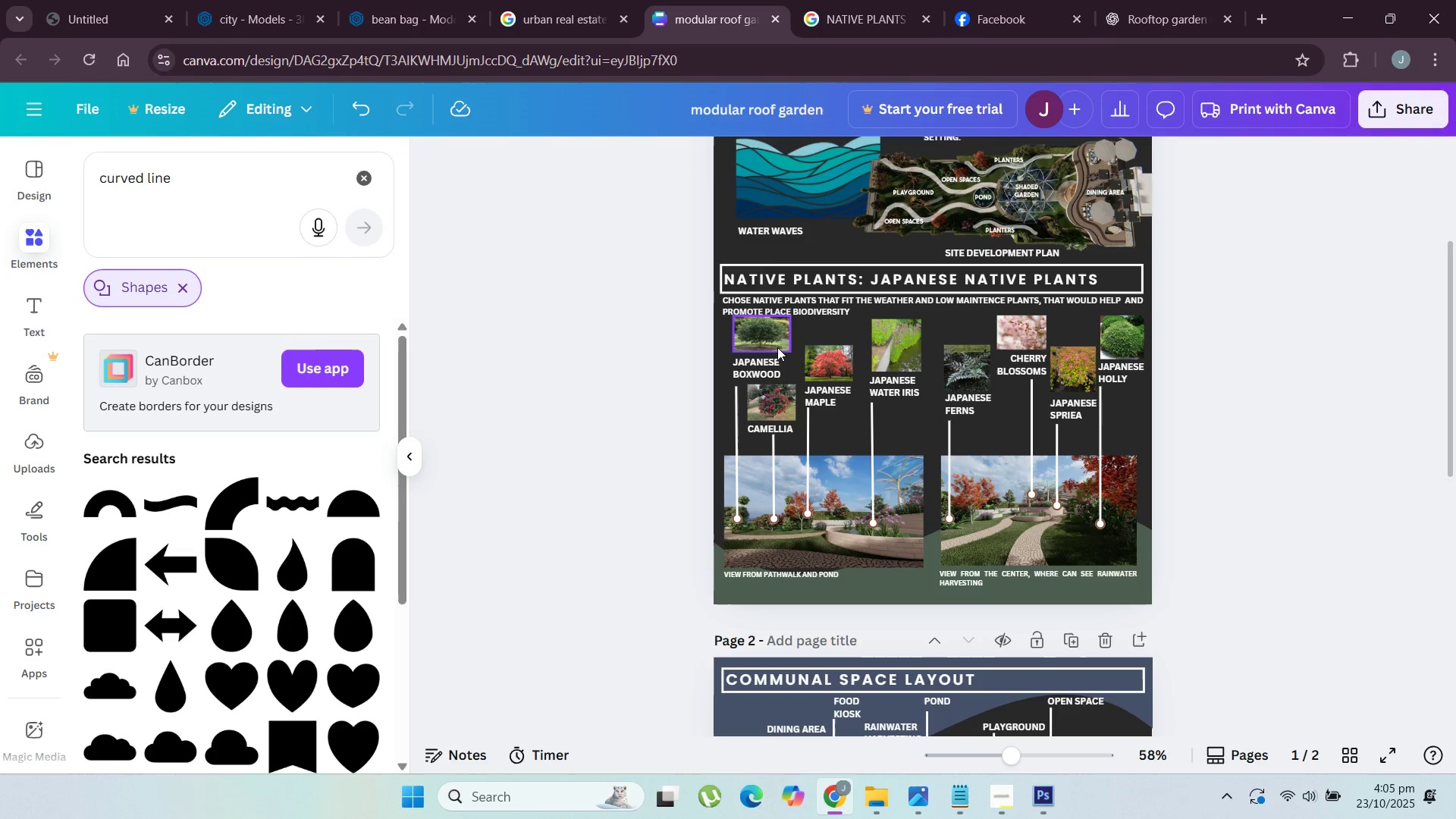 
left_click([777, 344])
 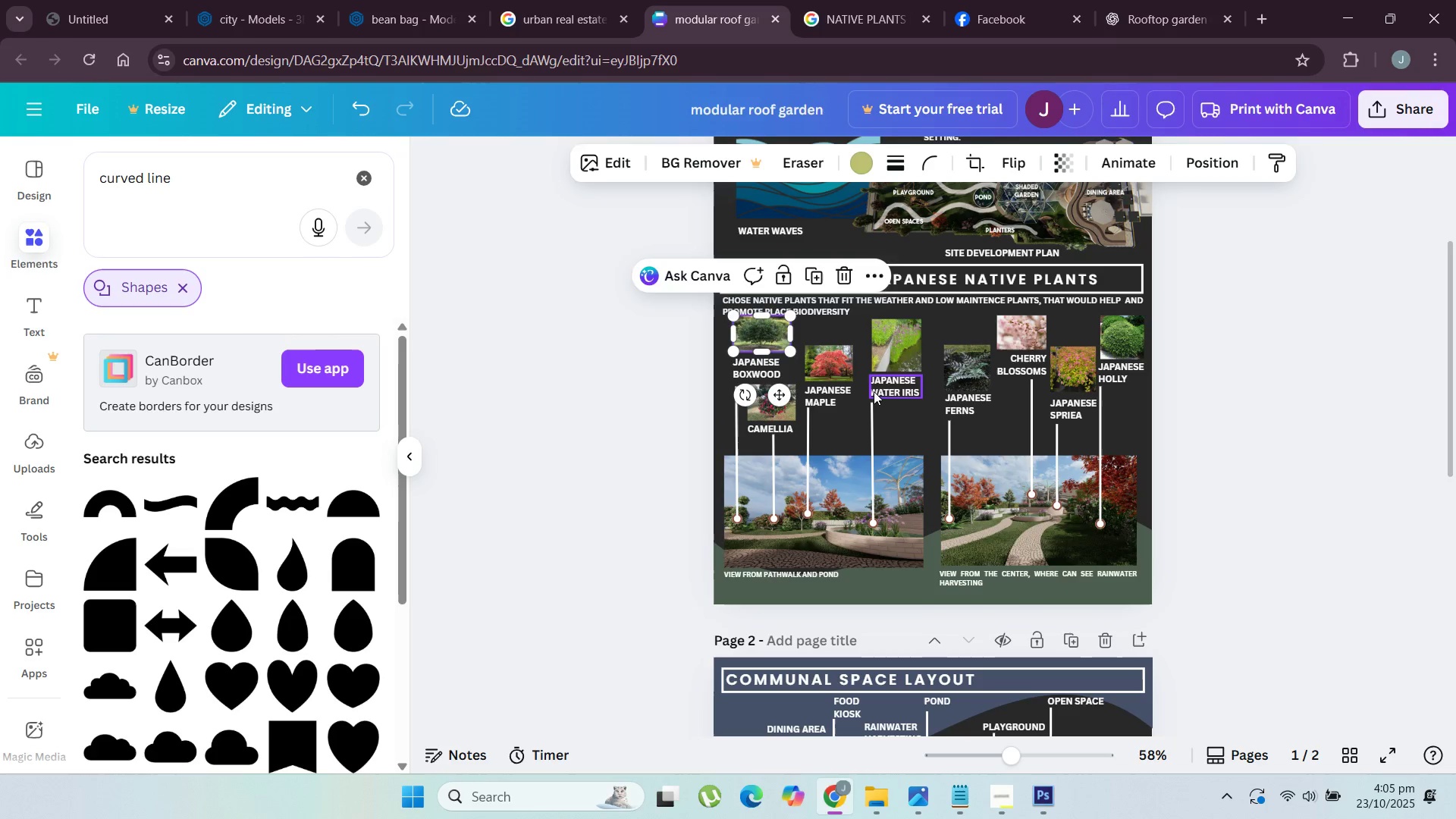 
key(ArrowDown)
 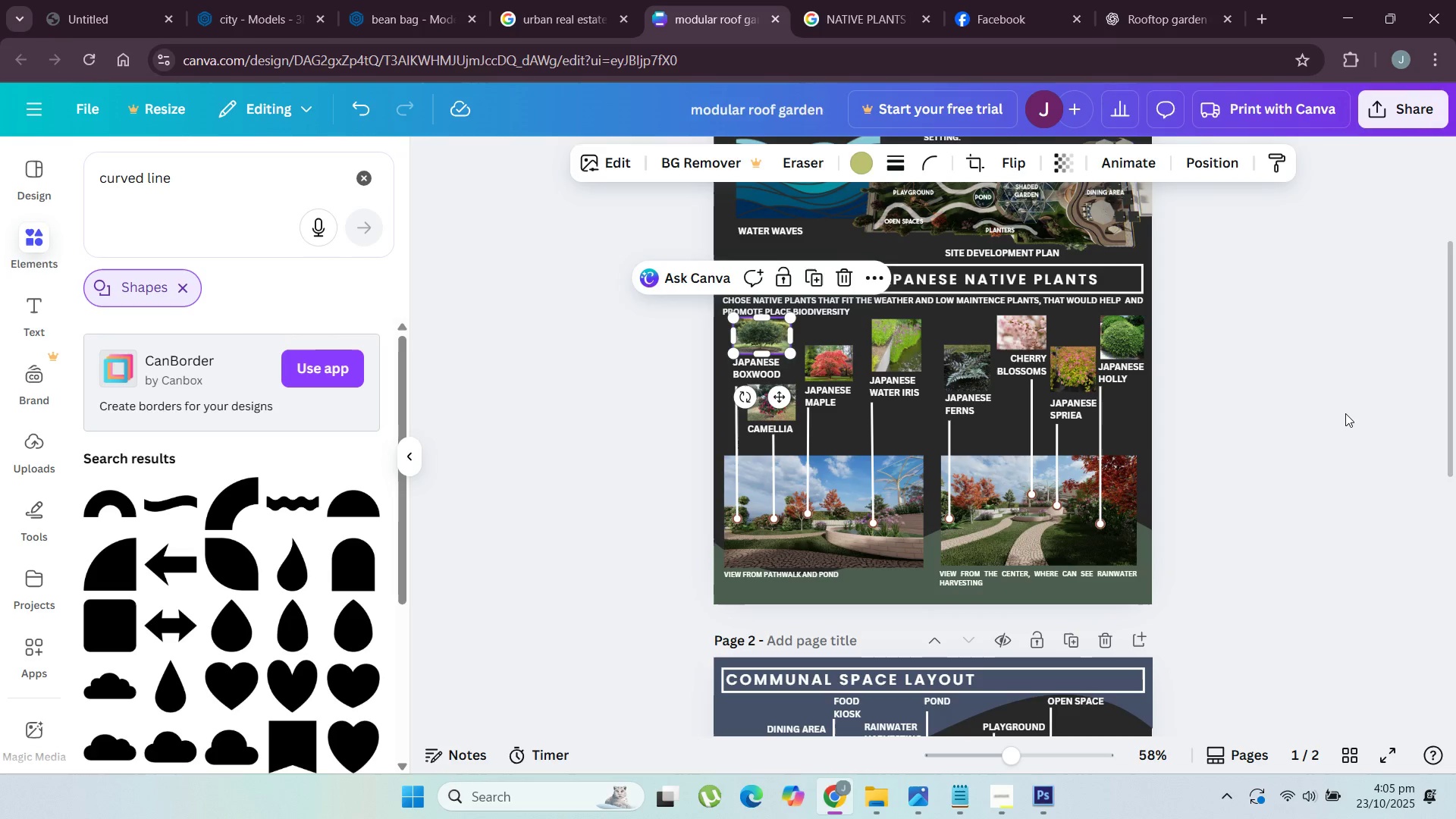 
left_click([1345, 413])
 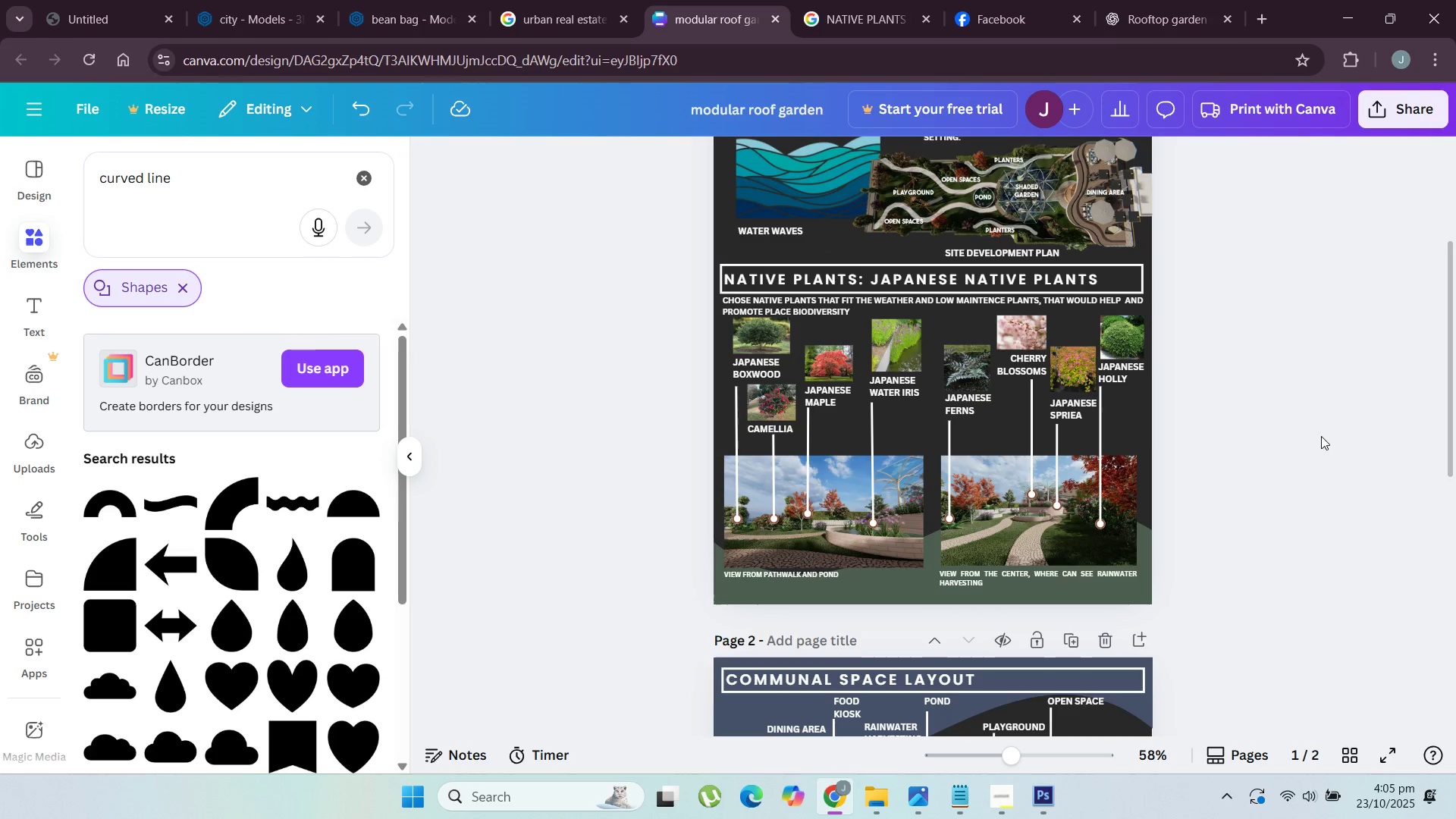 
scroll: coordinate [1320, 449], scroll_direction: up, amount: 7.0
 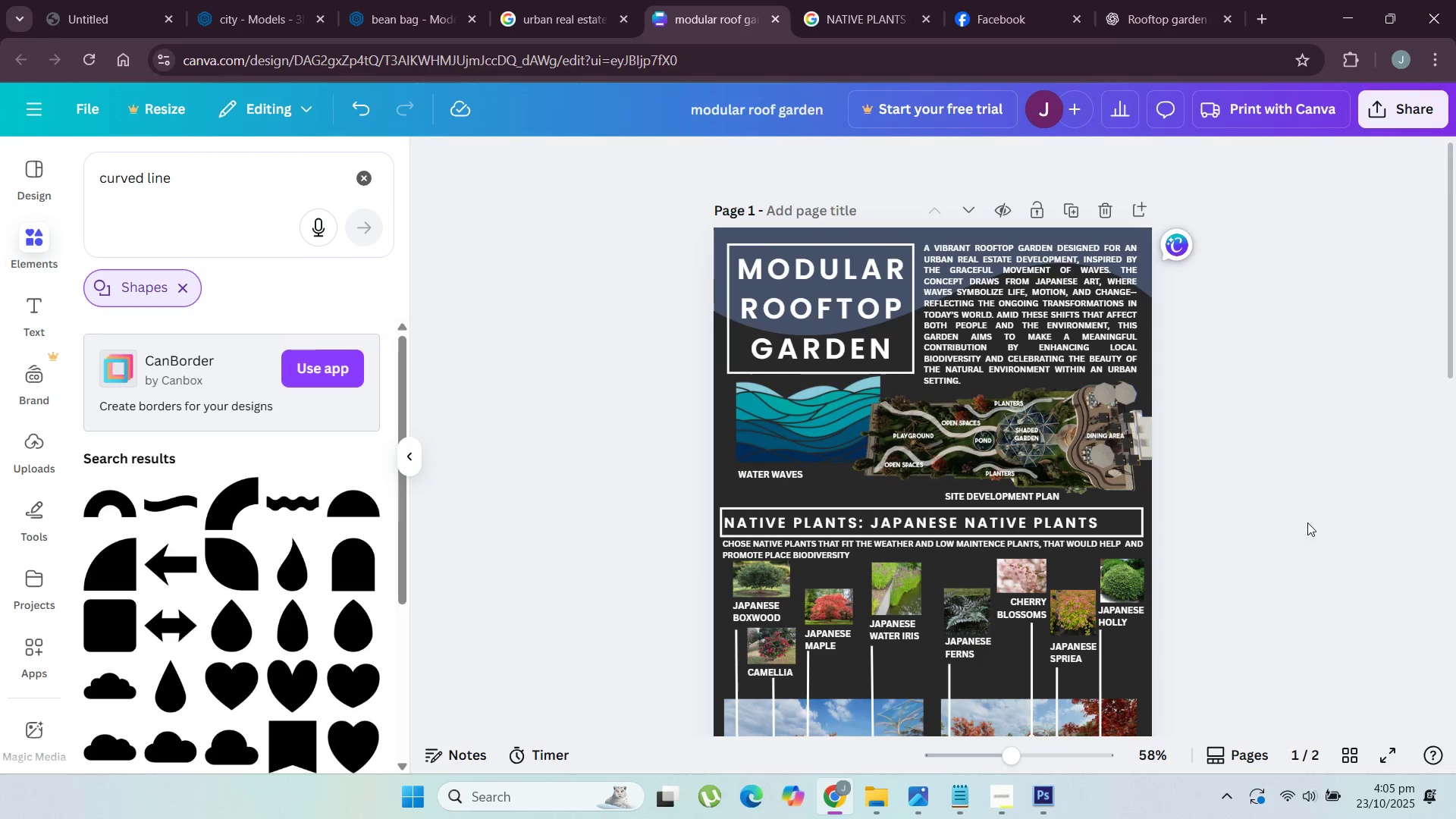 
scroll: coordinate [1307, 524], scroll_direction: down, amount: 15.0
 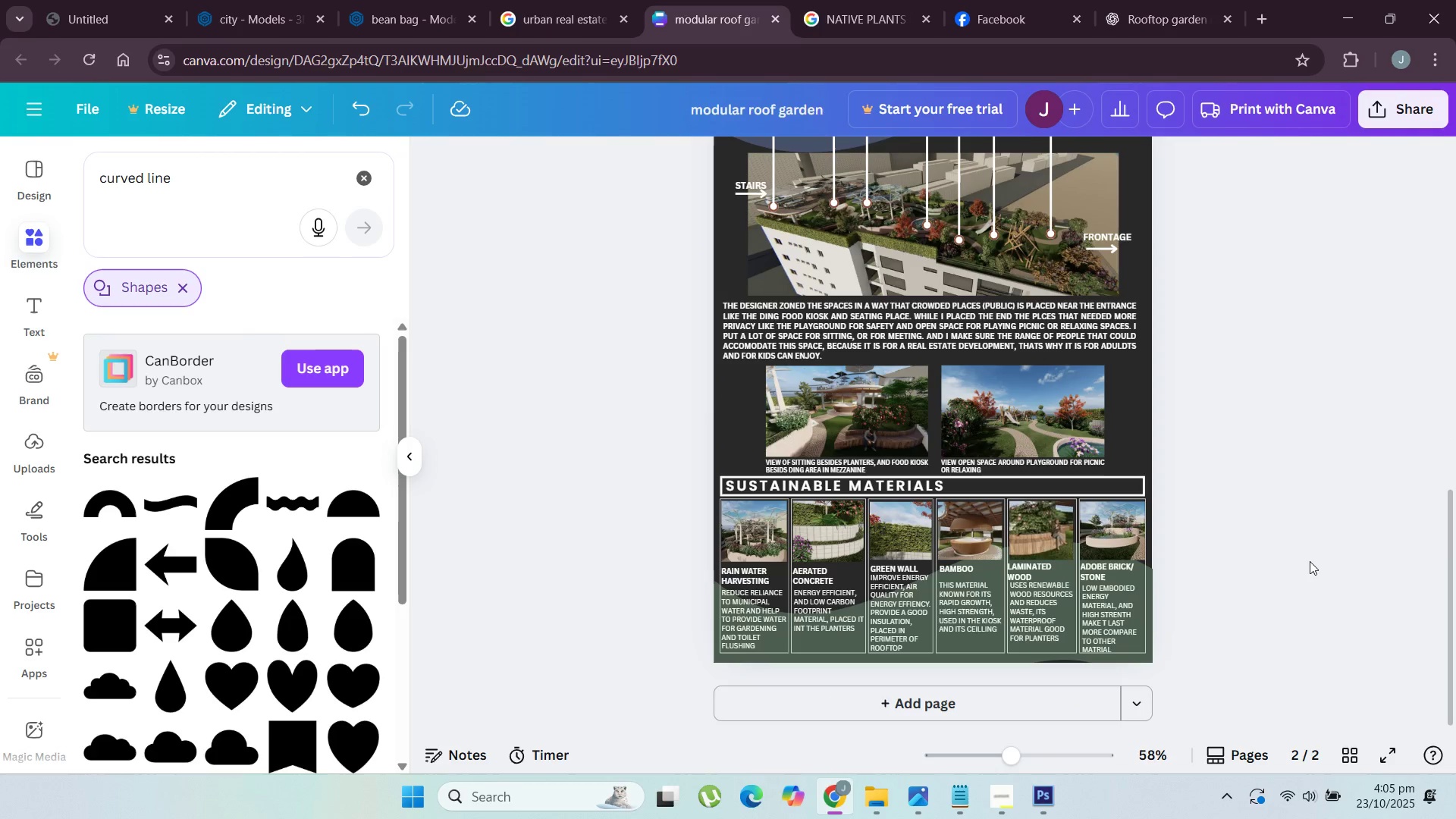 
scroll: coordinate [1309, 557], scroll_direction: up, amount: 11.0
 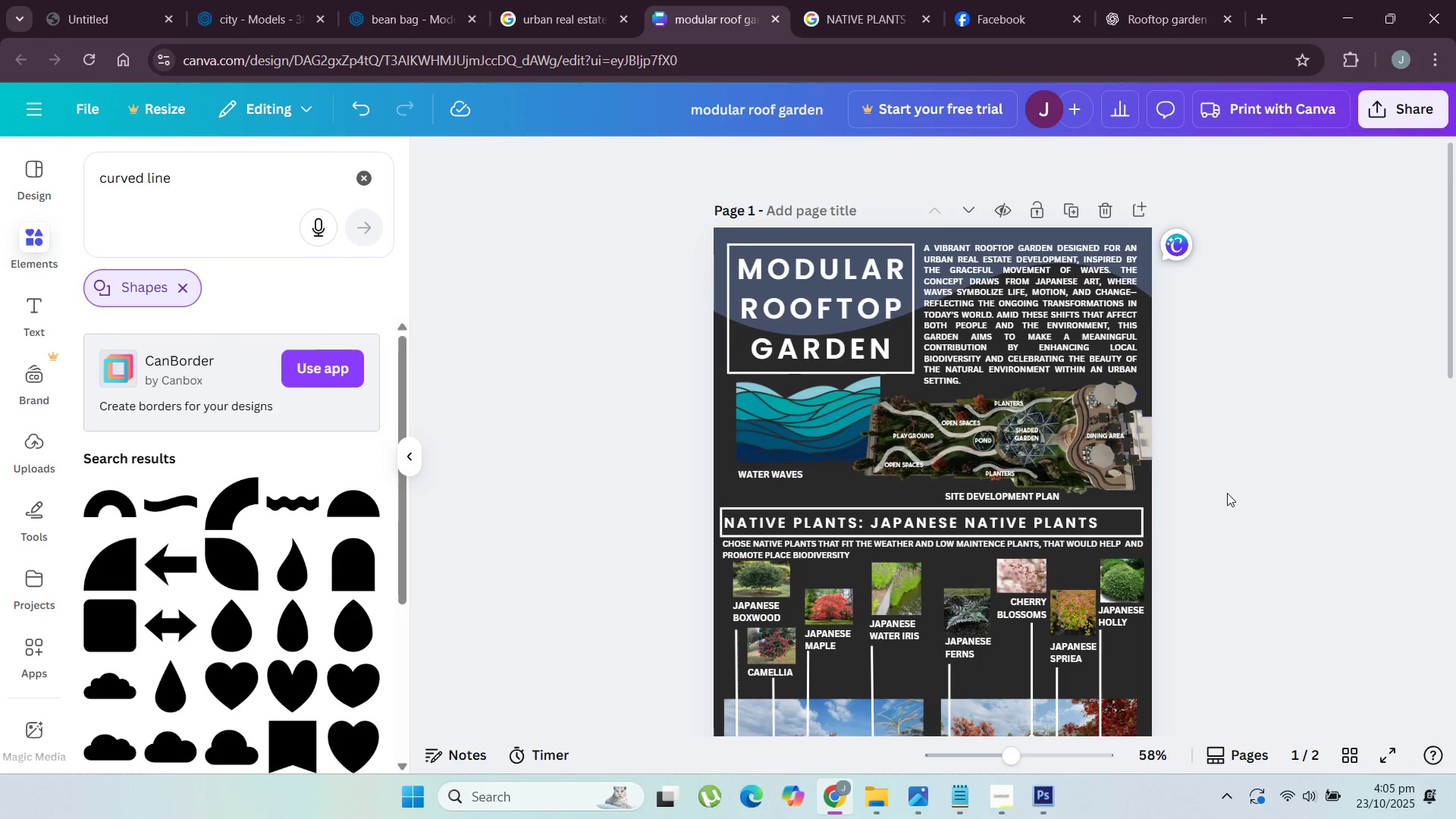 
scroll: coordinate [1254, 468], scroll_direction: down, amount: 7.0
 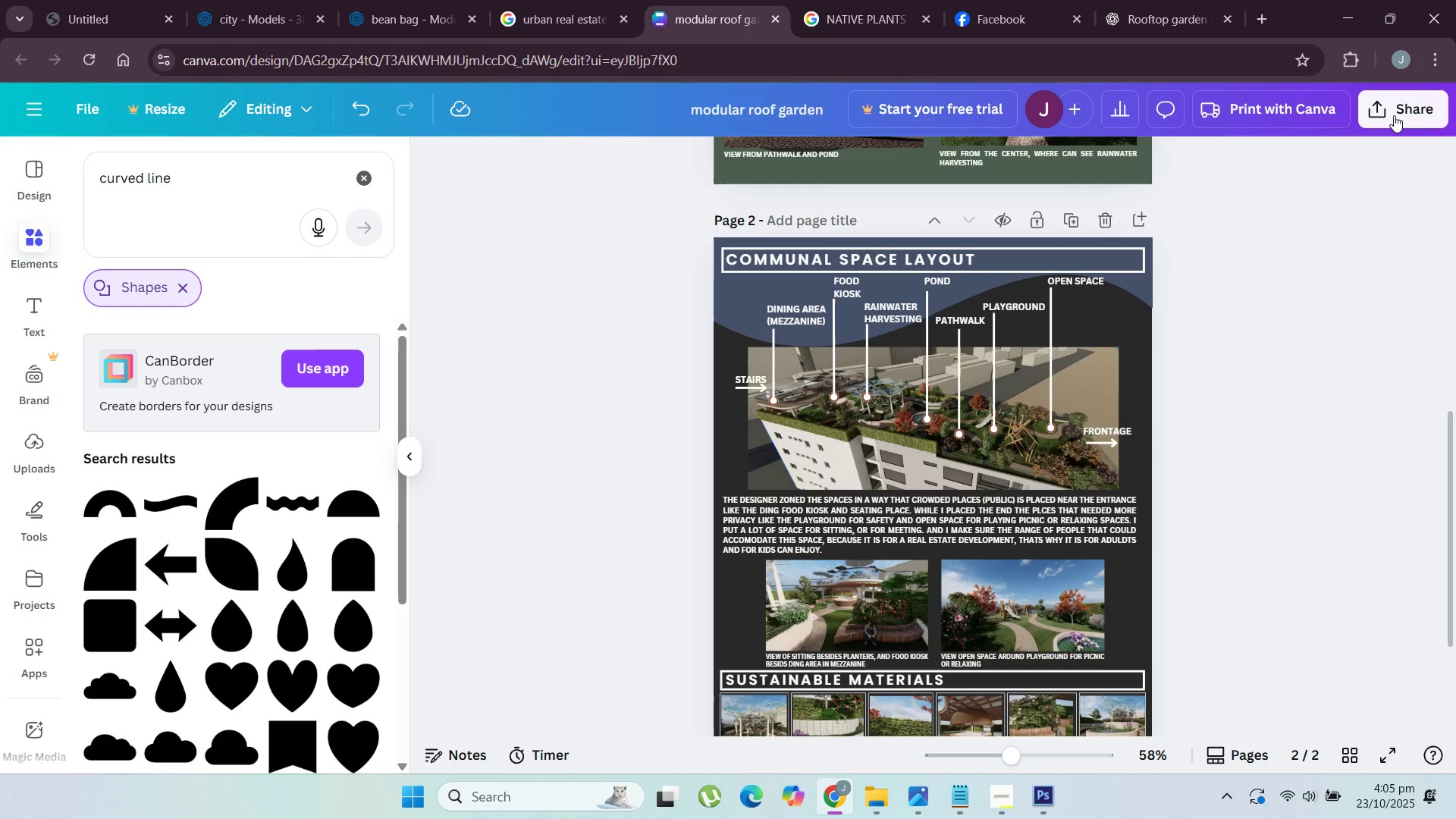 
left_click([1394, 115])
 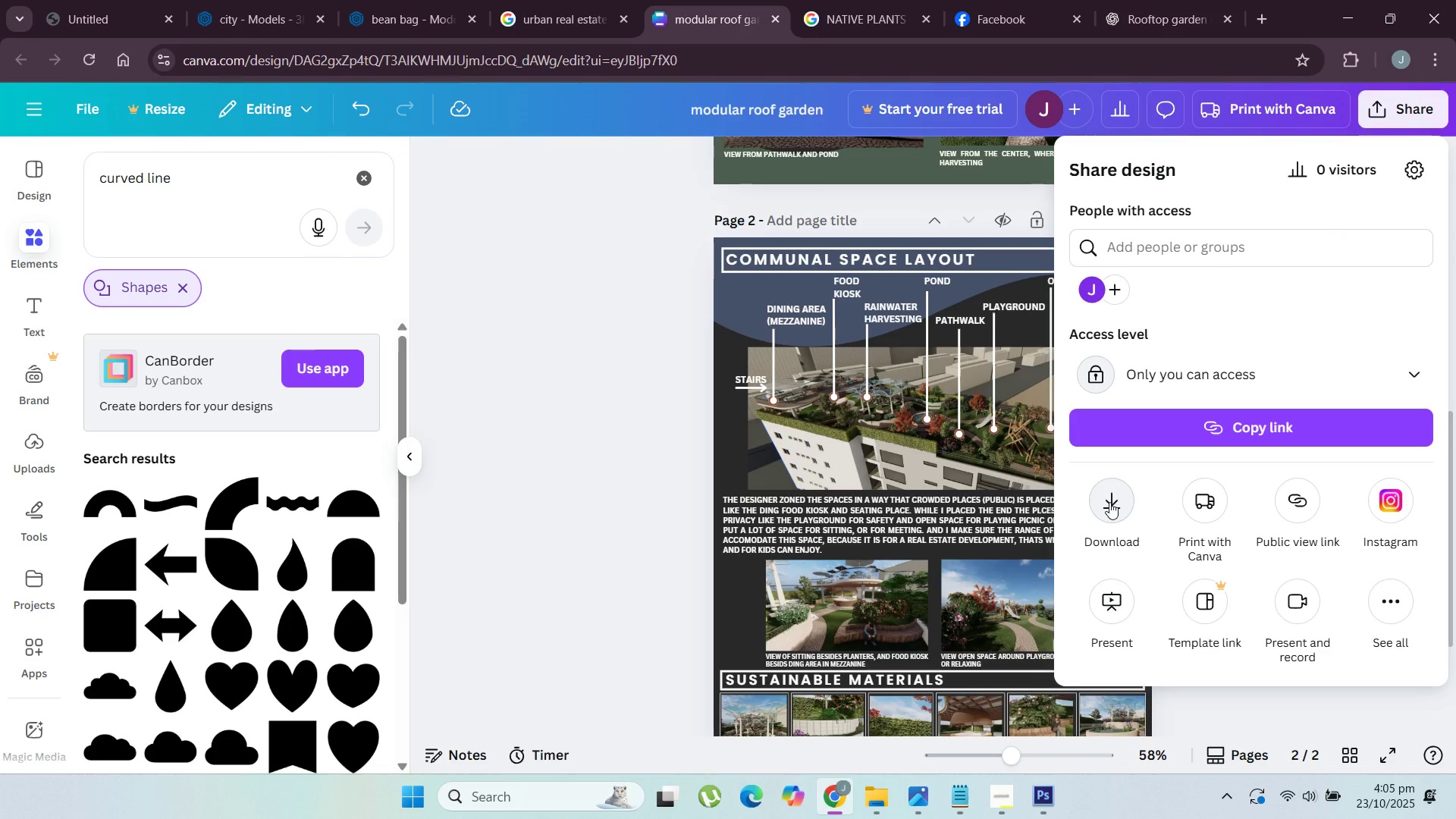 
left_click([1109, 502])
 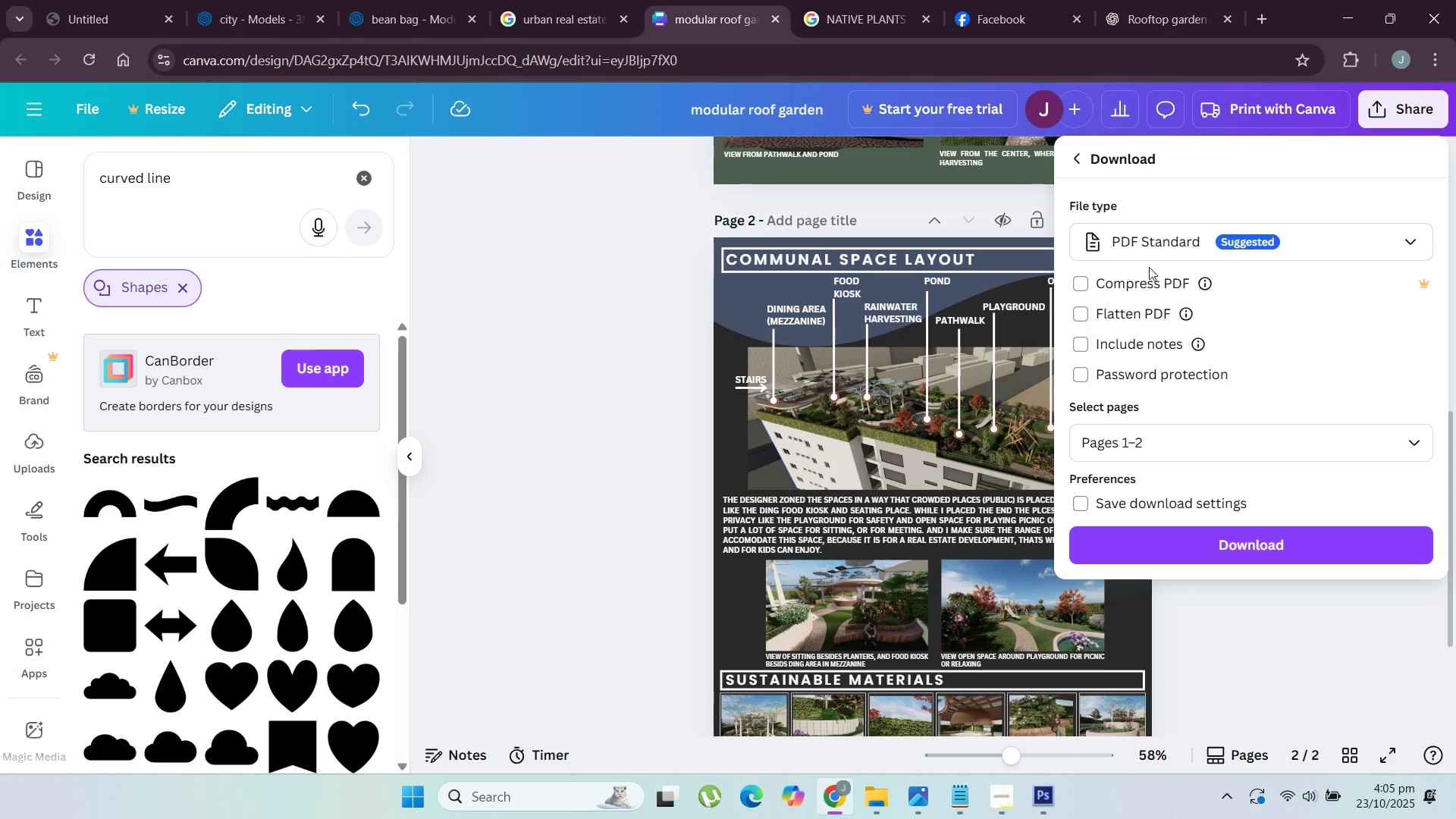 
left_click([1311, 256])
 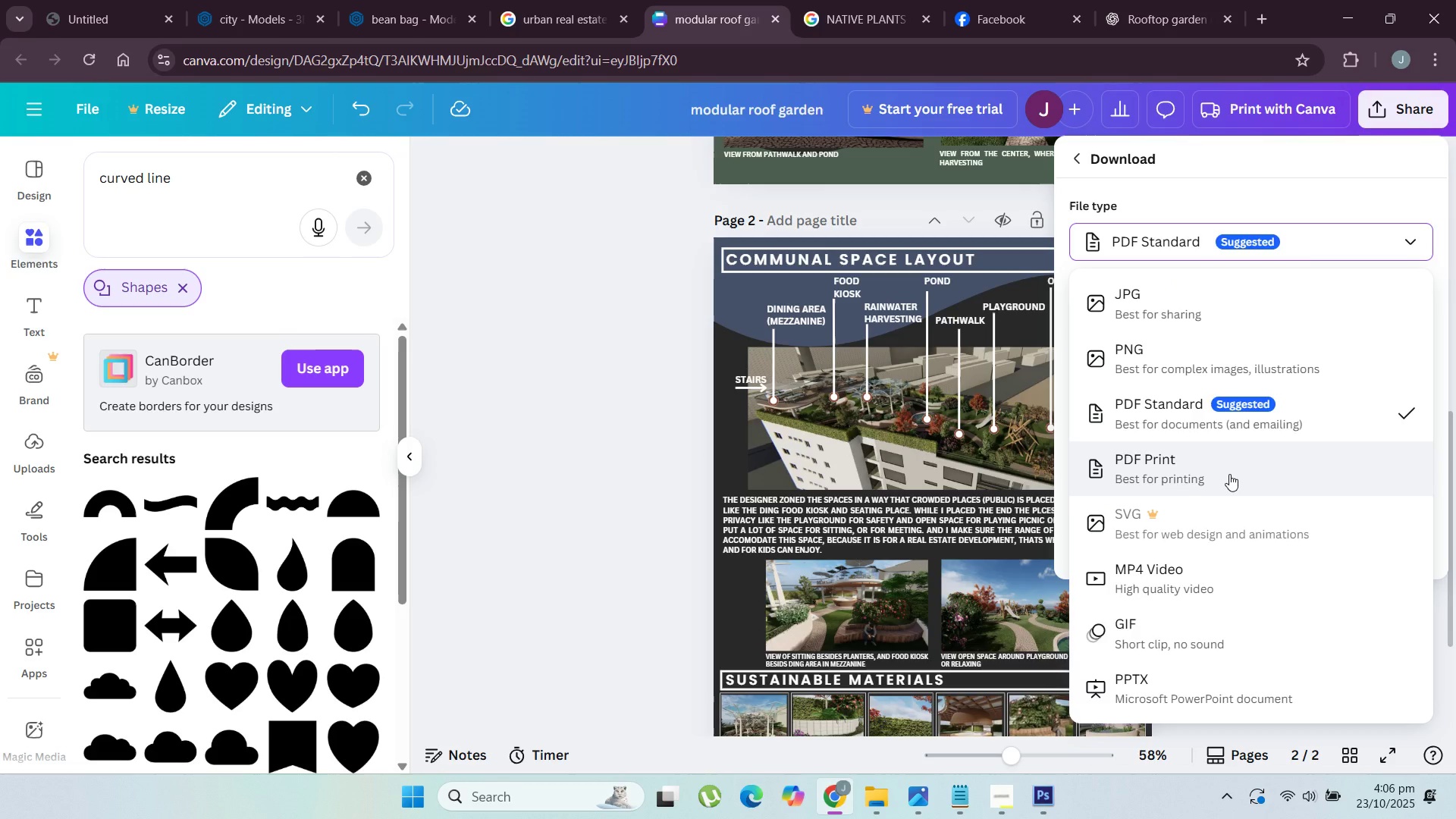 
left_click([1229, 474])
 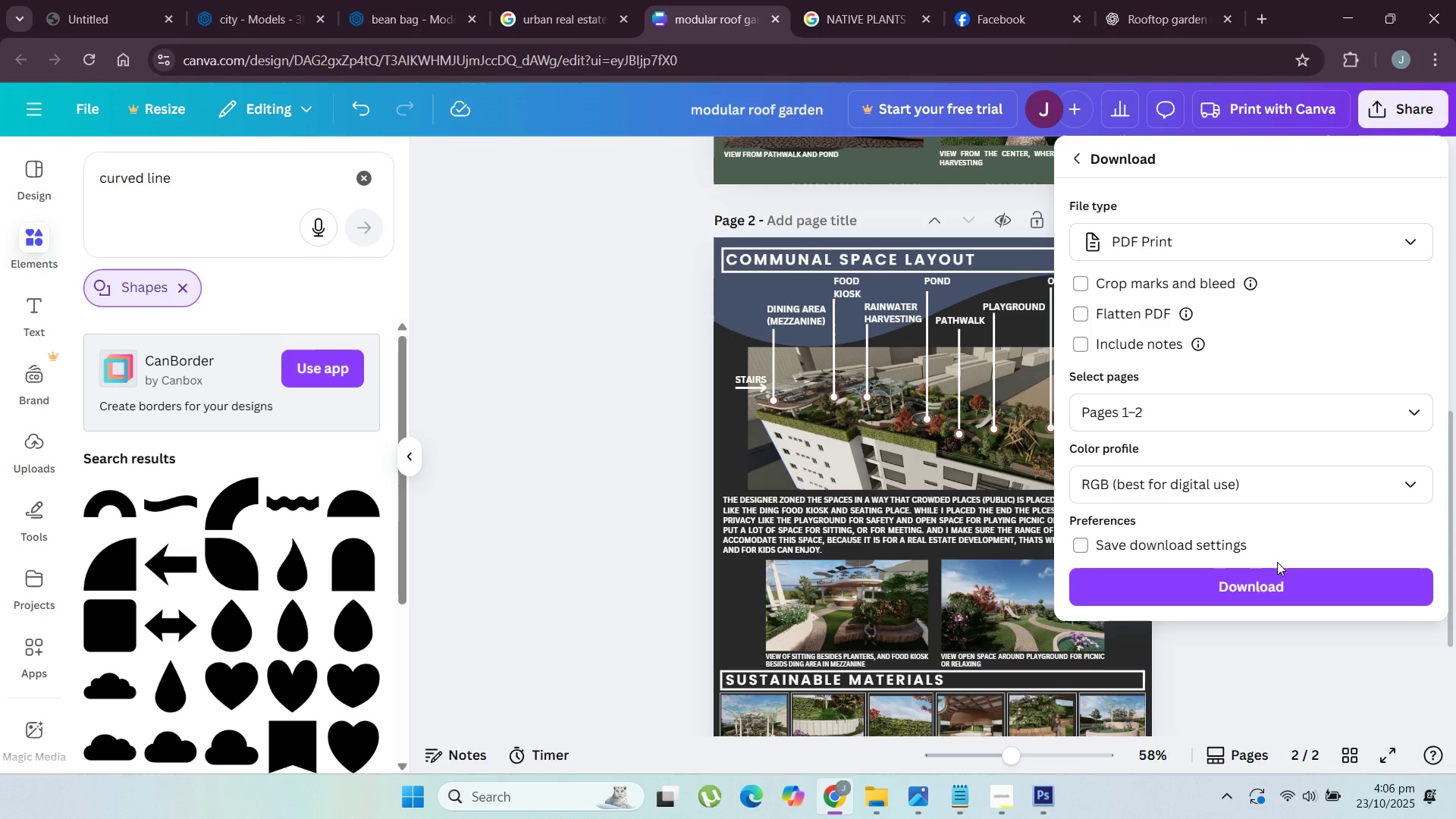 
wait(6.36)
 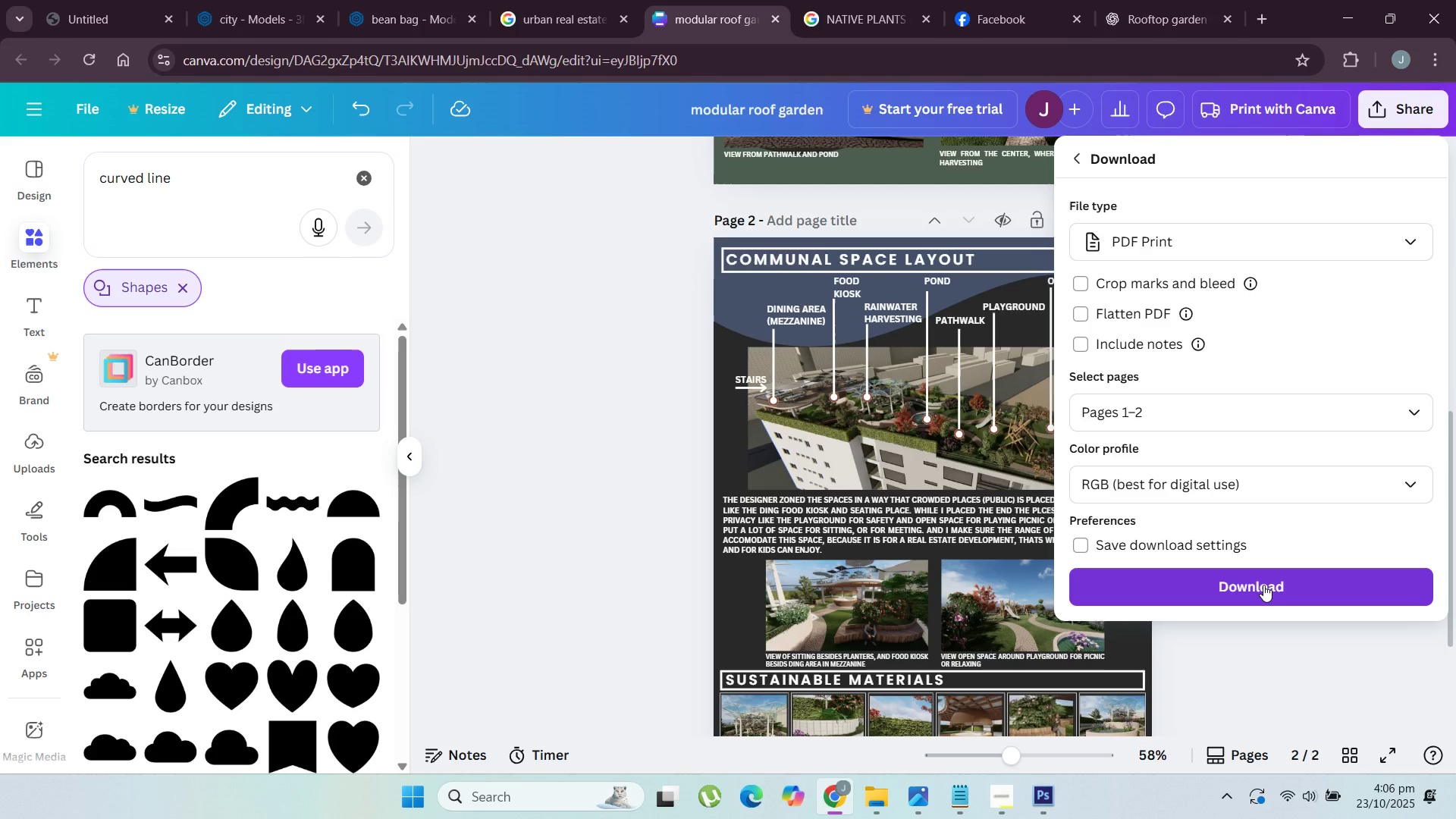 
left_click([1267, 579])
 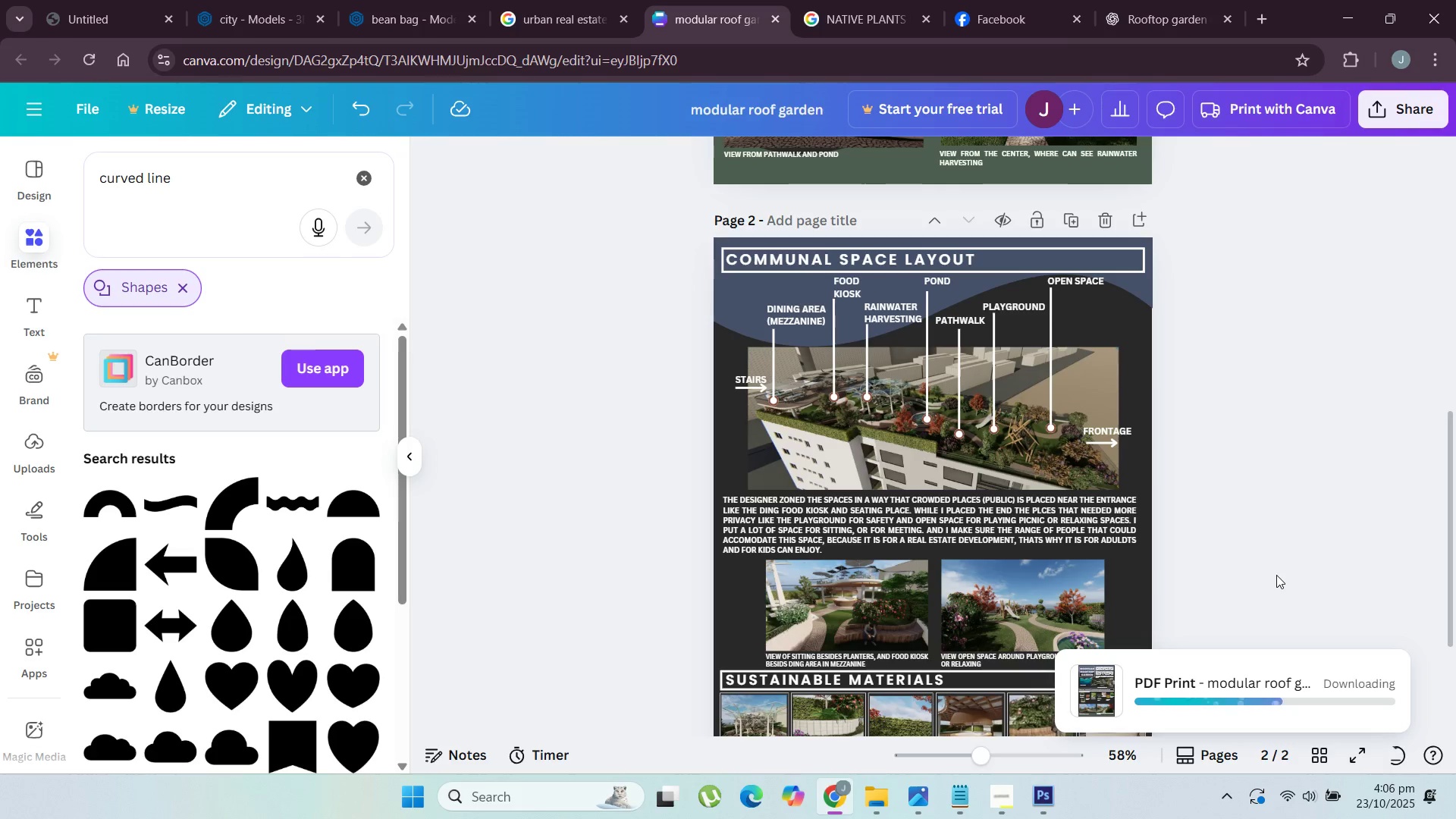 
wait(10.7)
 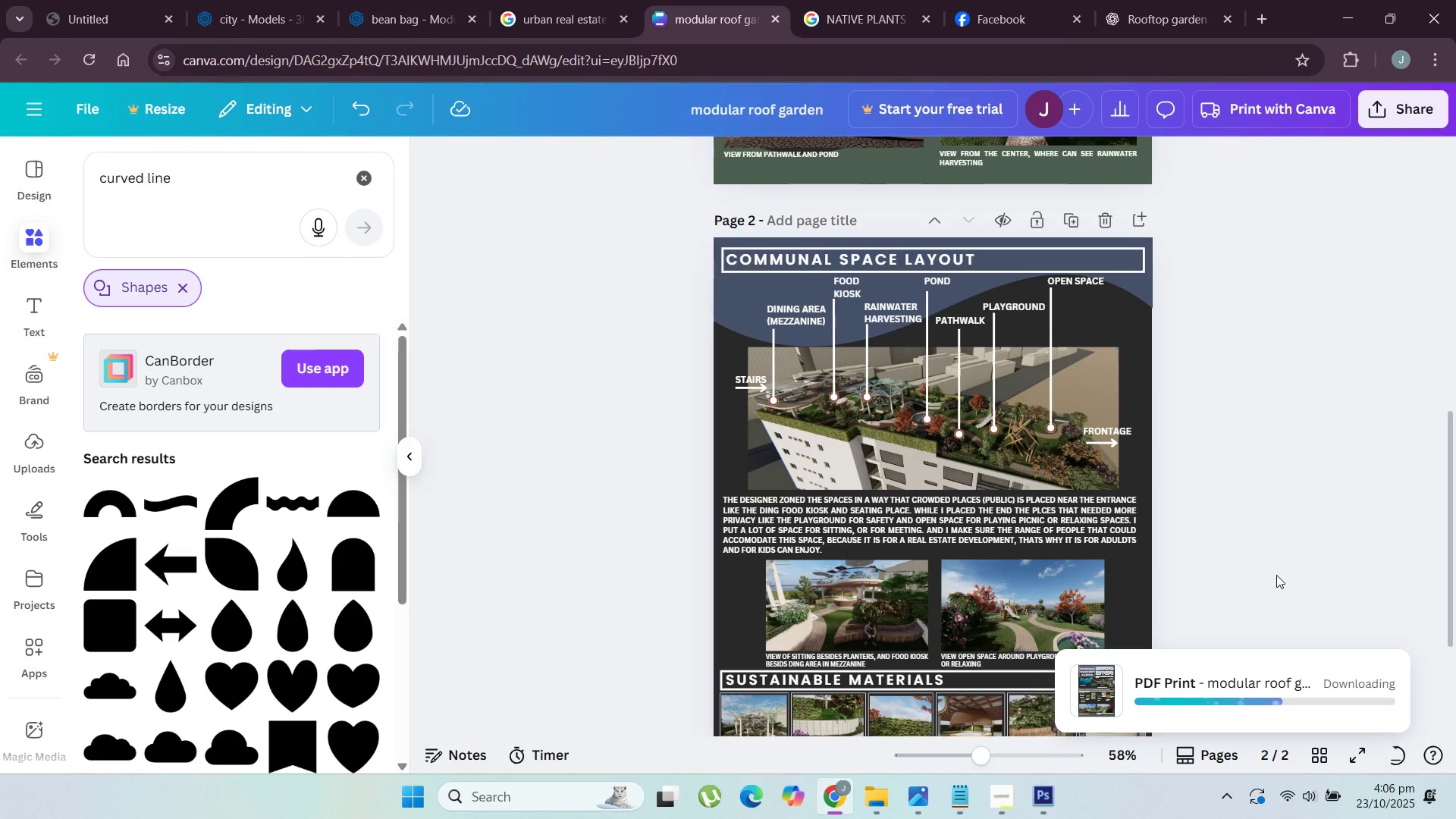 
left_click([1316, 102])
 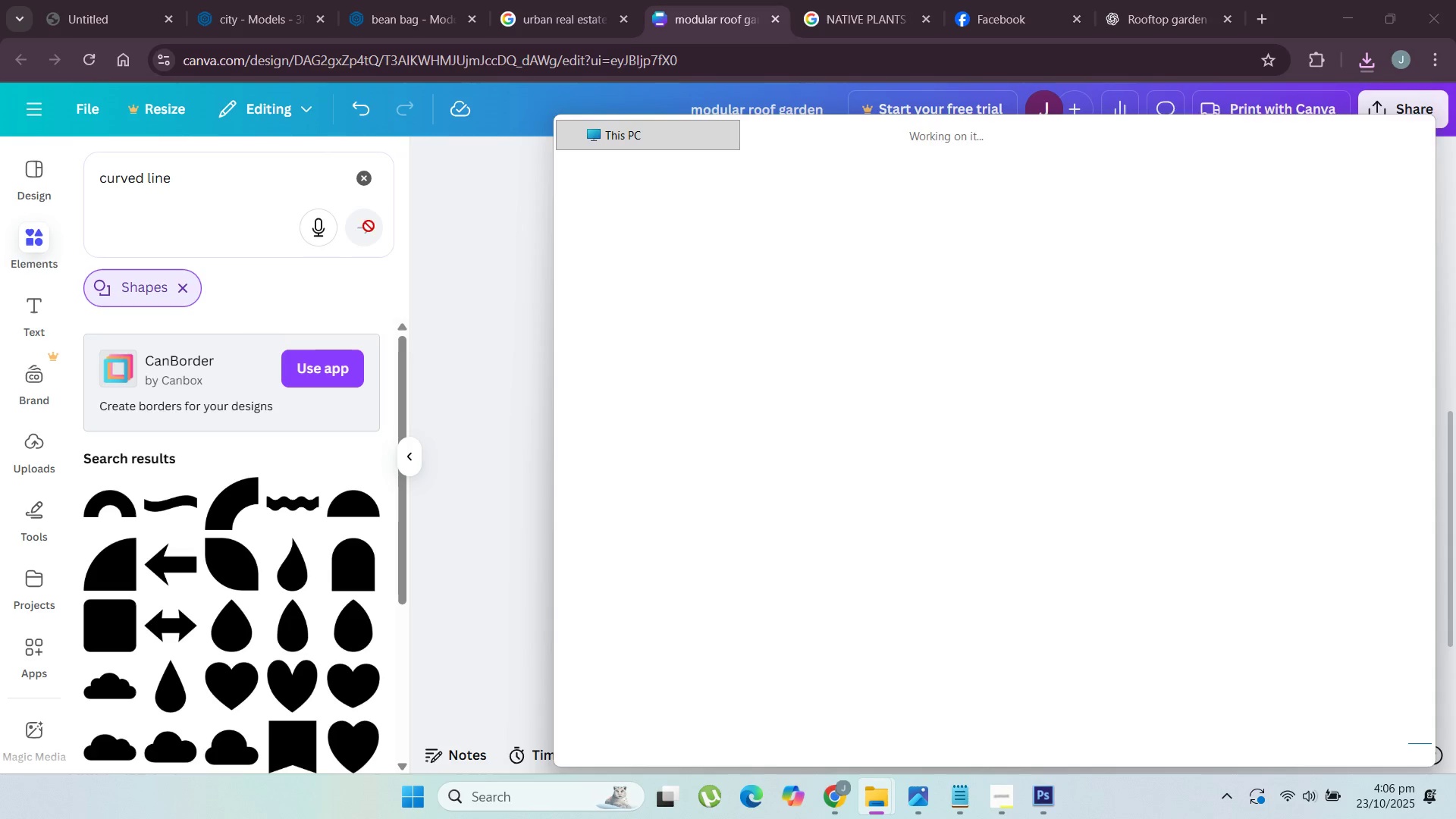 
left_click([494, 265])
 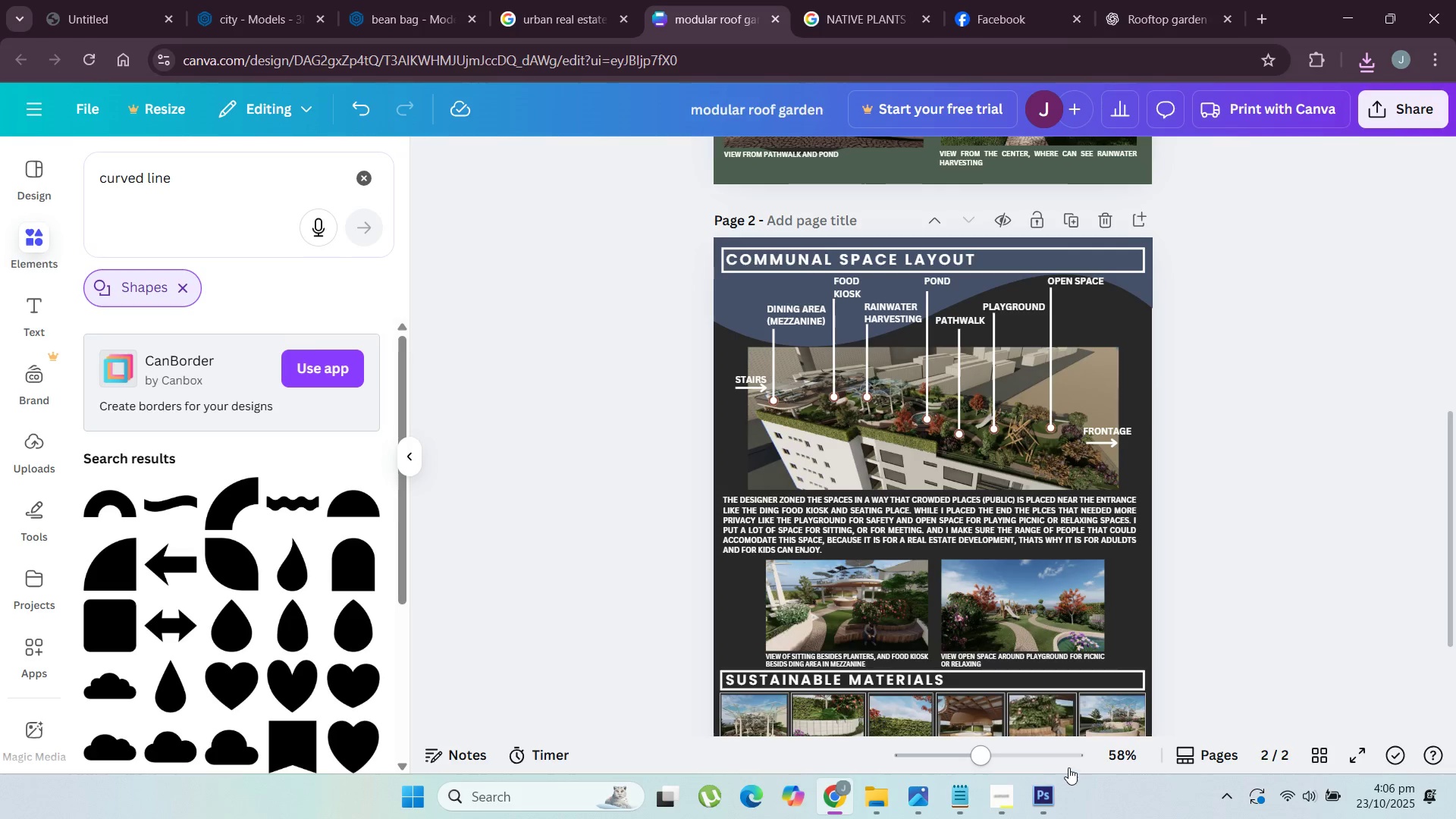 
left_click([1056, 789])
 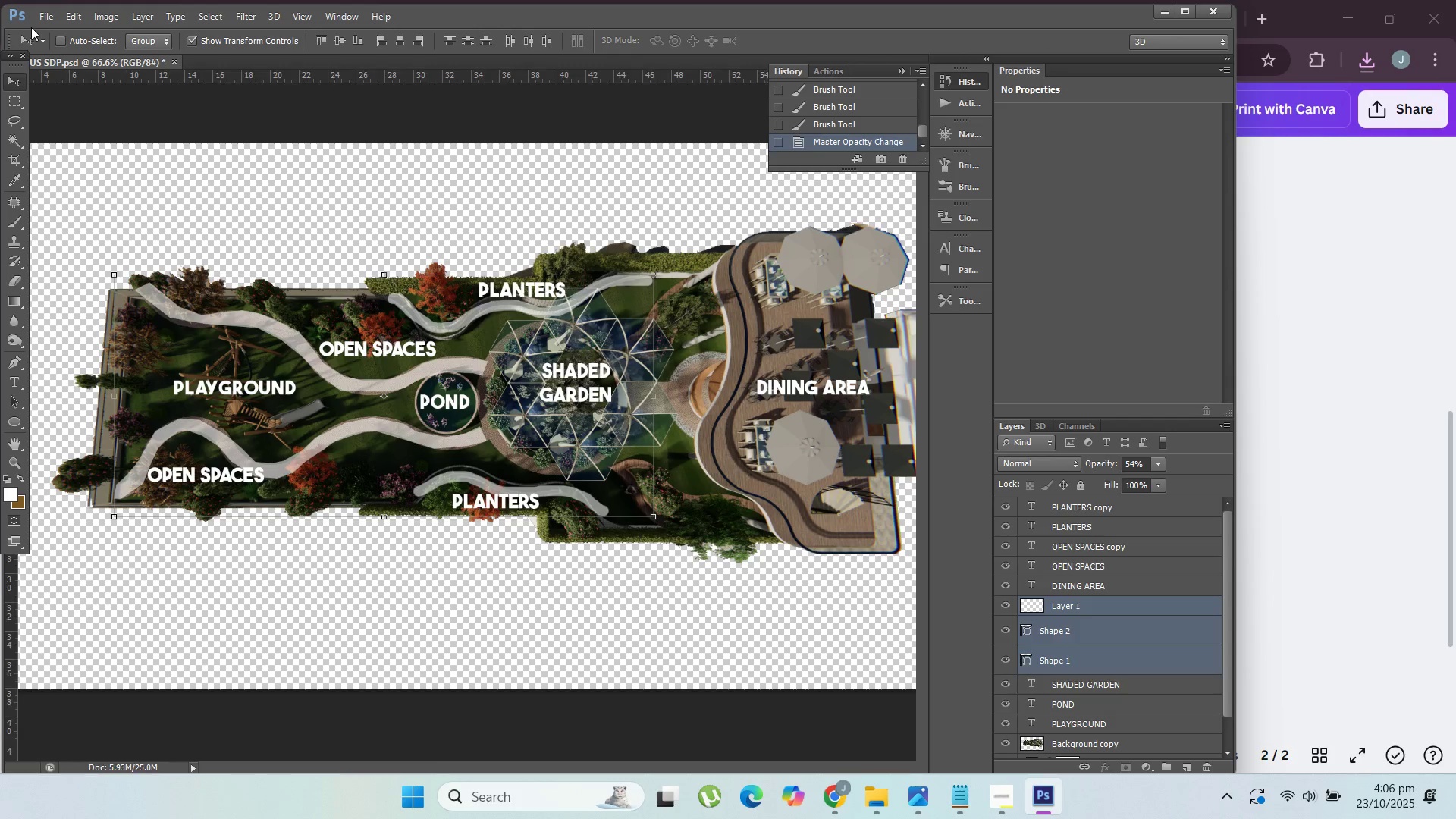 
left_click([44, 20])
 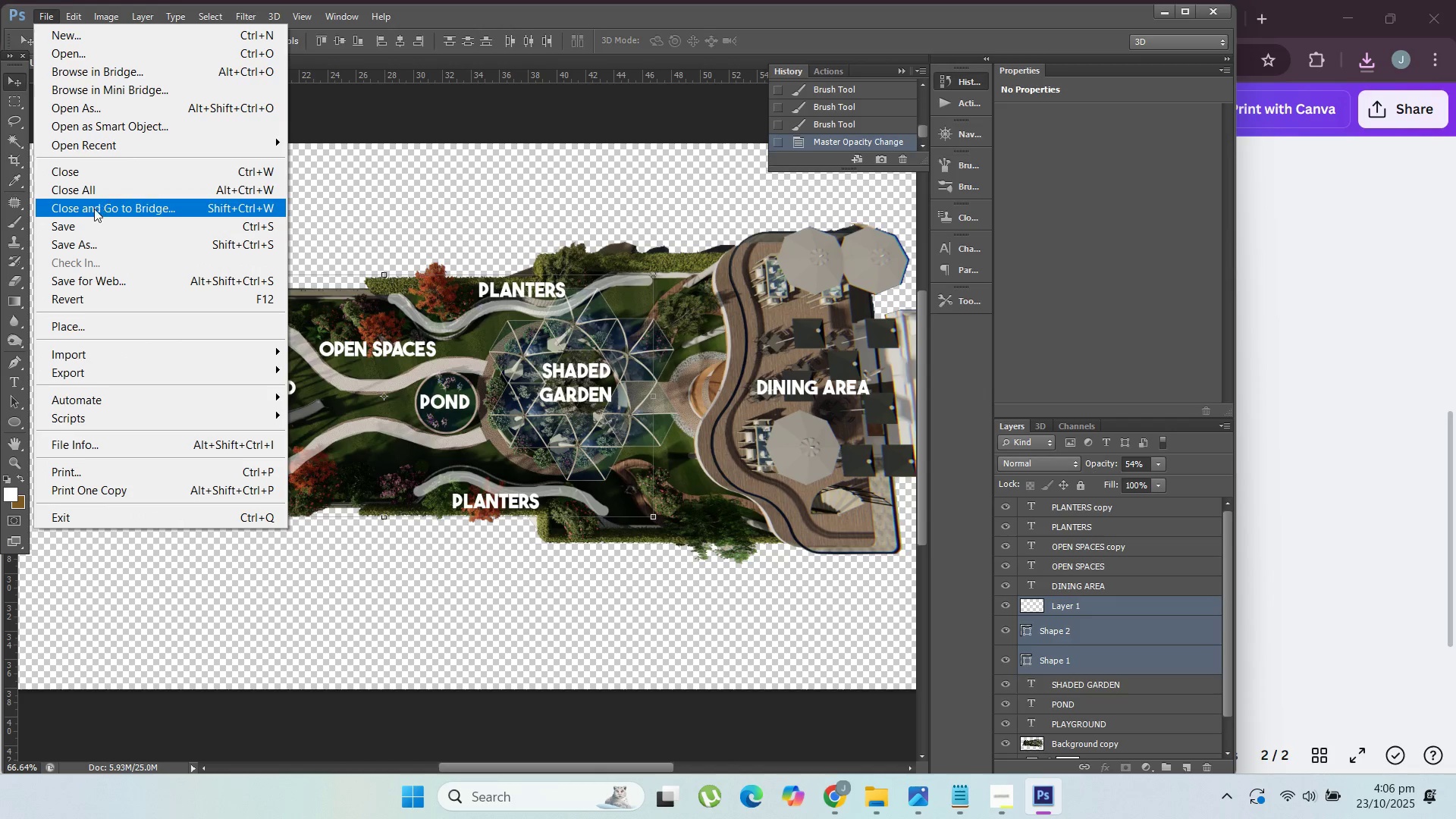 
left_click([90, 221])
 